 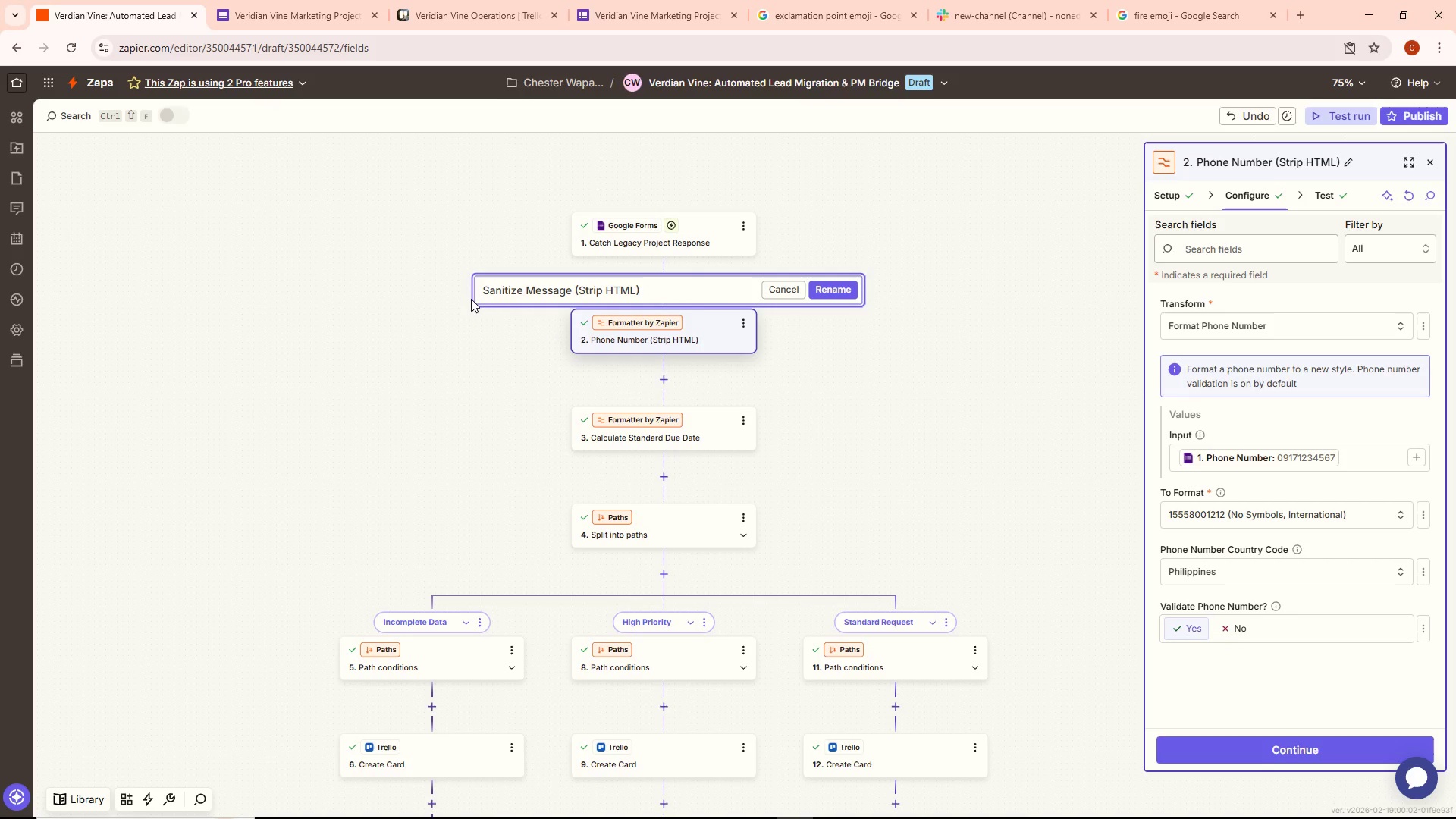 
key(Slash)
 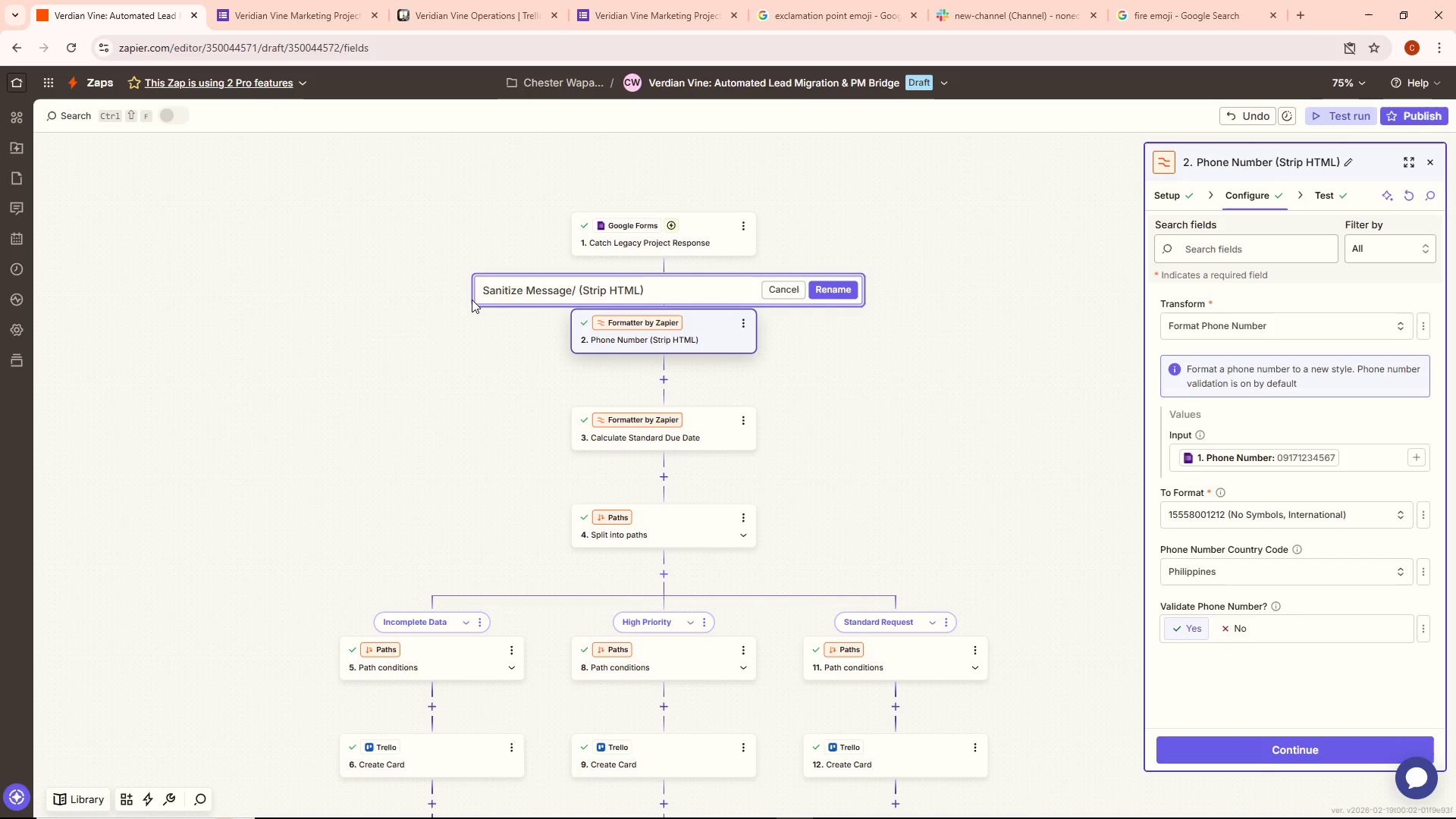 
wait(5.11)
 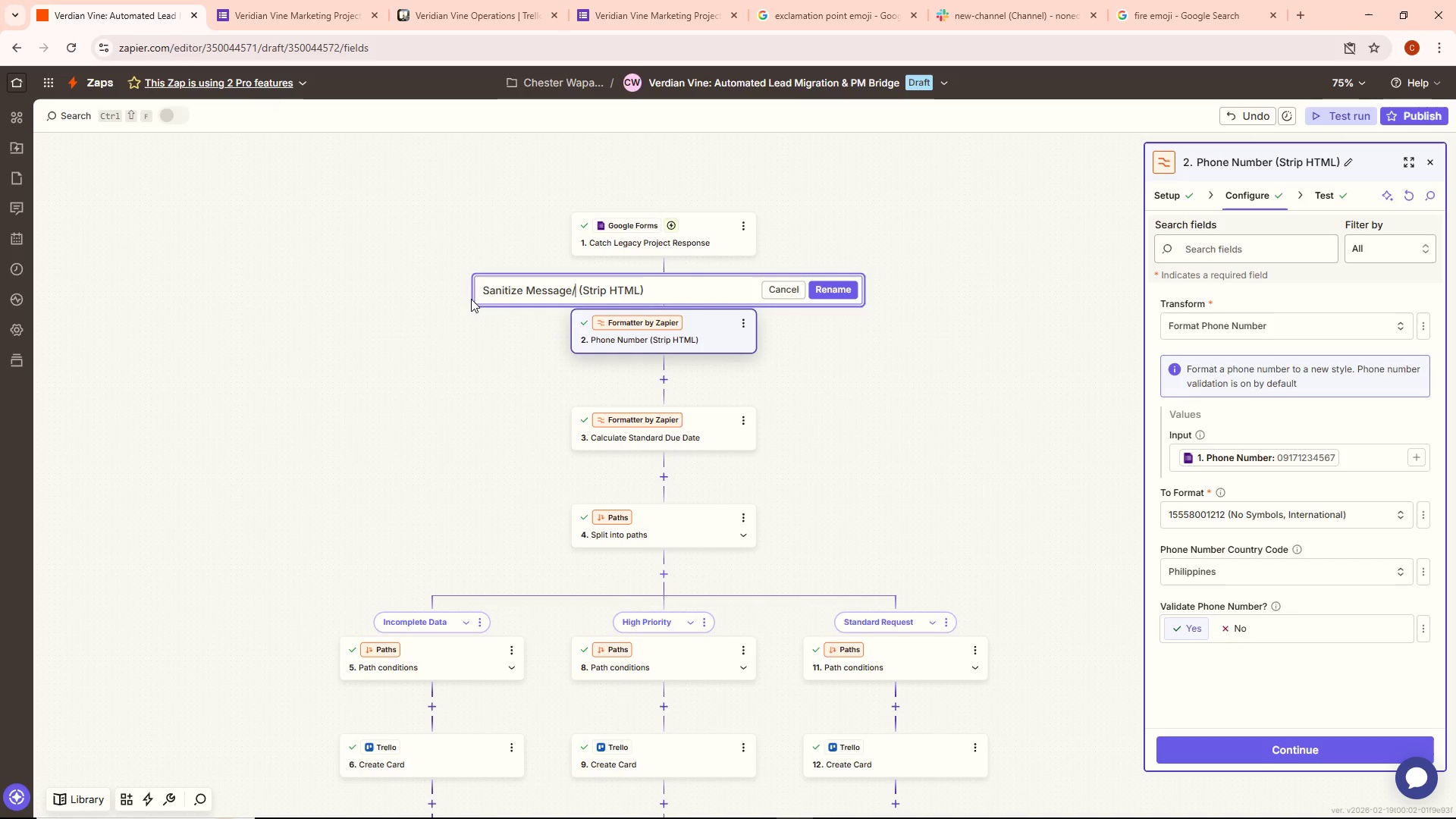 
key(Backspace)
 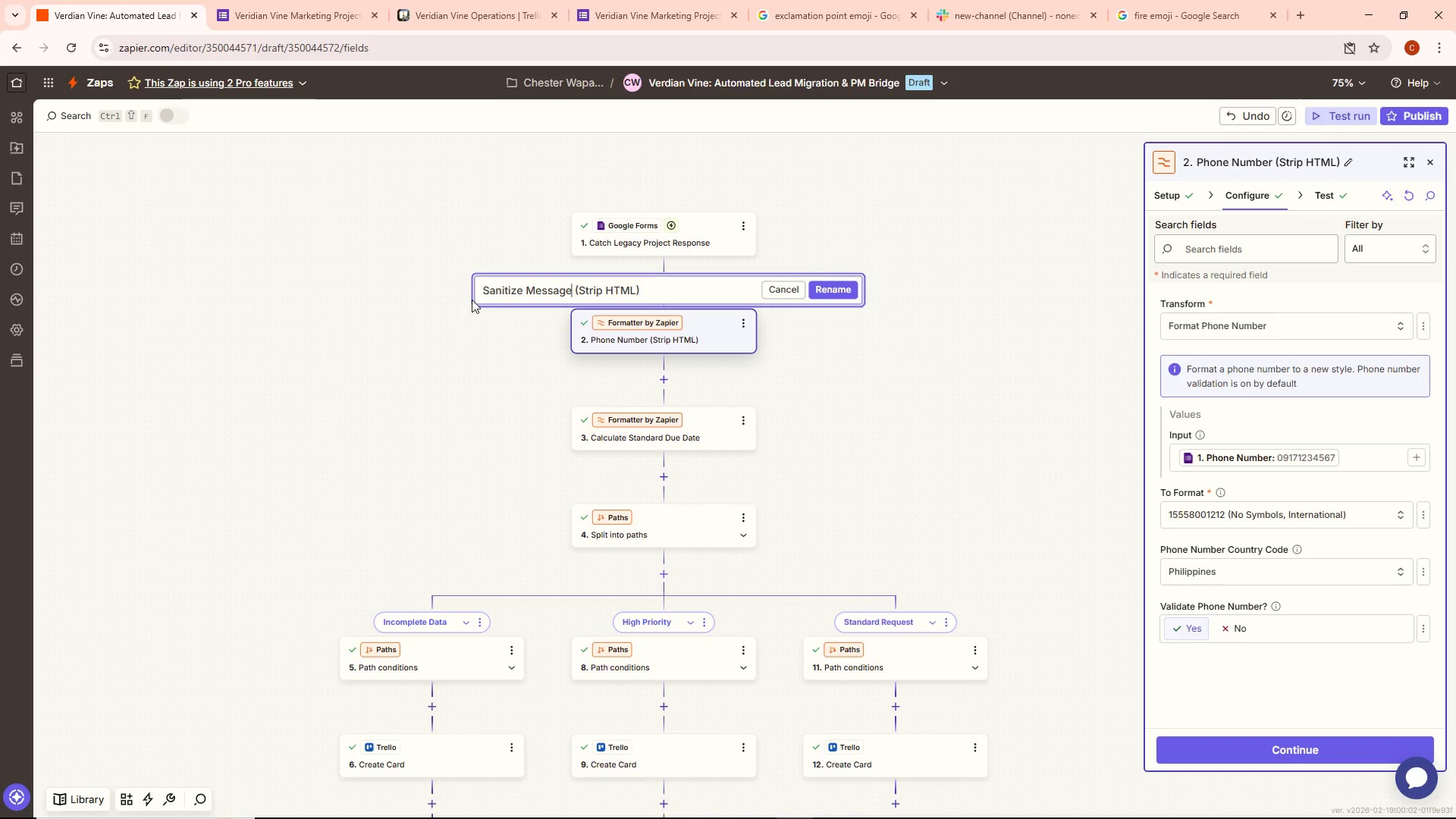 
wait(7.86)
 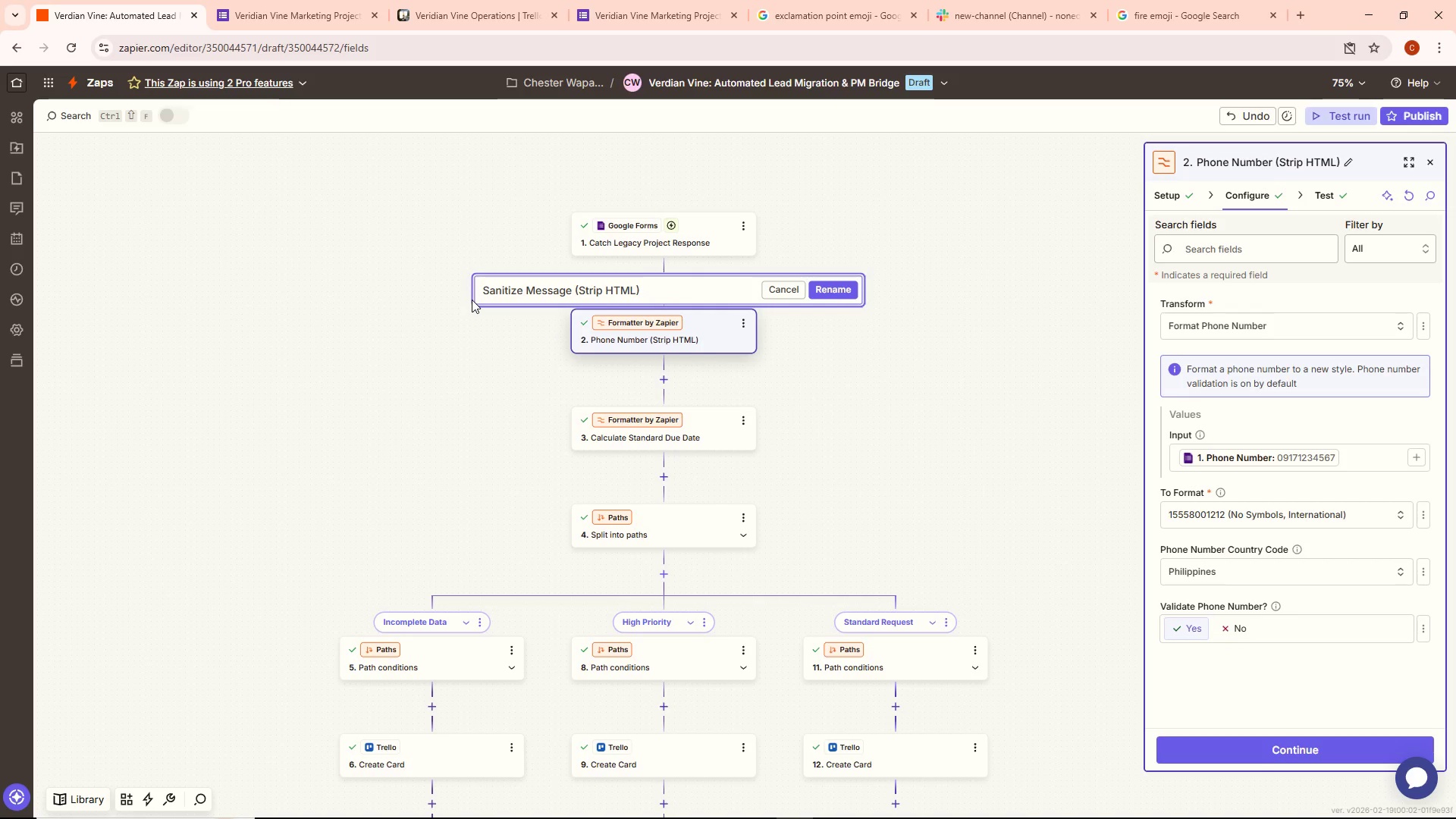 
type(/number)
 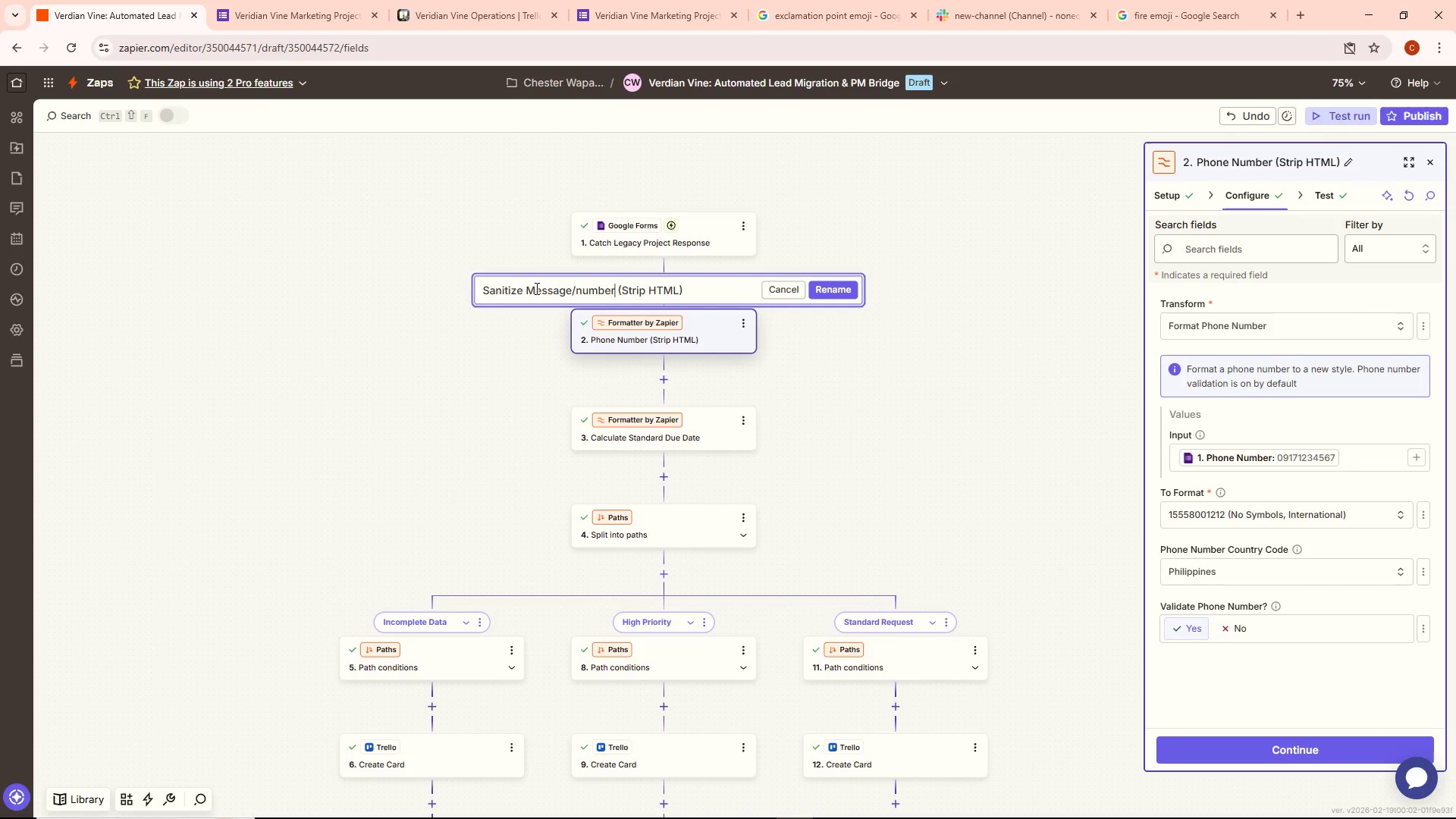 
wait(6.16)
 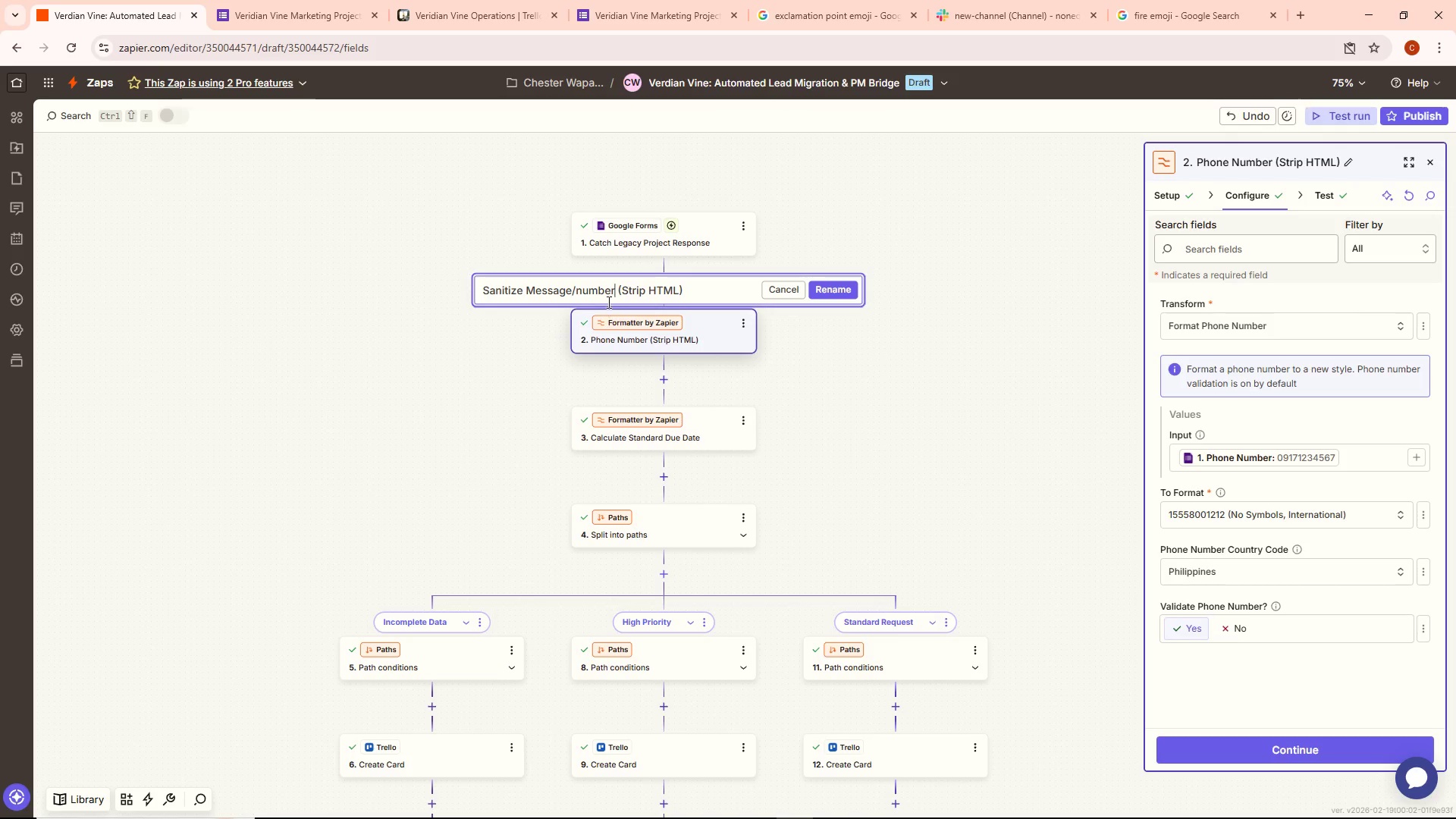 
left_click([583, 296])
 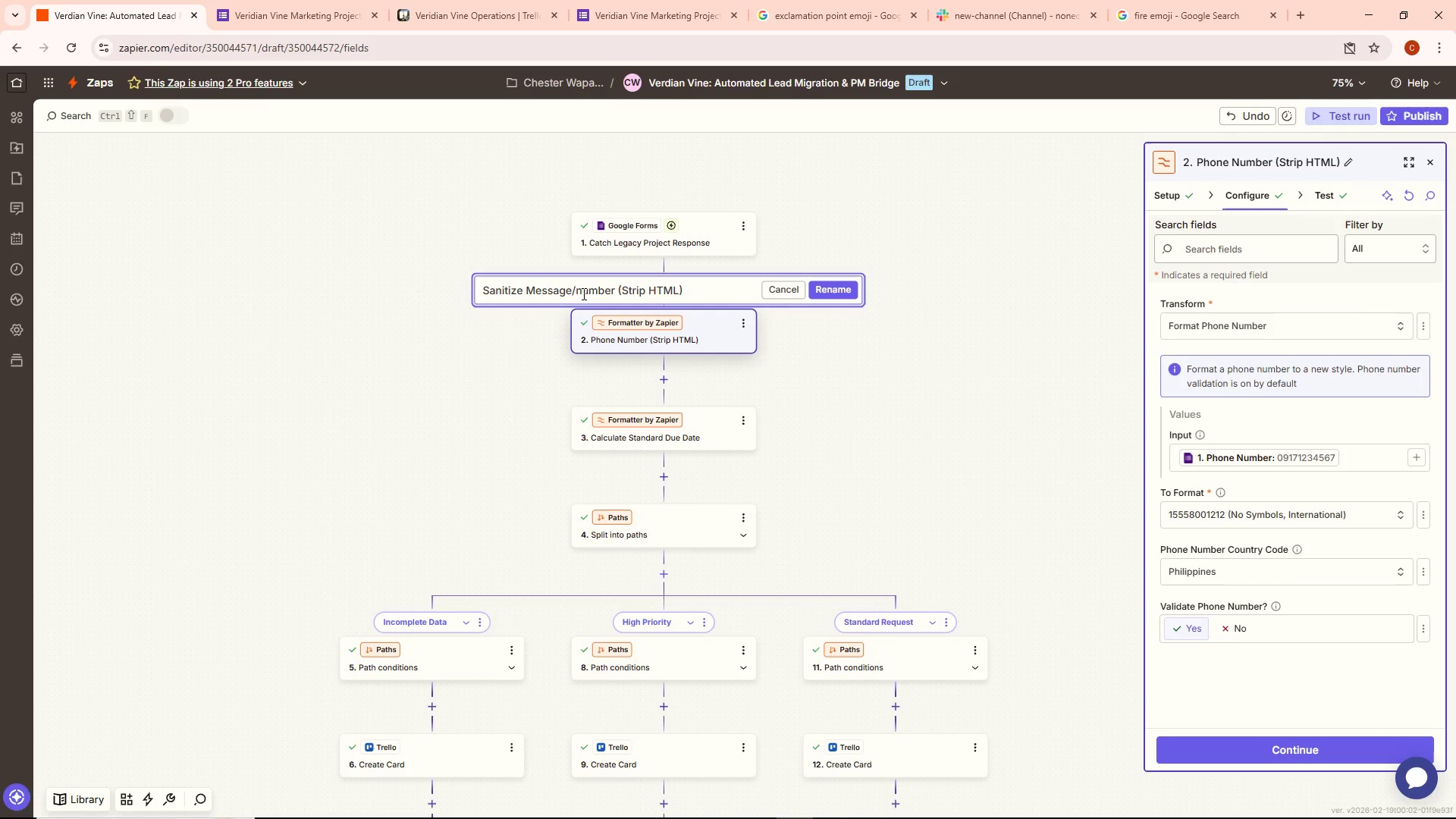 
key(Backspace)
 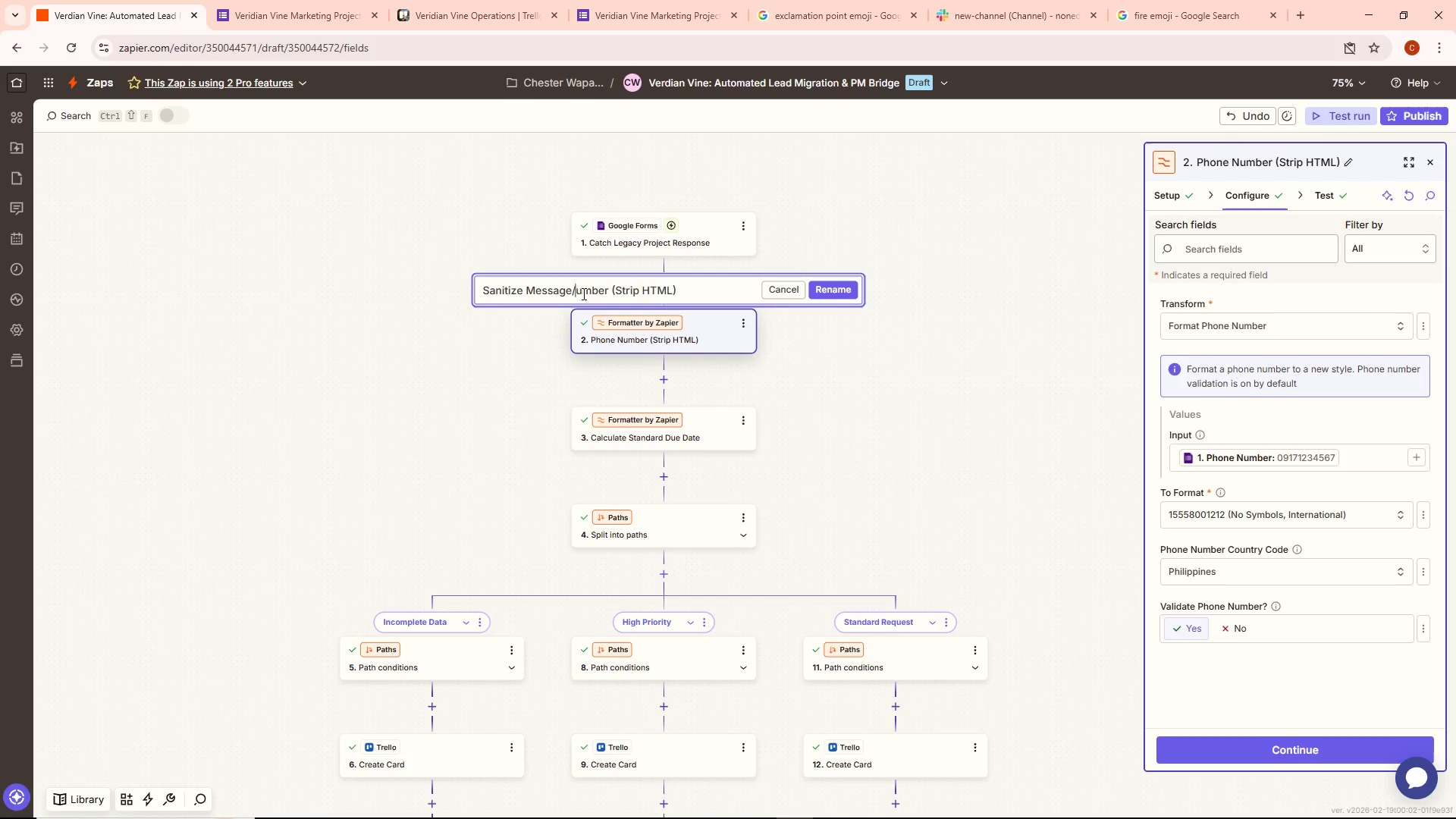 
key(Shift+ShiftLeft)
 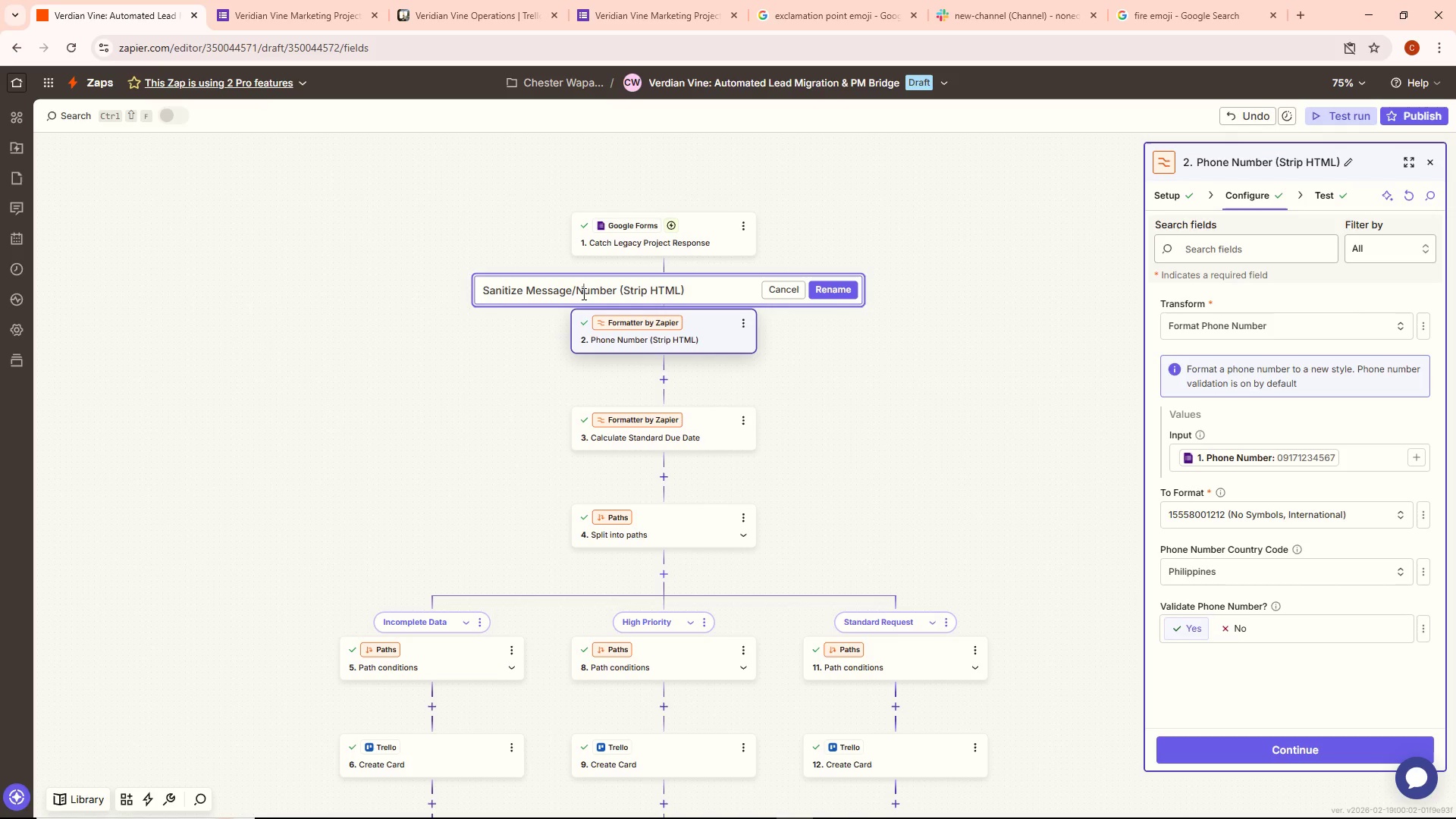 
key(Shift+N)
 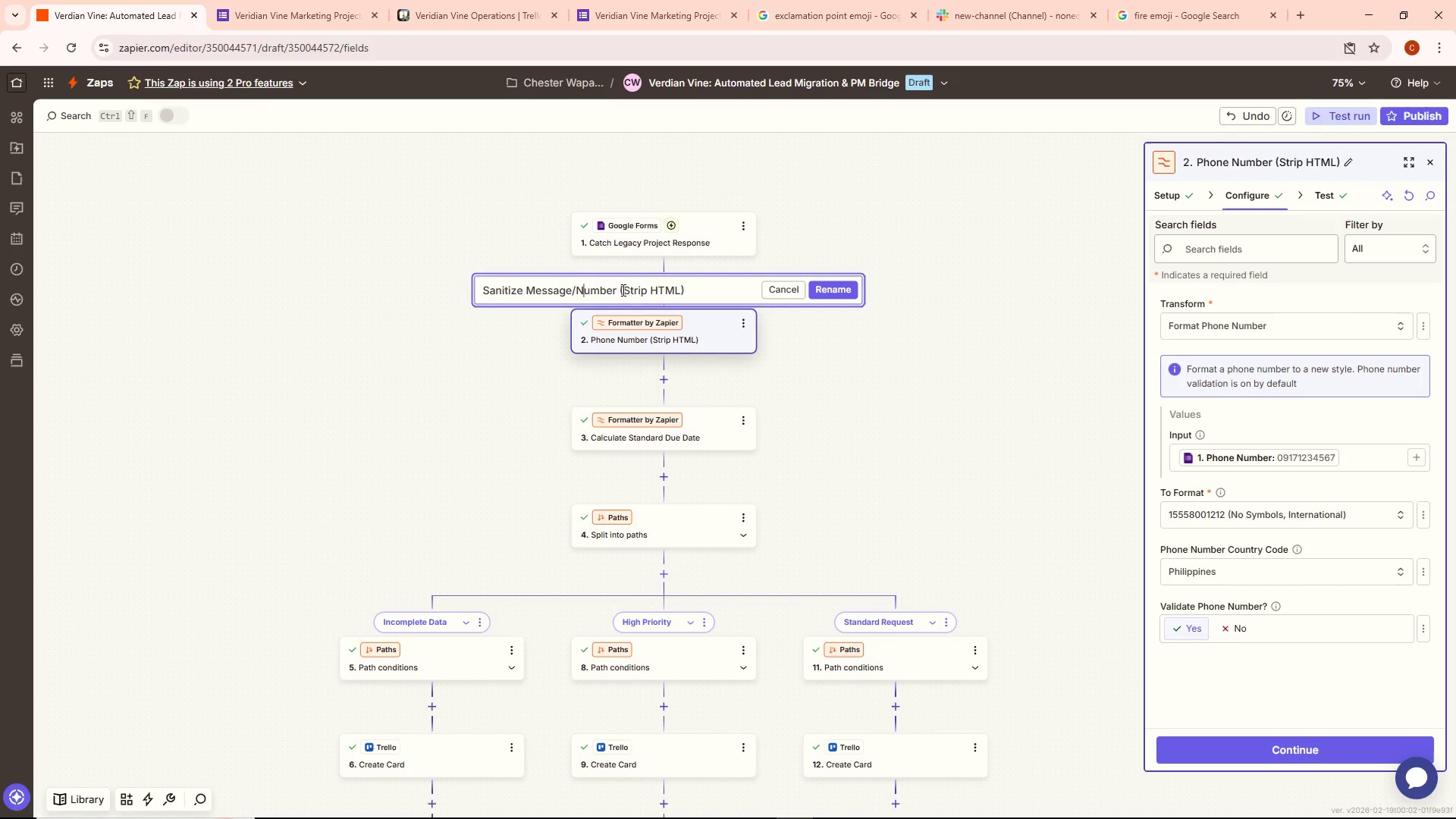 
left_click([573, 289])
 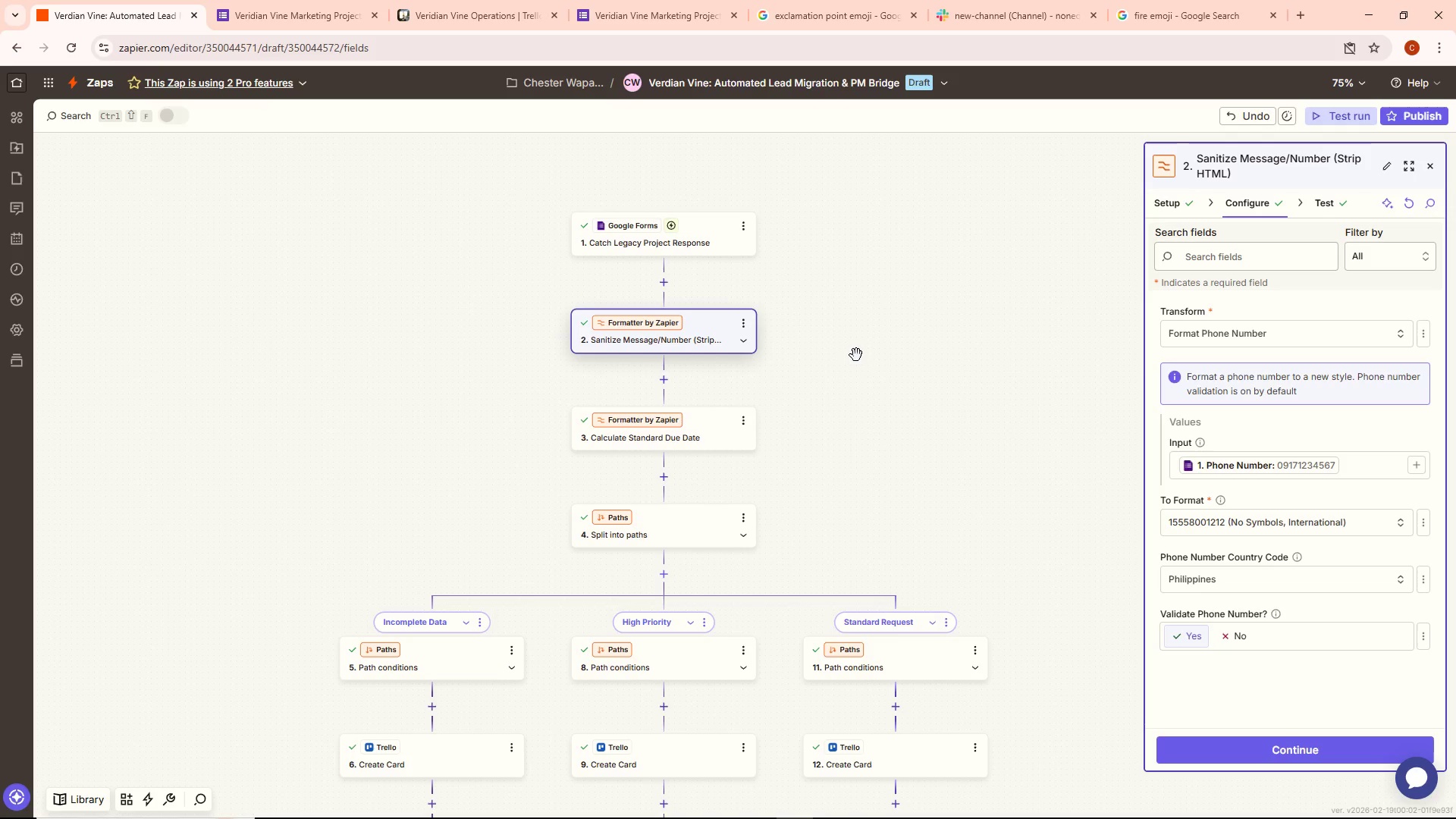 
wait(8.75)
 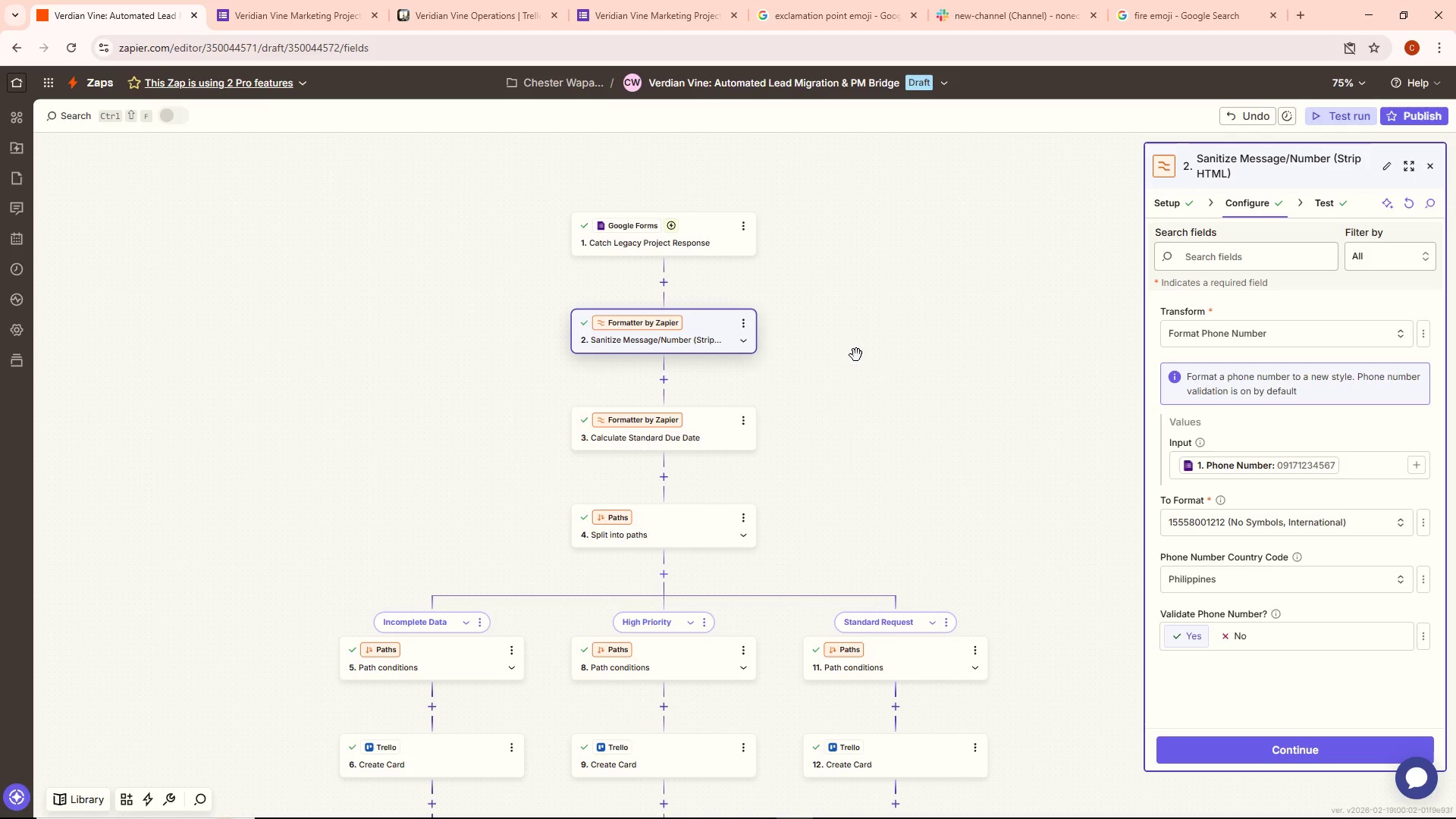 
left_click([745, 317])
 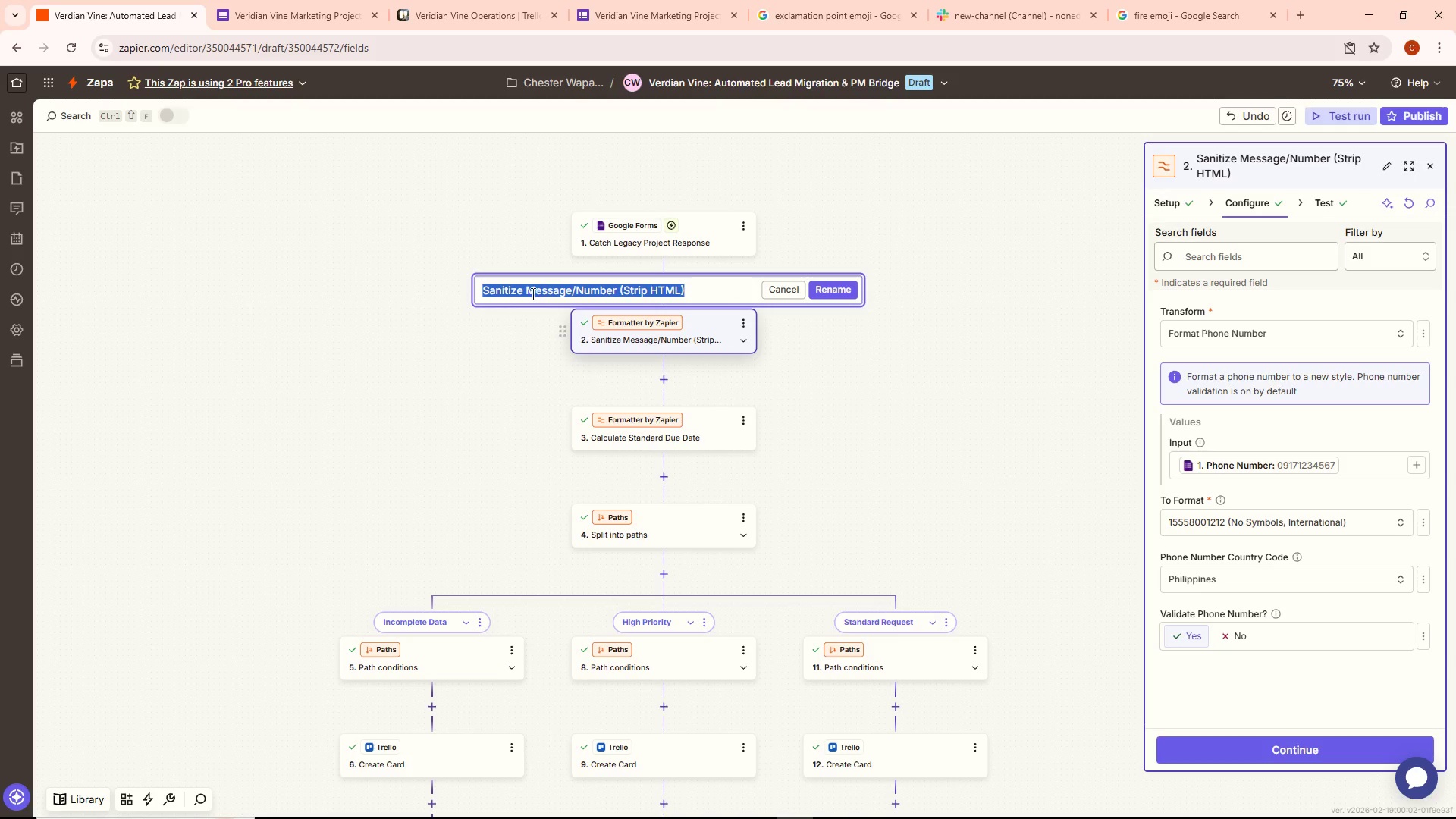 
double_click([524, 288])
 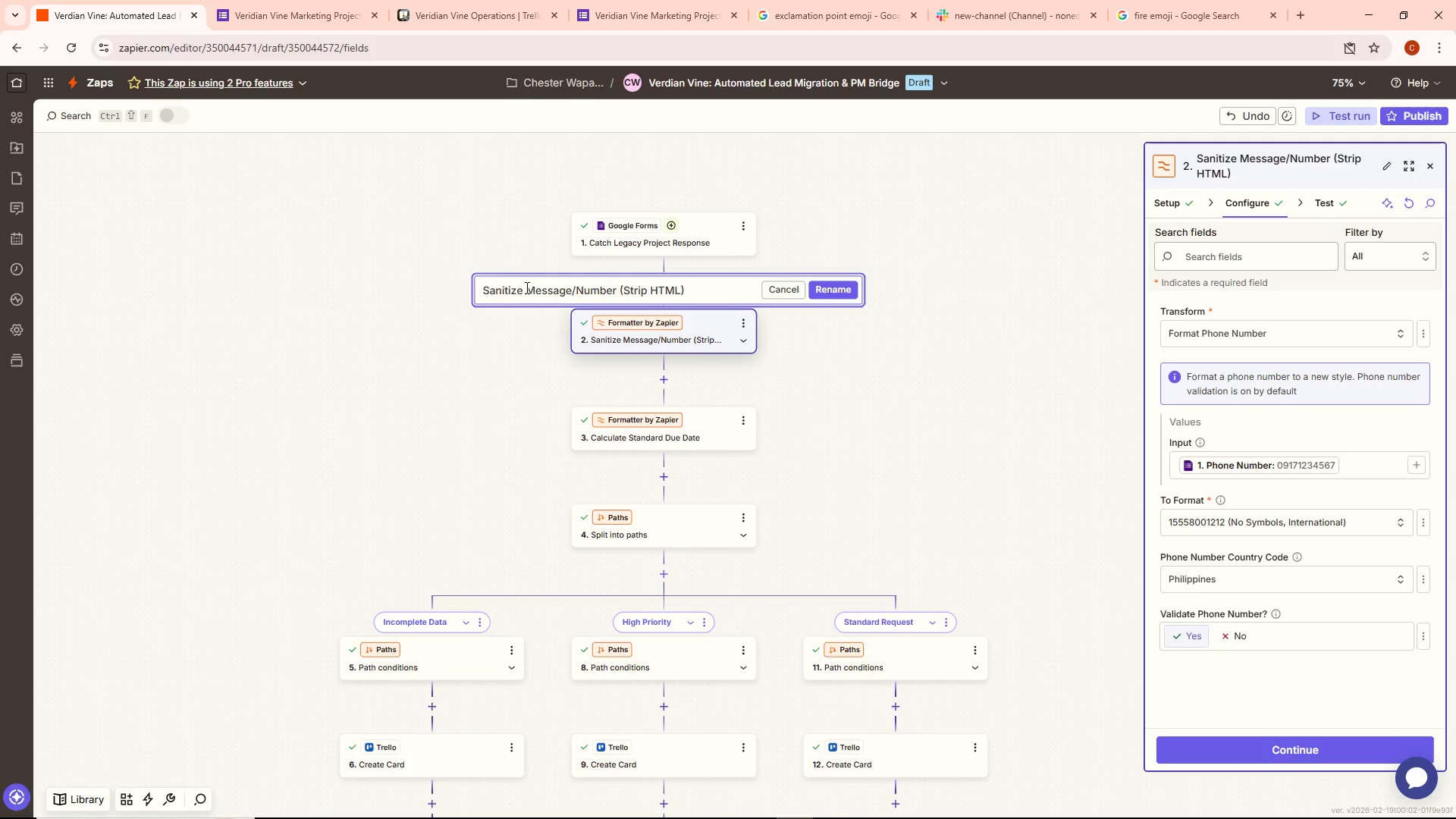 
left_click_drag(start_coordinate=[519, 286], to_coordinate=[426, 306])
 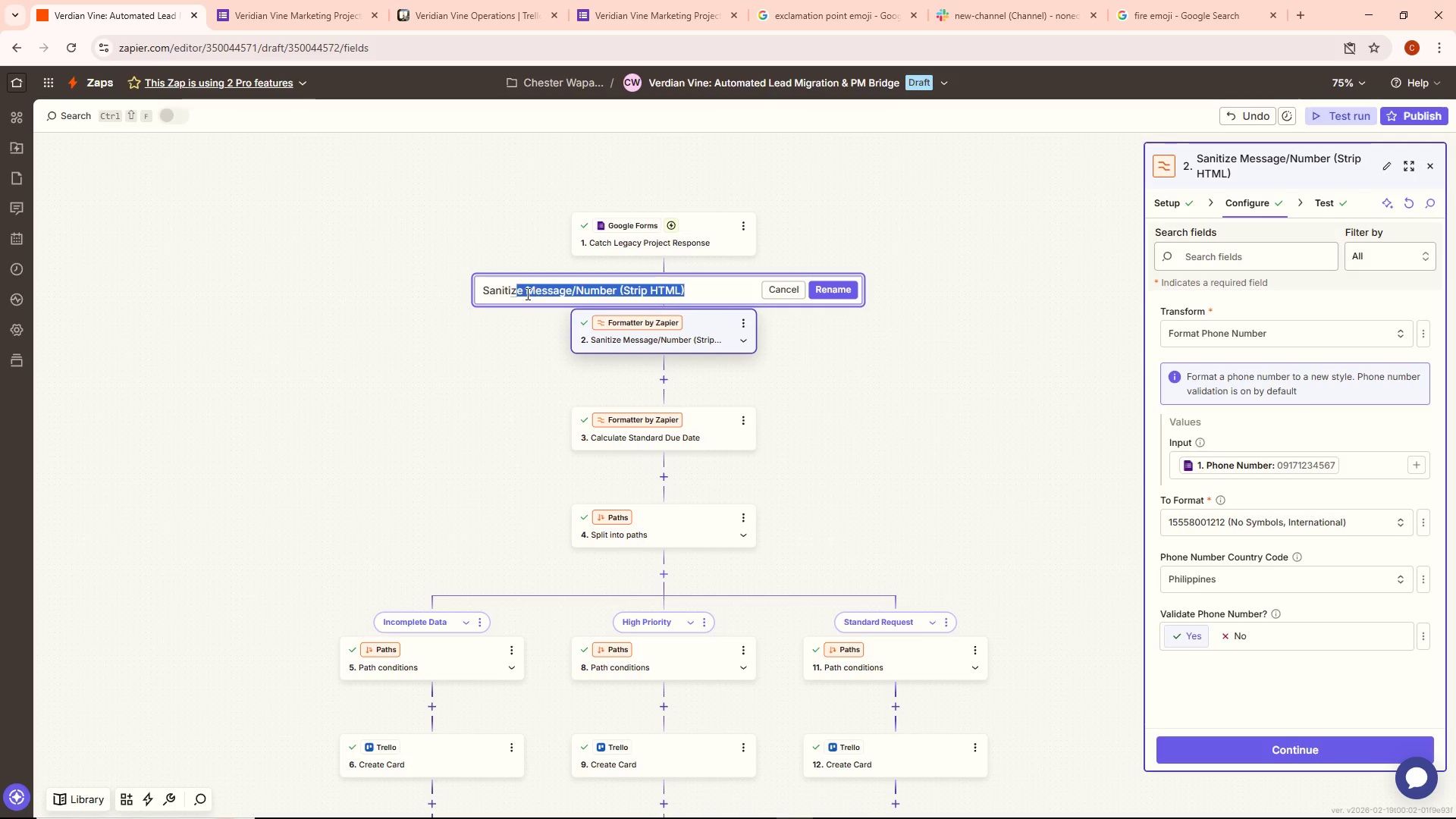 
left_click([592, 290])
 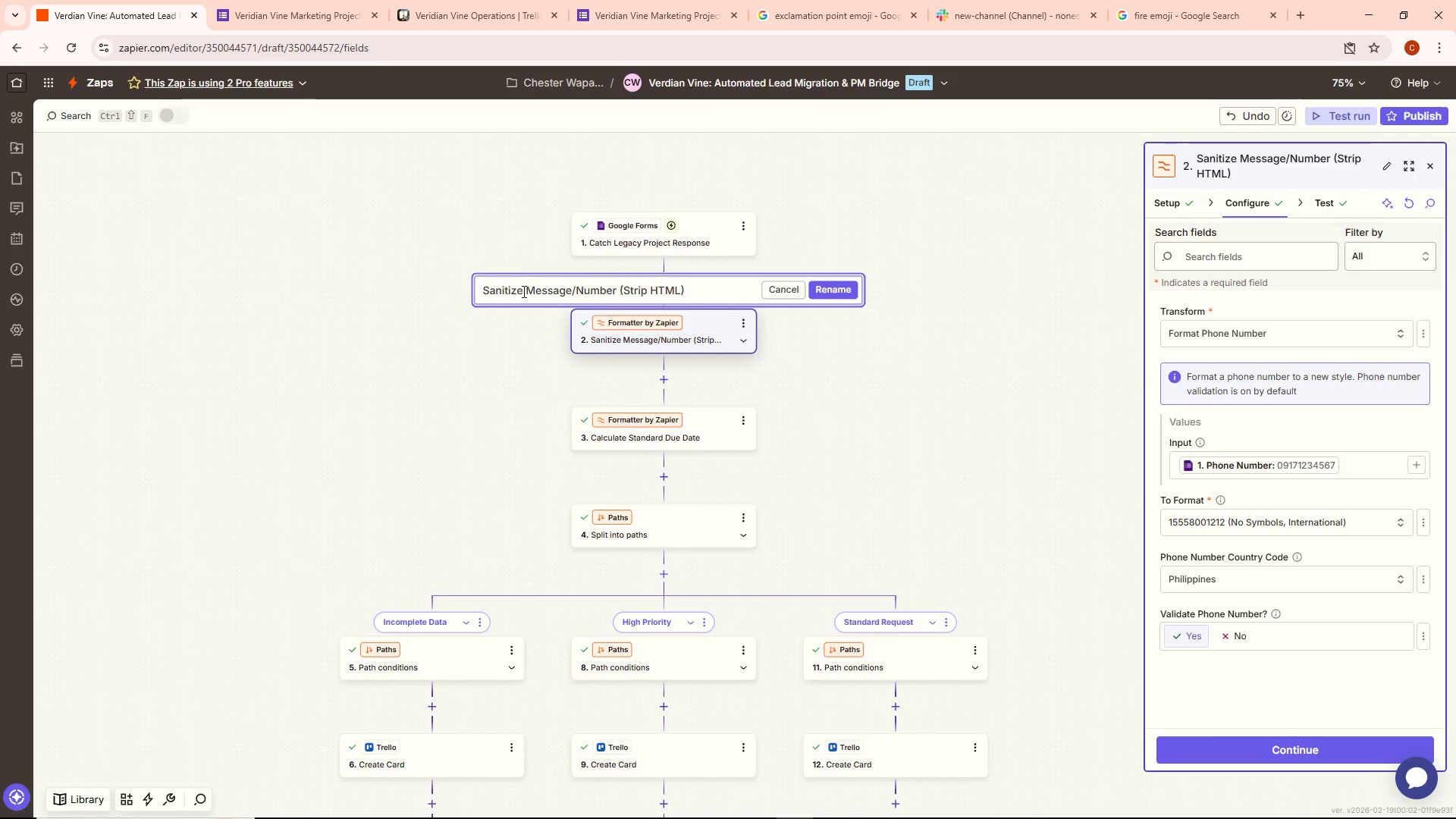 
left_click_drag(start_coordinate=[522, 291], to_coordinate=[463, 297])
 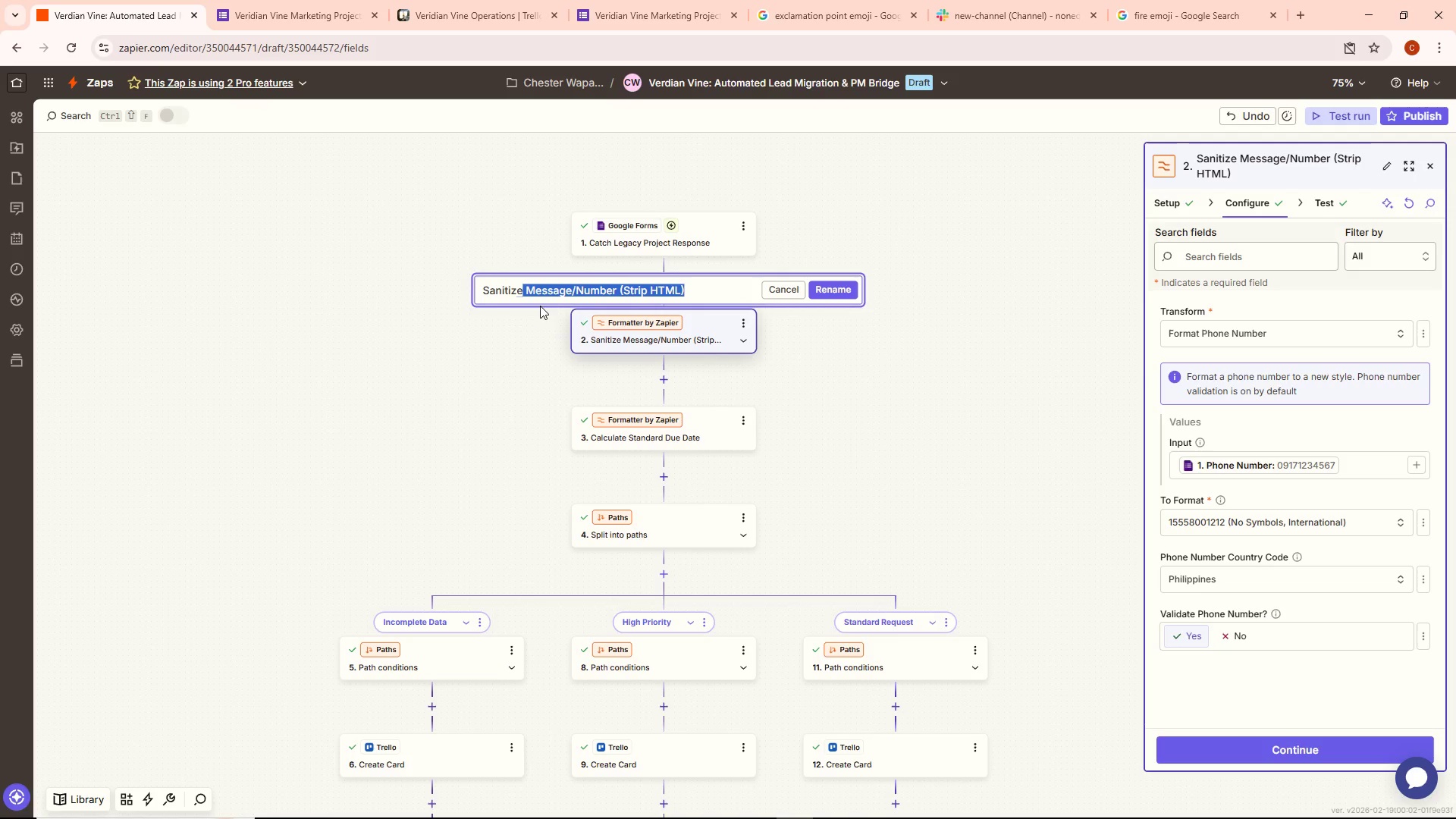 
left_click([521, 289])
 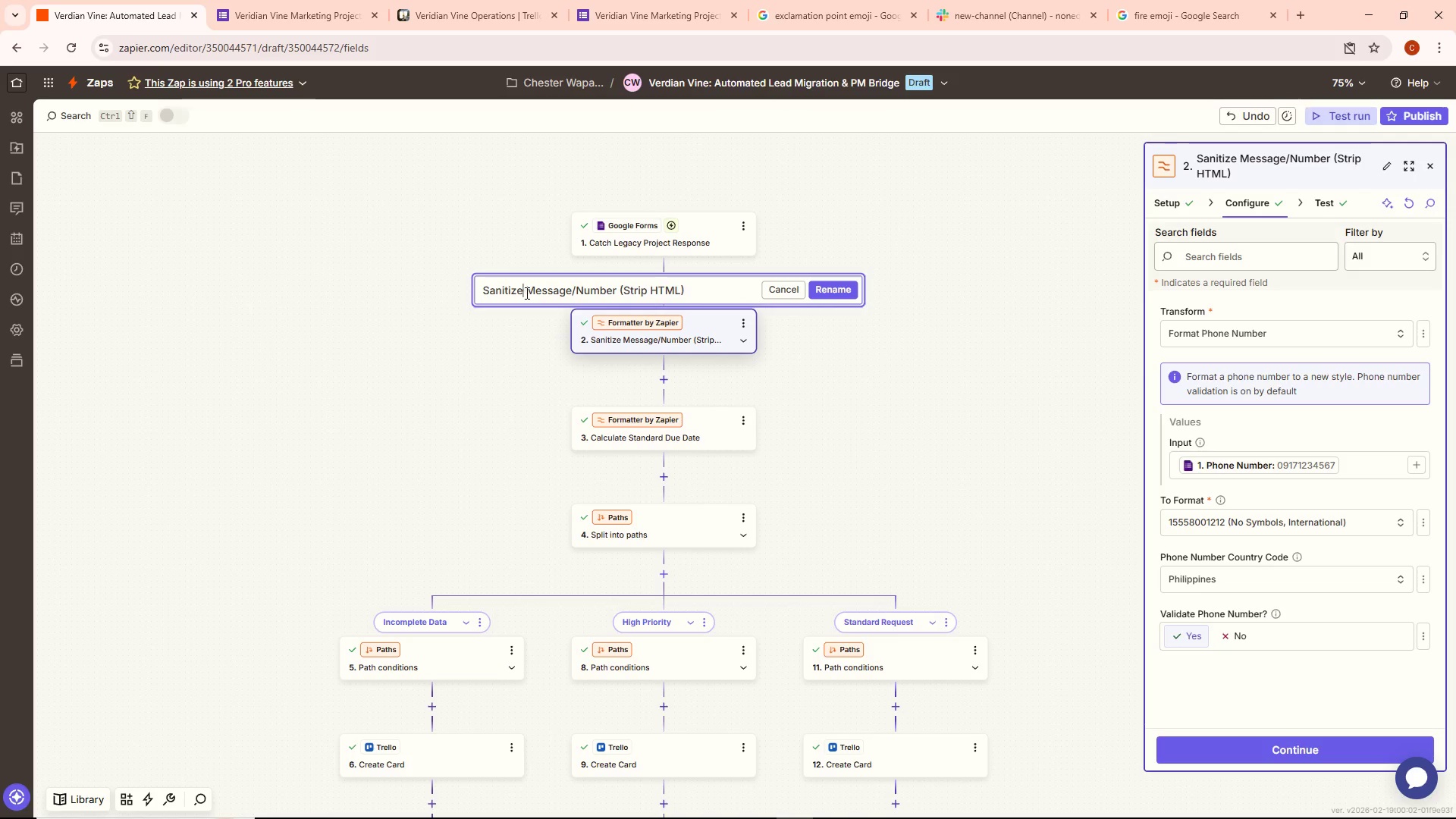 
left_click_drag(start_coordinate=[526, 292], to_coordinate=[454, 279])
 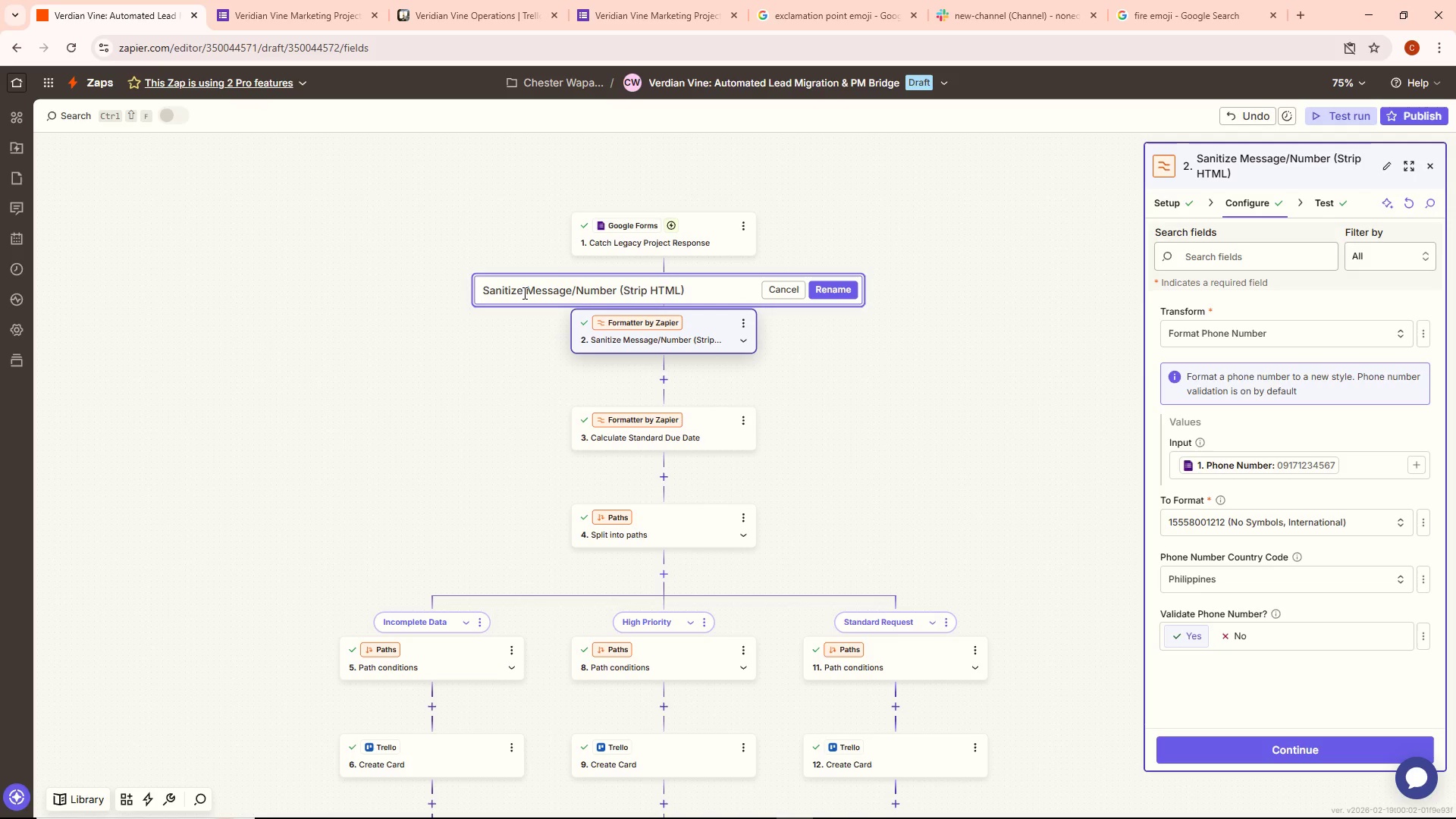 
hold_key(key=Backspace, duration=0.84)
 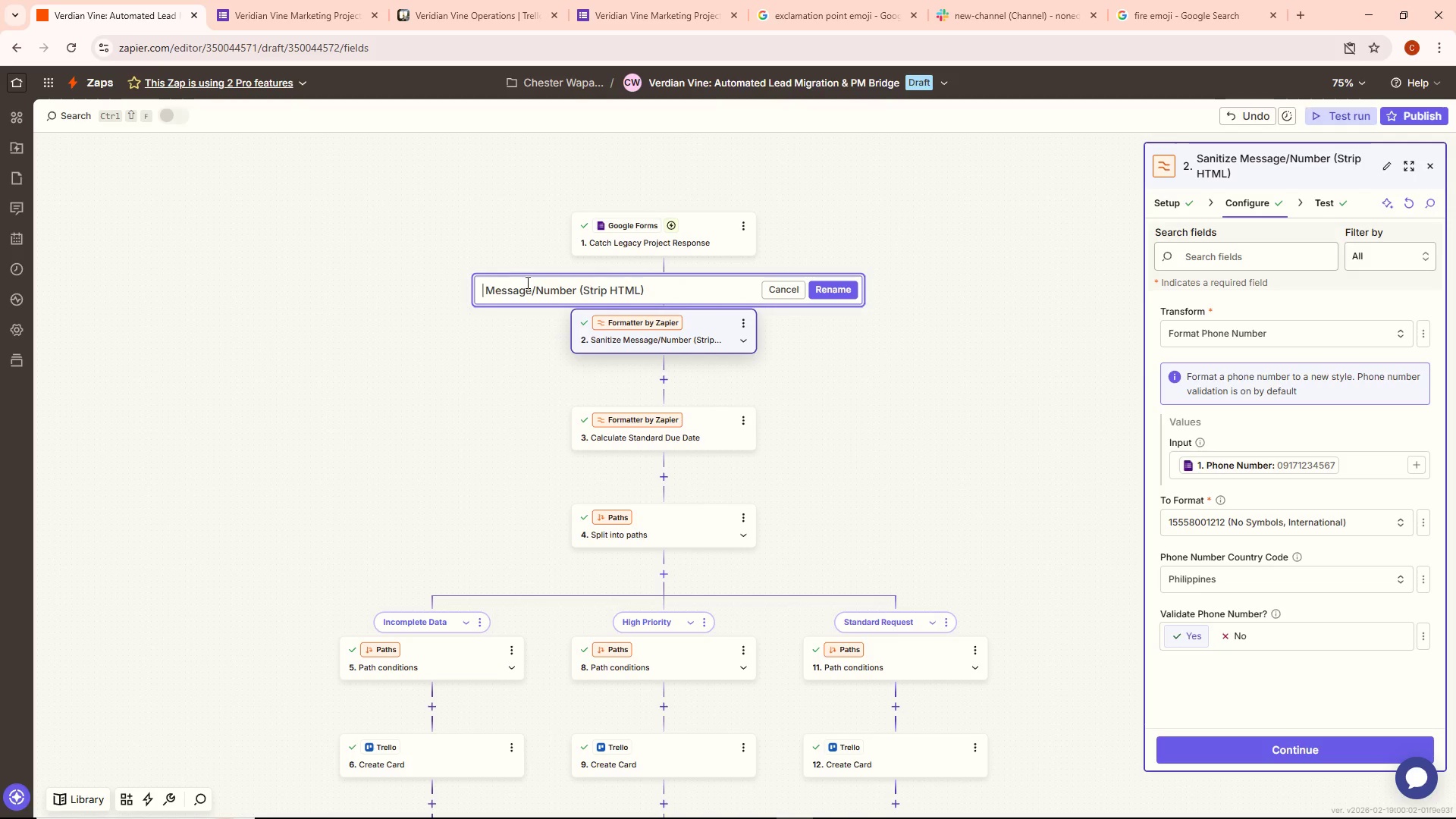 
wait(75.39)
 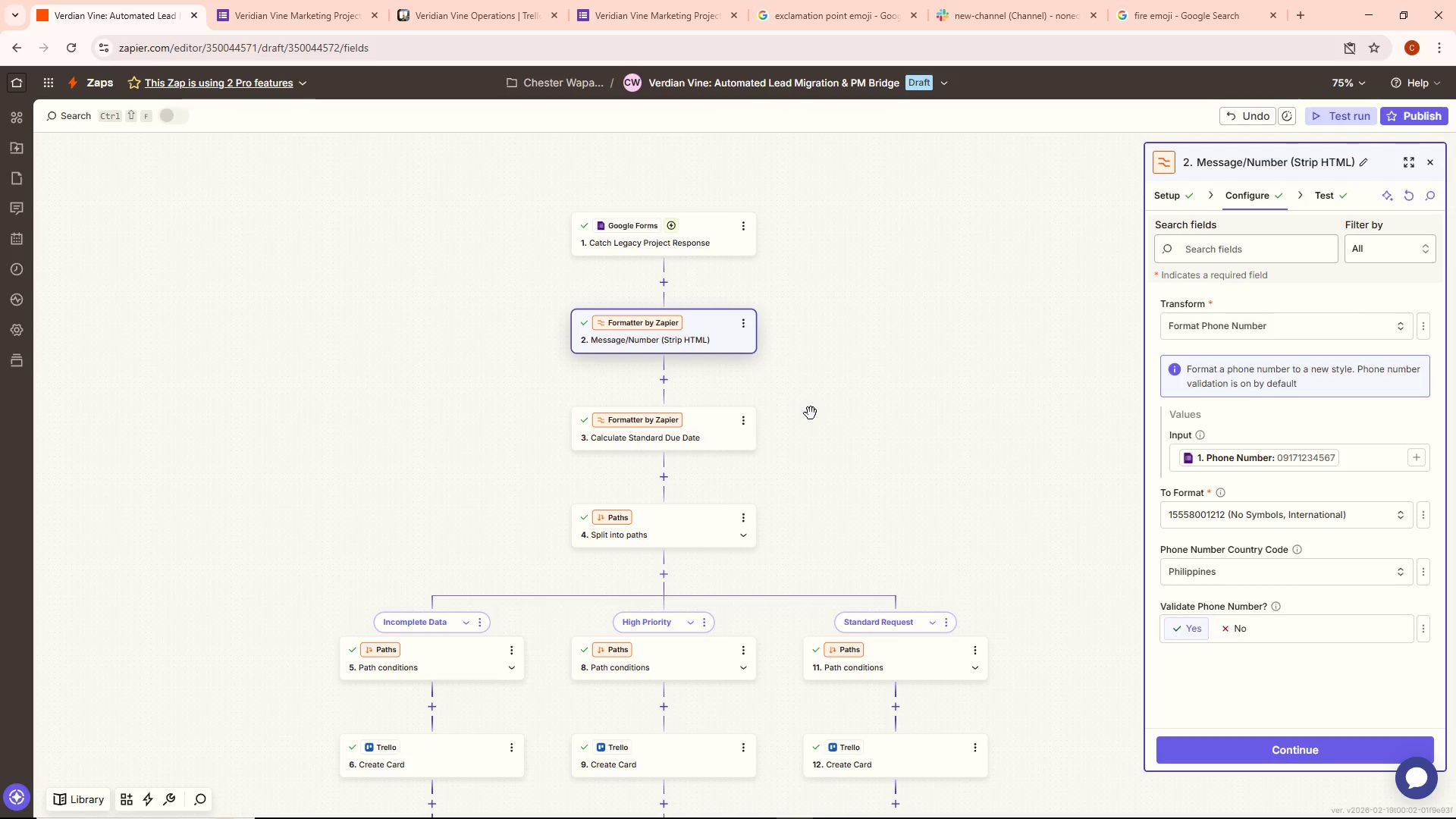 
left_click([667, 287])
 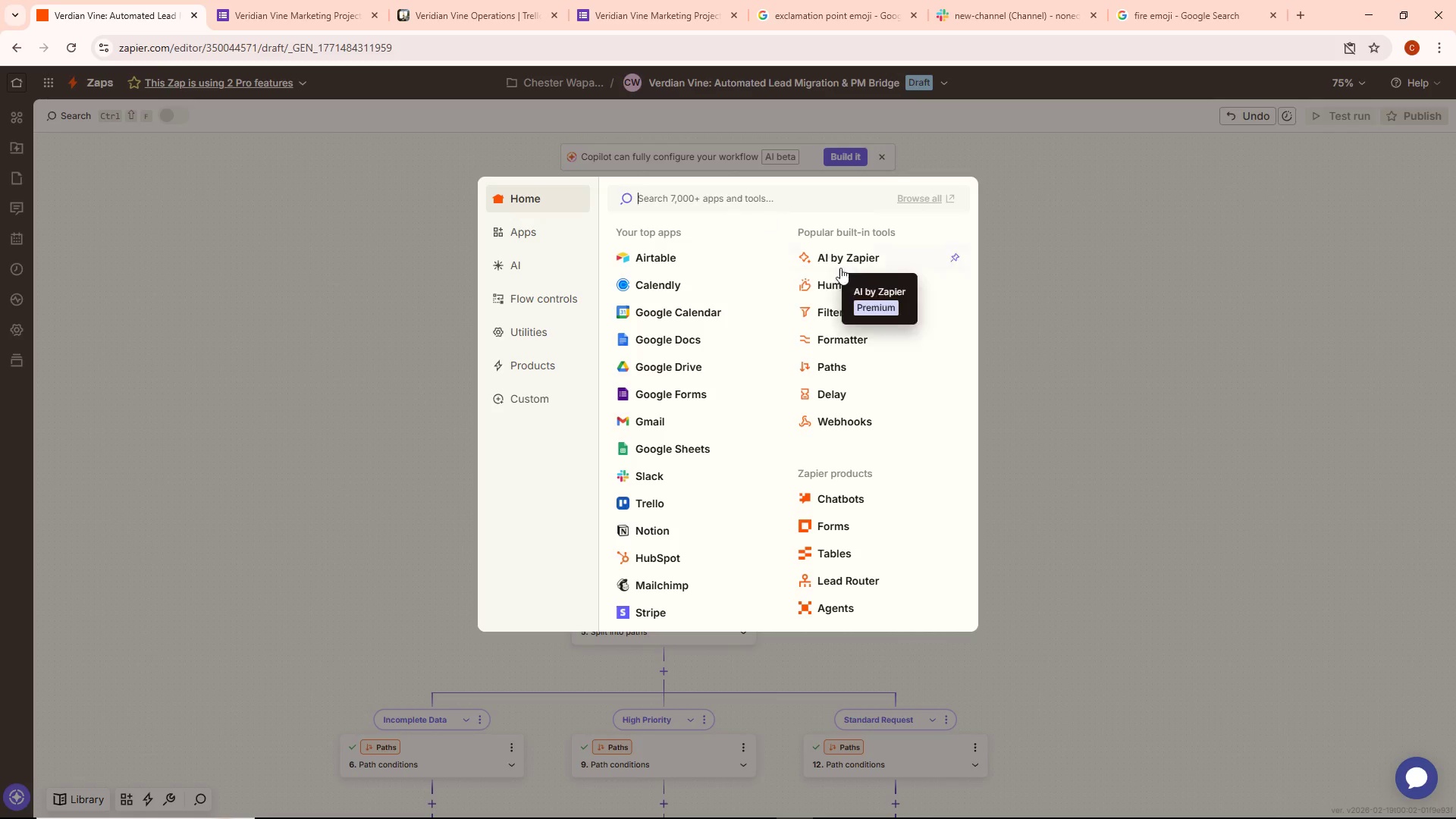 
wait(5.05)
 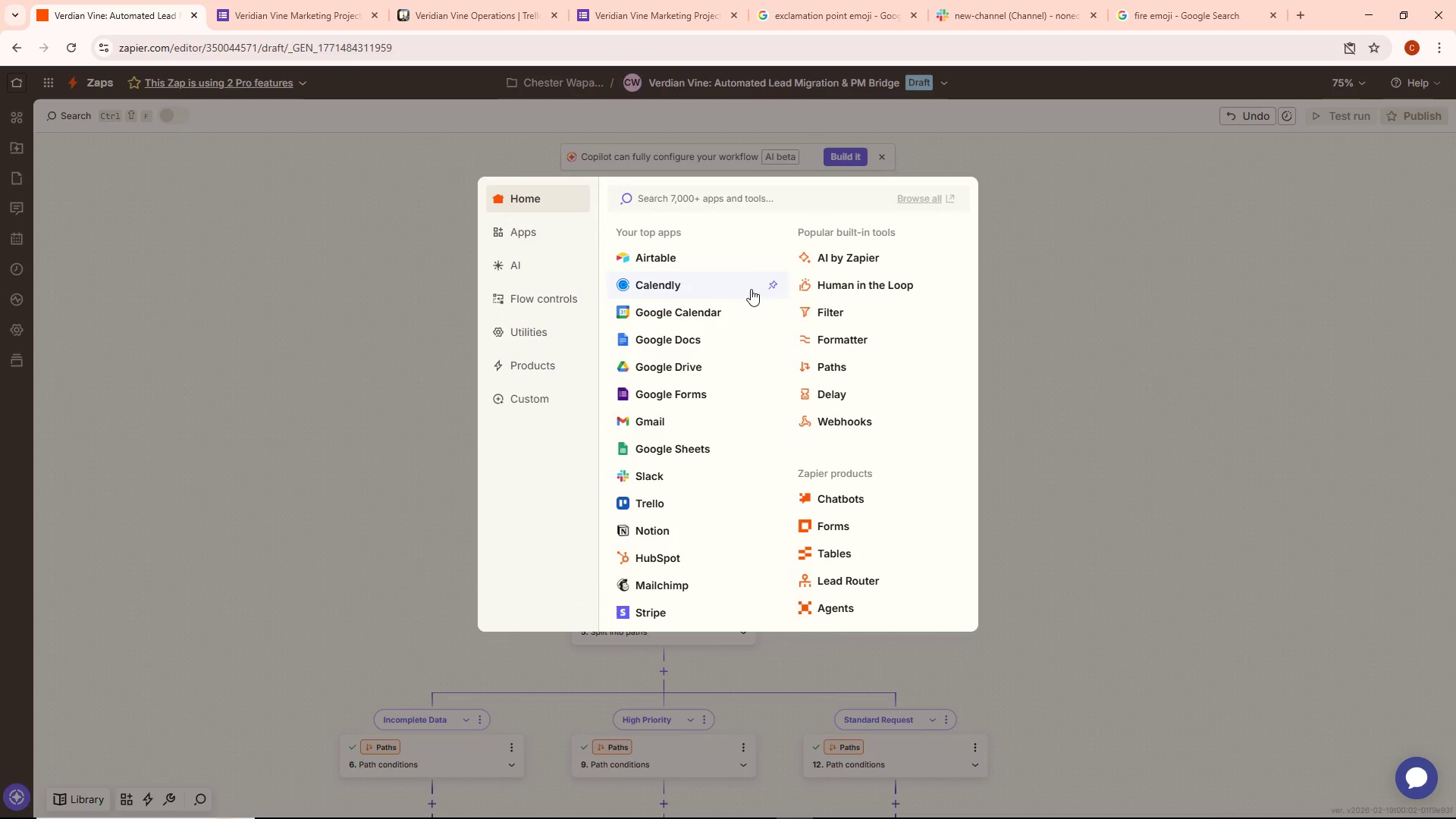 
left_click([849, 335])
 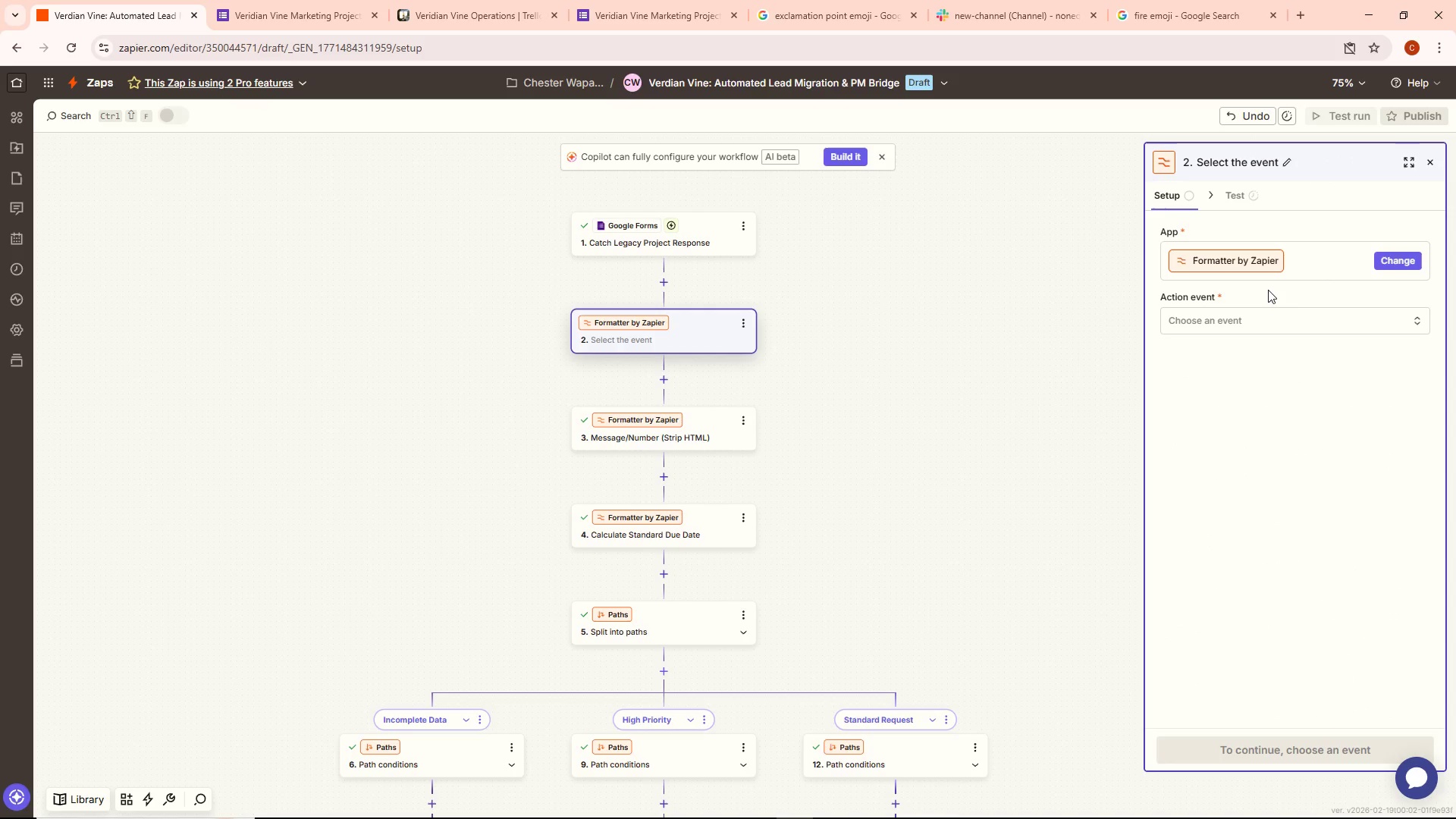 
left_click([1227, 318])
 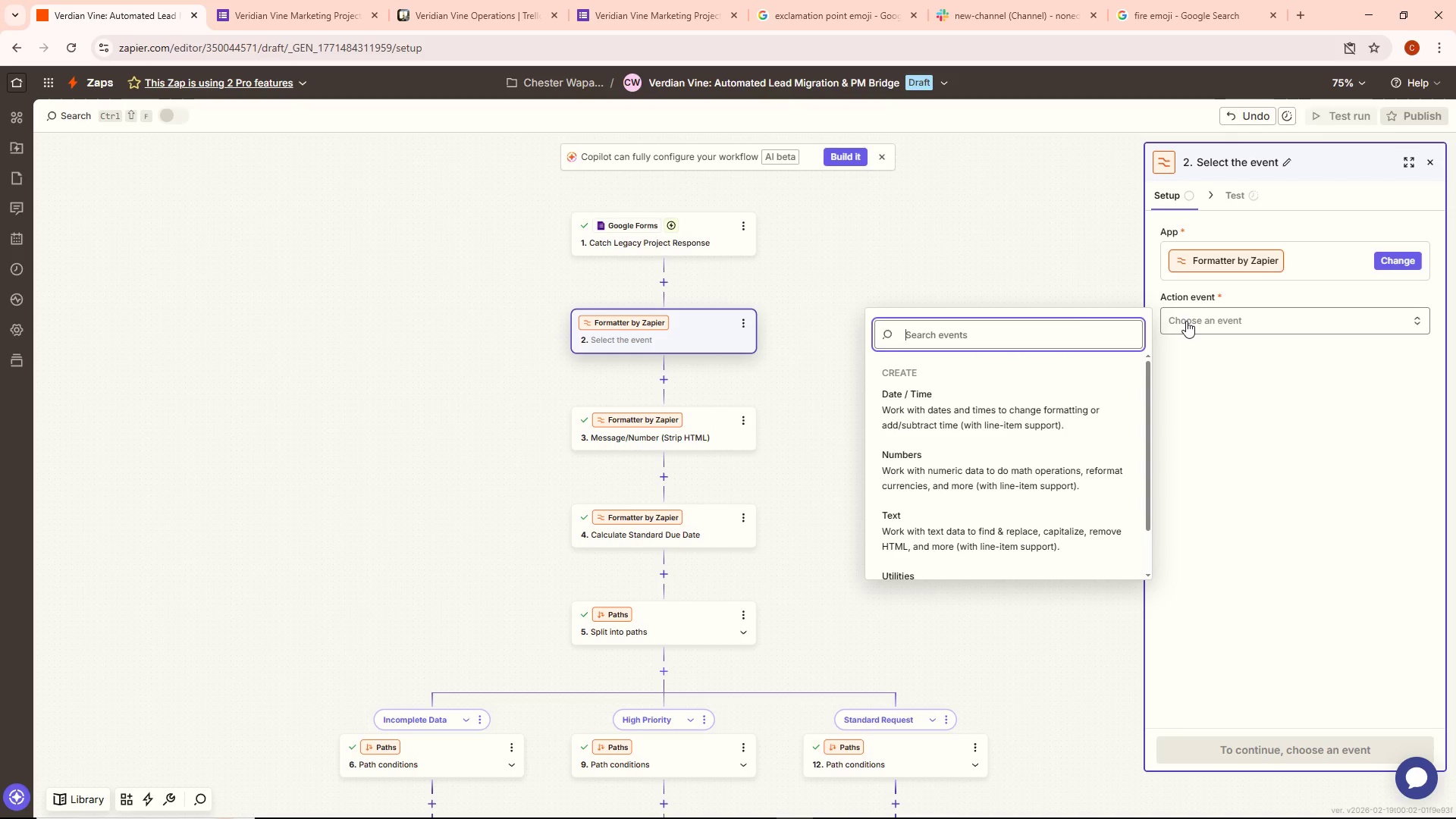 
wait(18.16)
 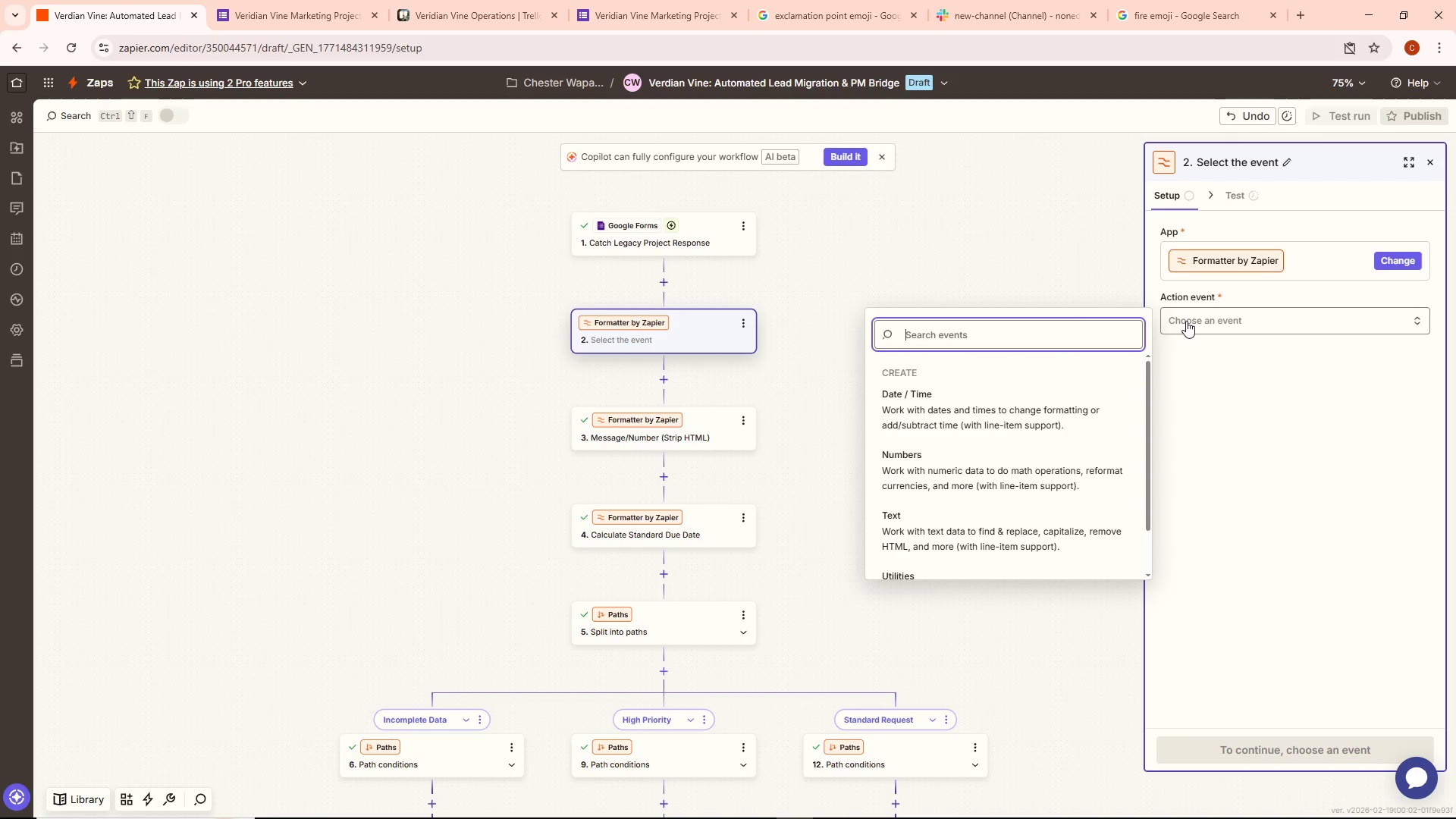 
left_click([974, 528])
 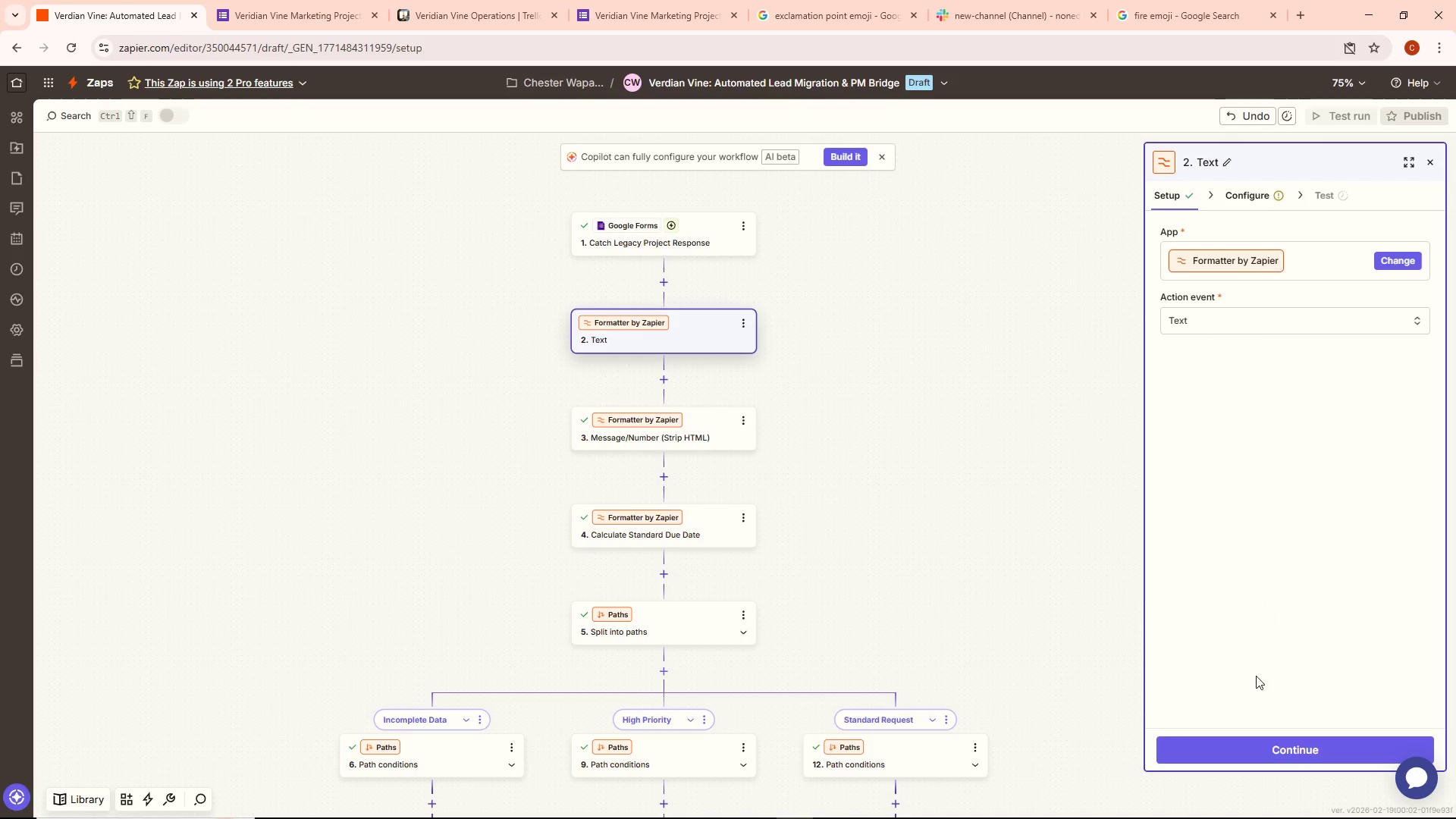 
left_click([1240, 749])
 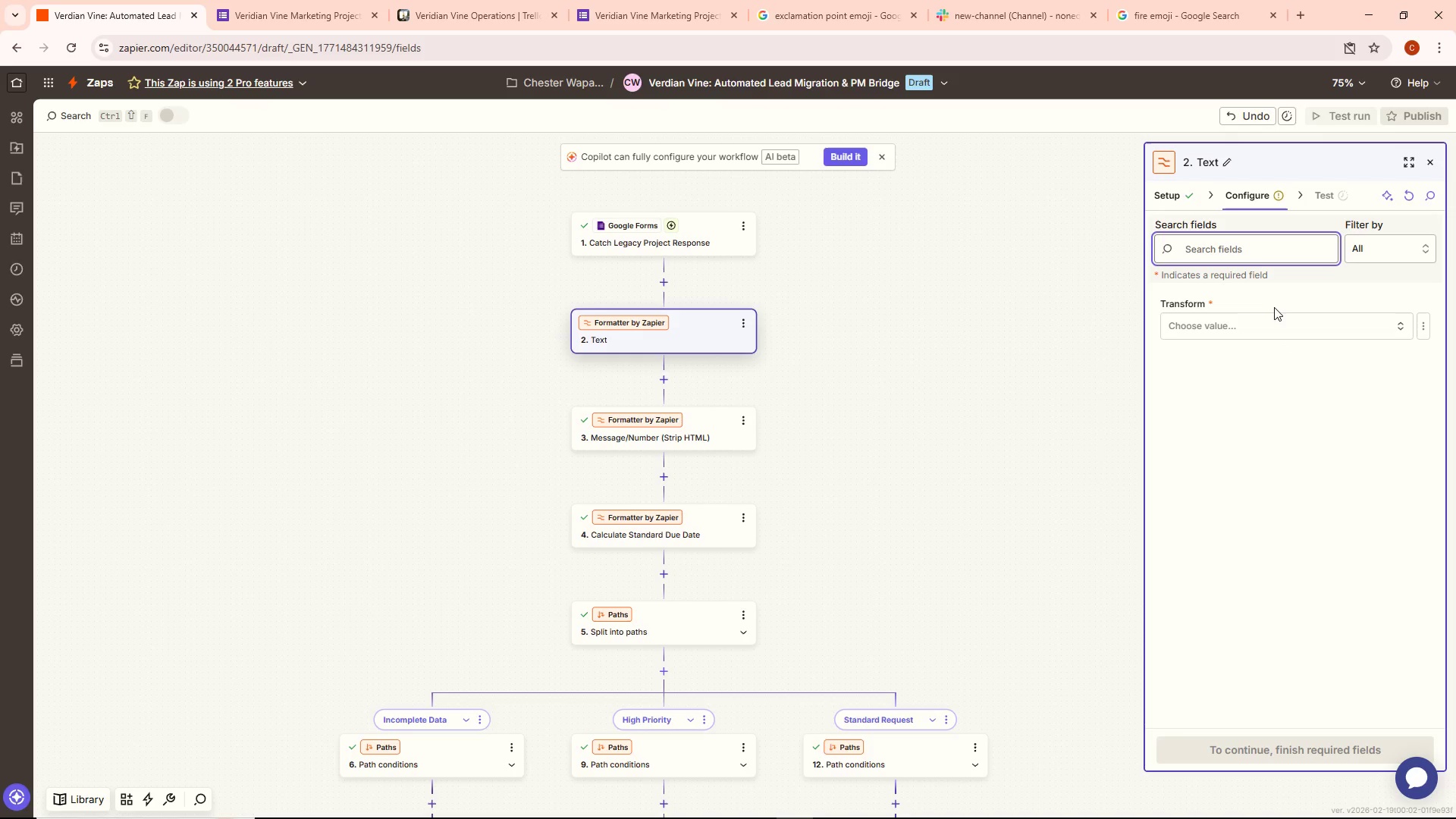 
left_click([1241, 332])
 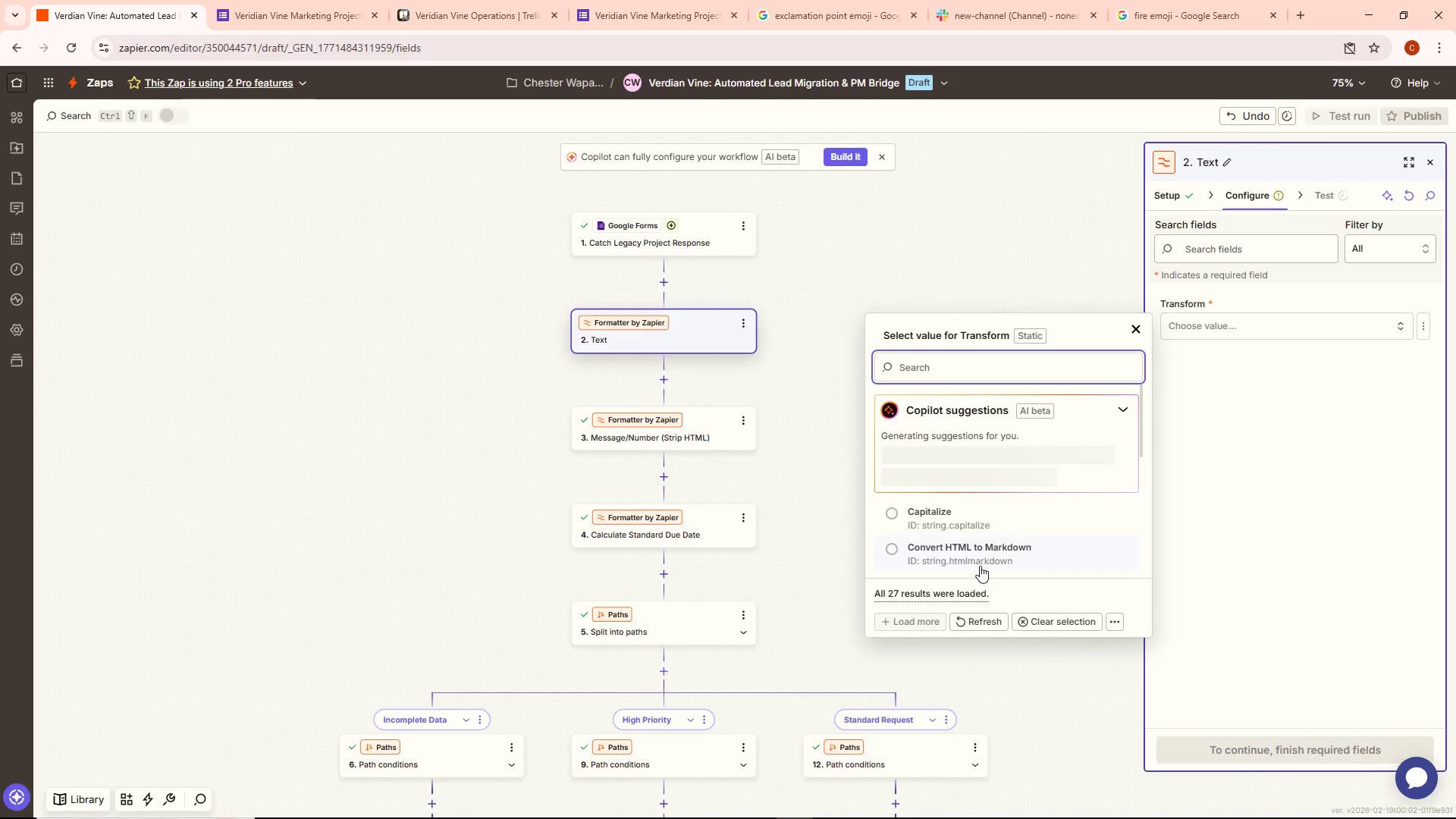 
scroll: coordinate [981, 560], scroll_direction: down, amount: 3.0
 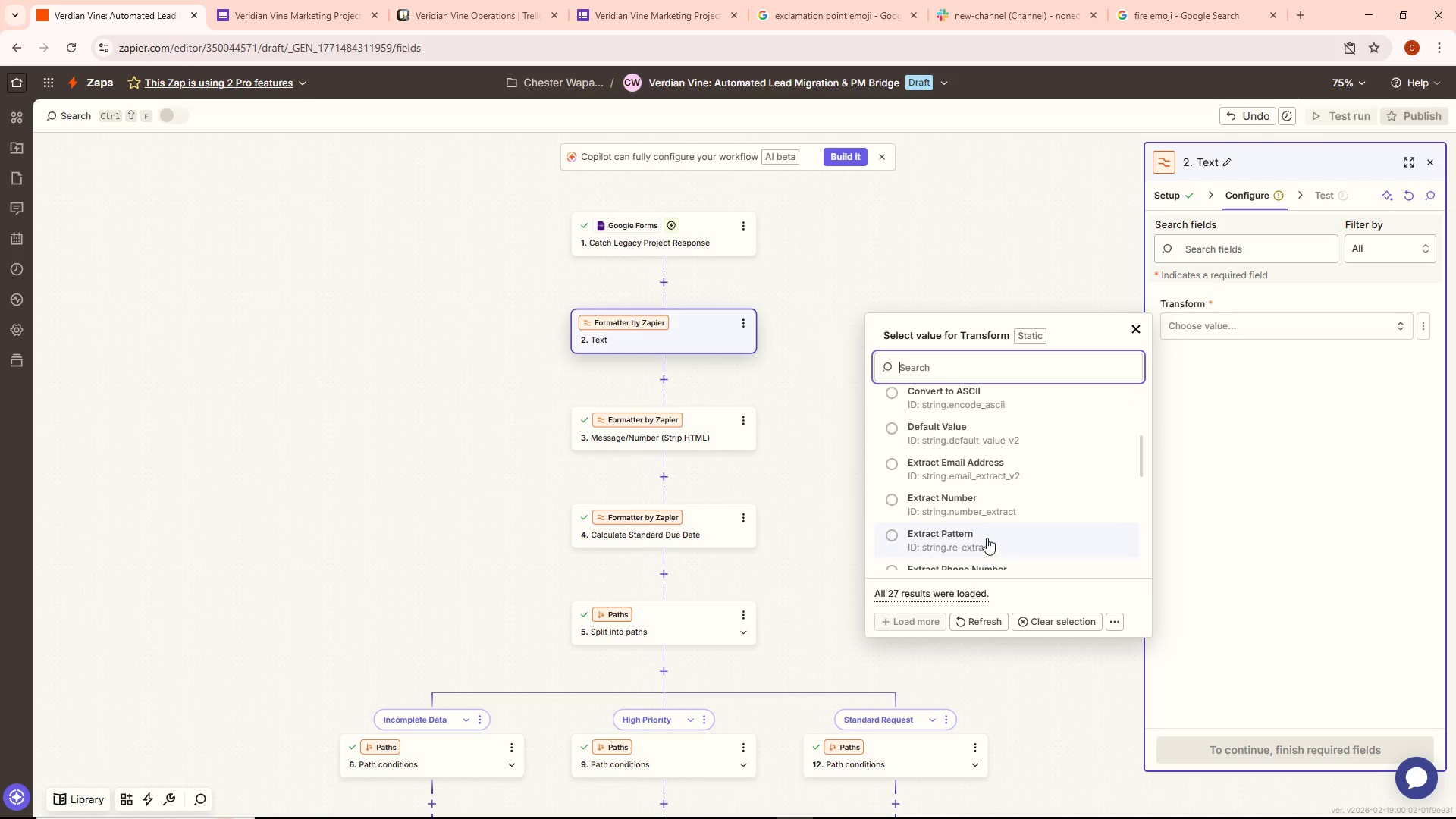 
key(R)
 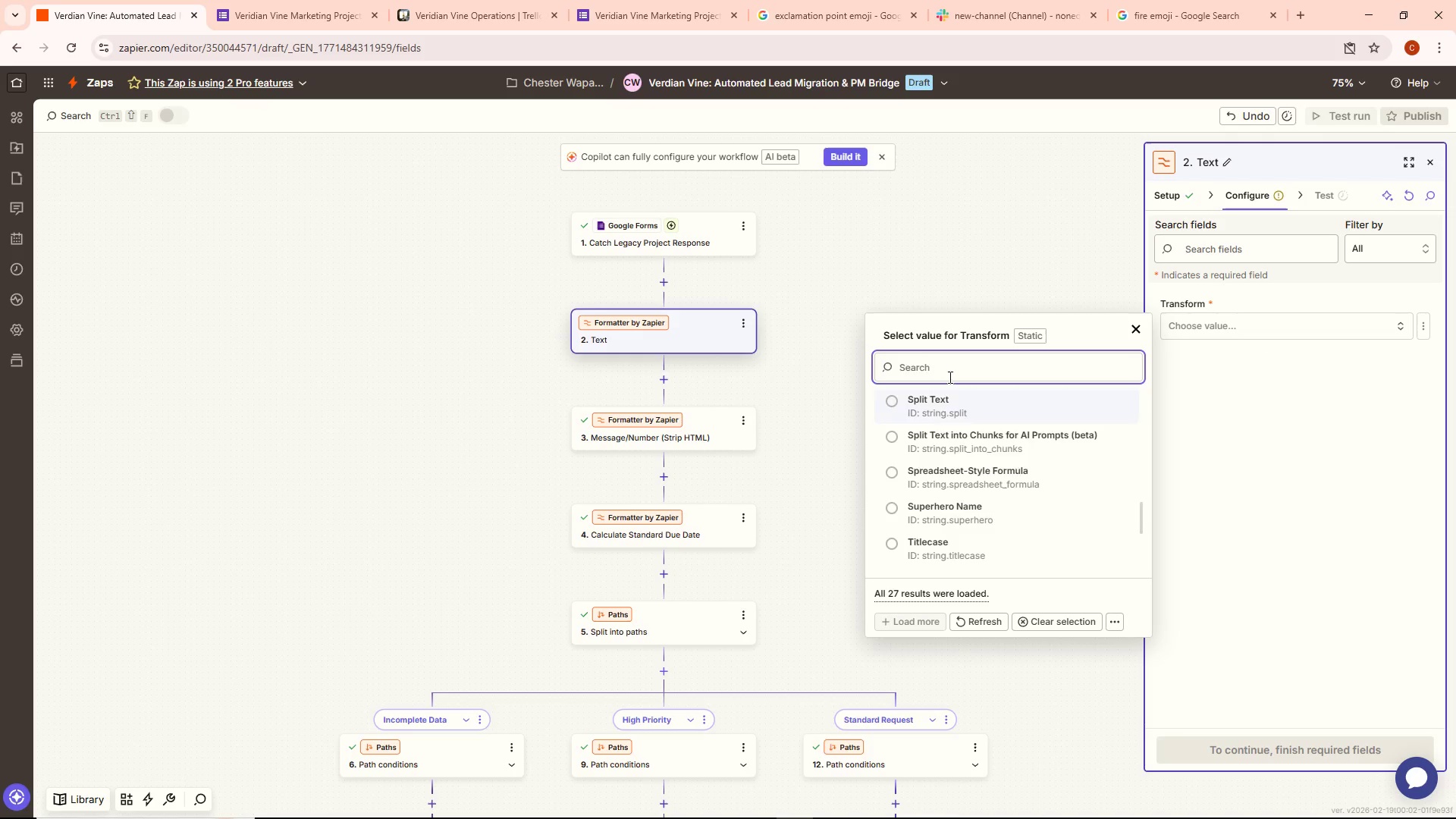 
scroll: coordinate [981, 513], scroll_direction: down, amount: 6.0
 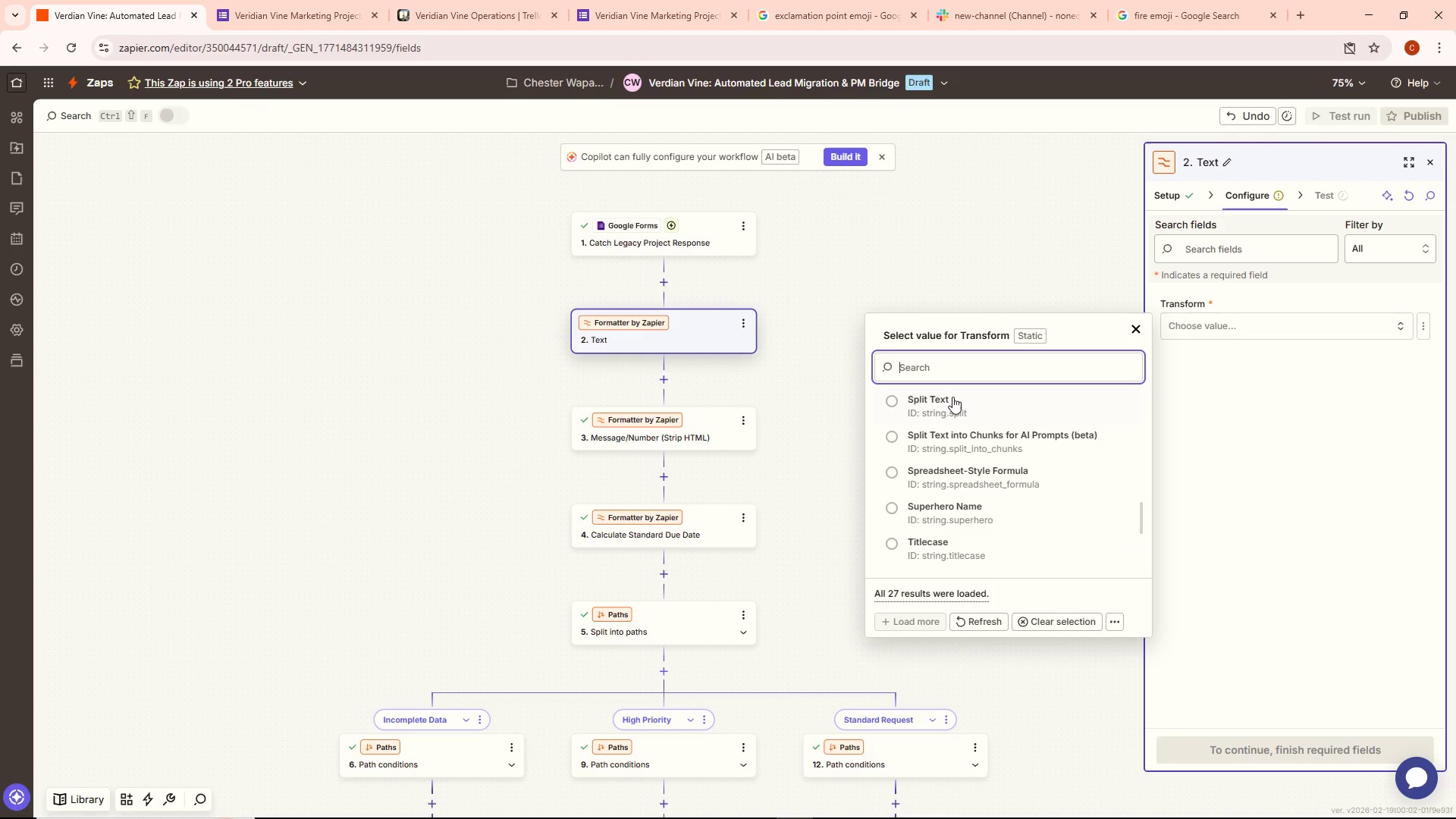 
key(E)
 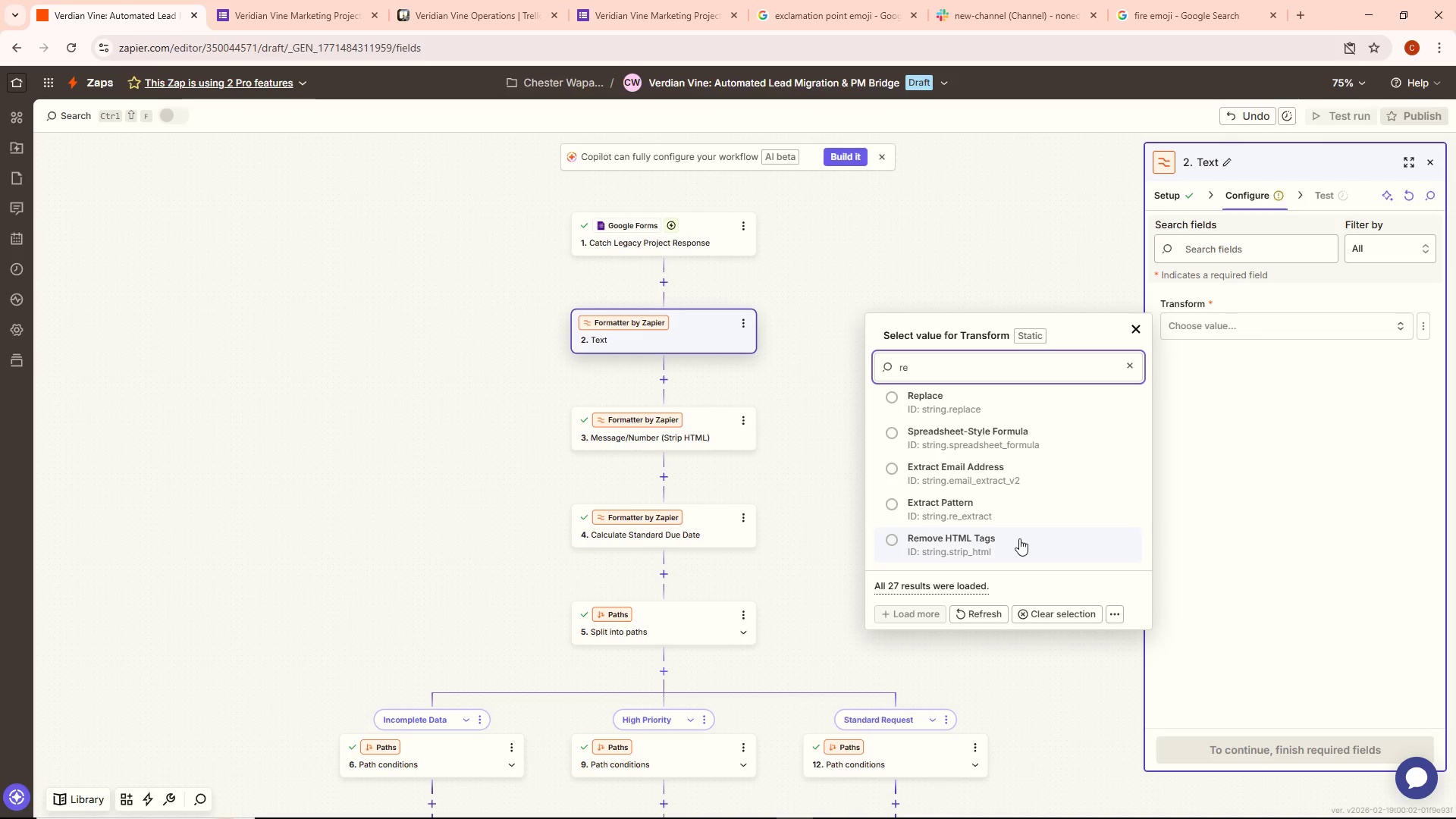 
wait(6.3)
 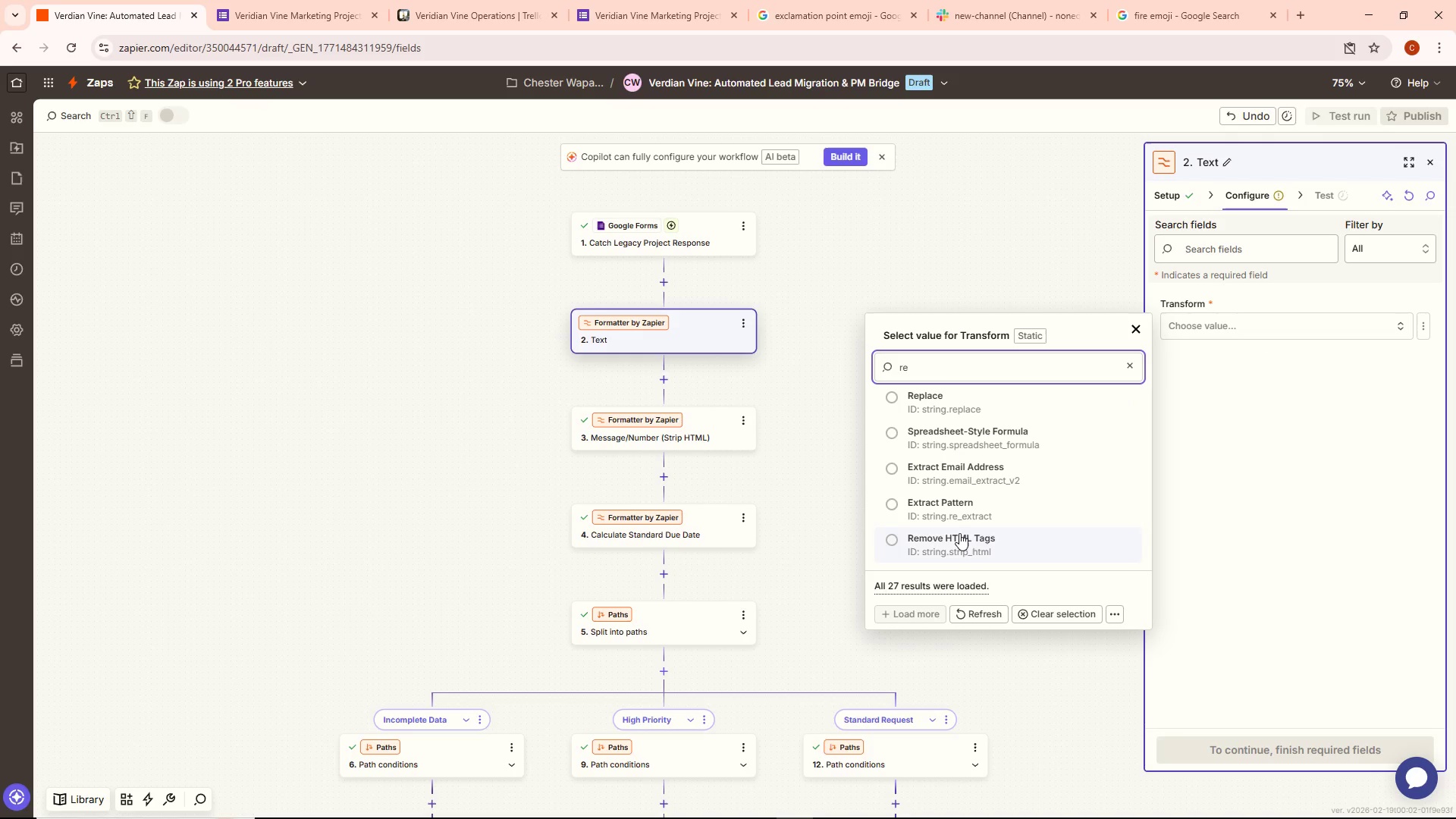 
left_click([1001, 538])
 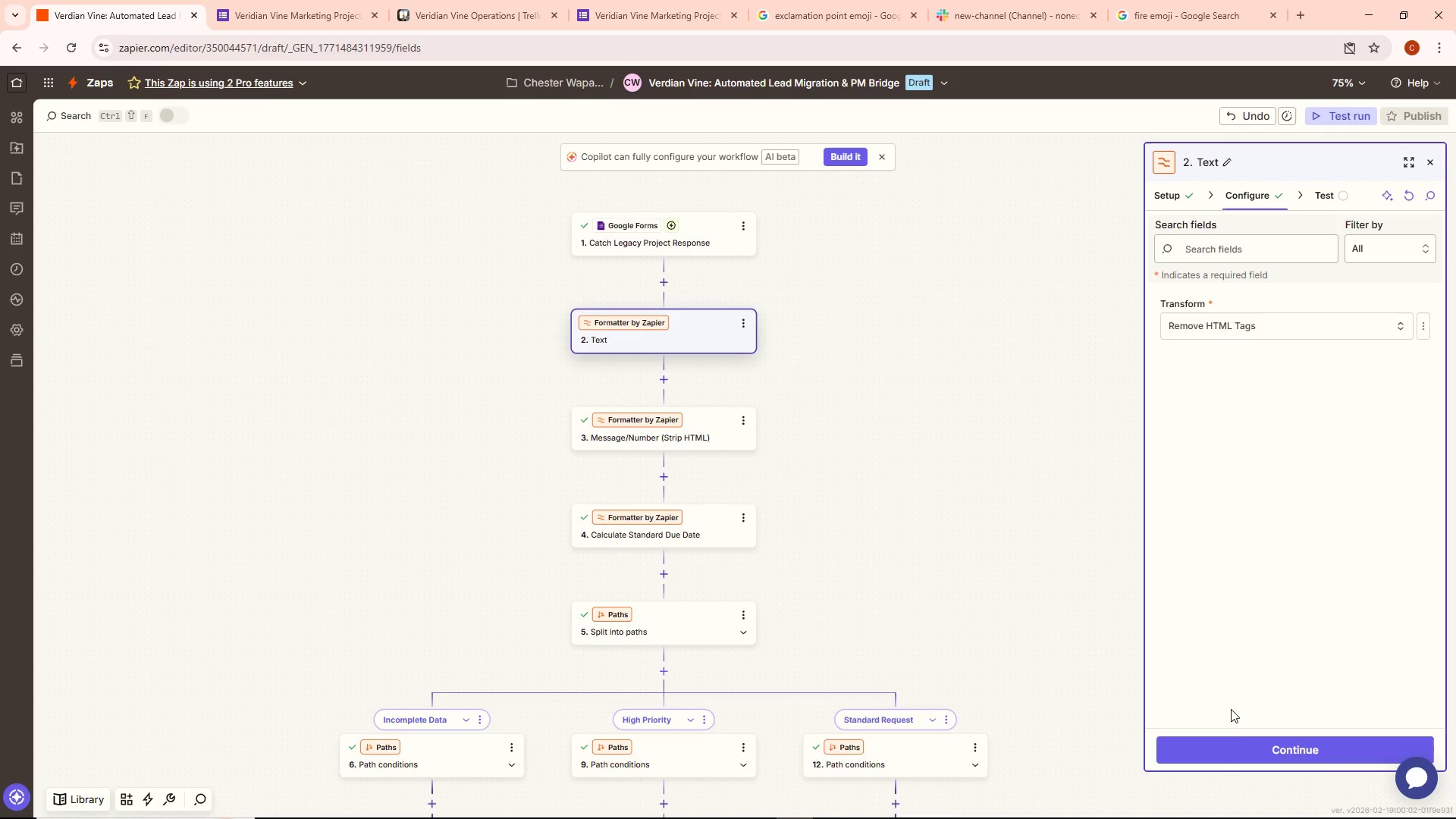 
left_click([1227, 738])
 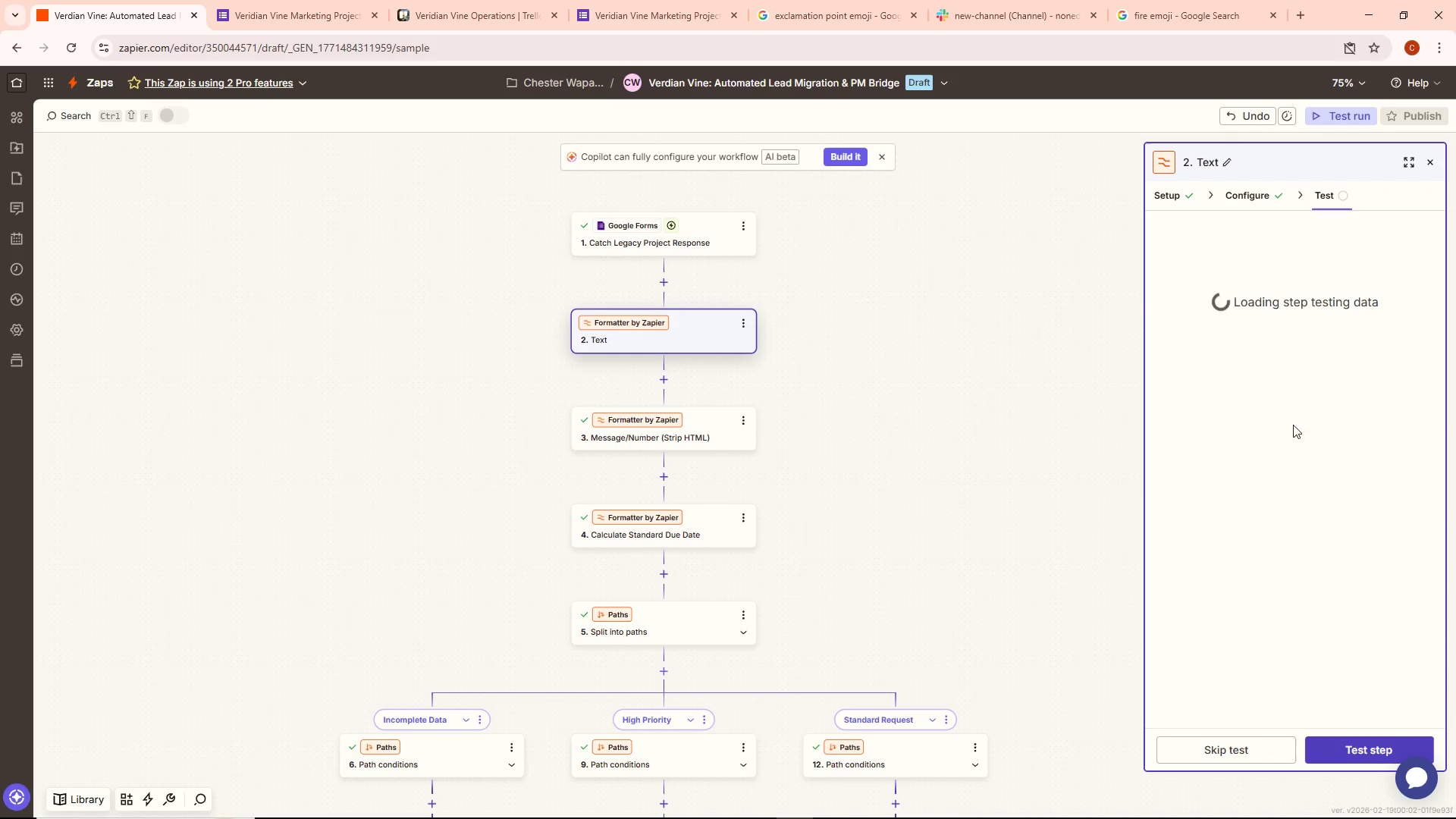 
left_click([1256, 195])
 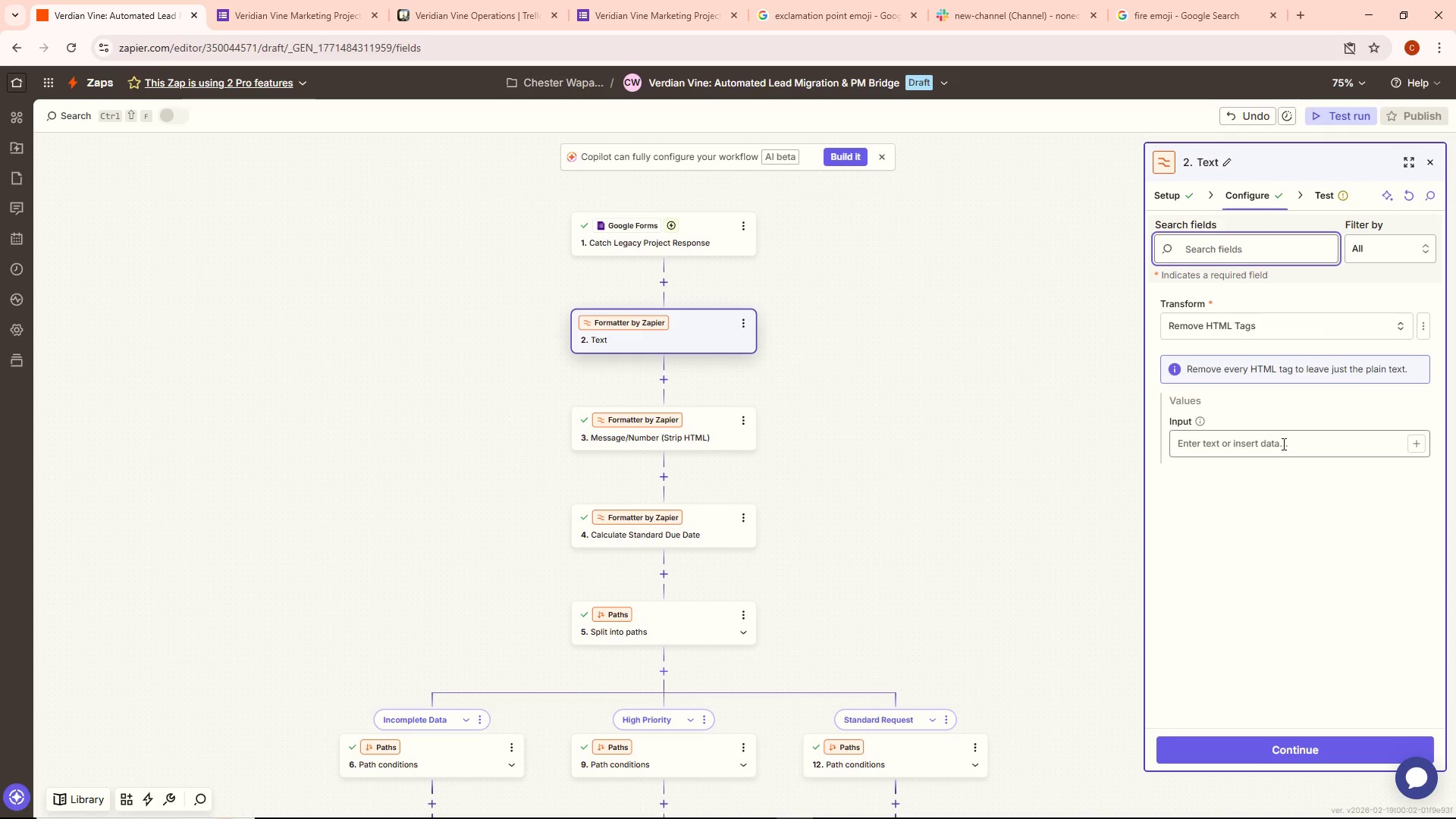 
left_click([1269, 450])
 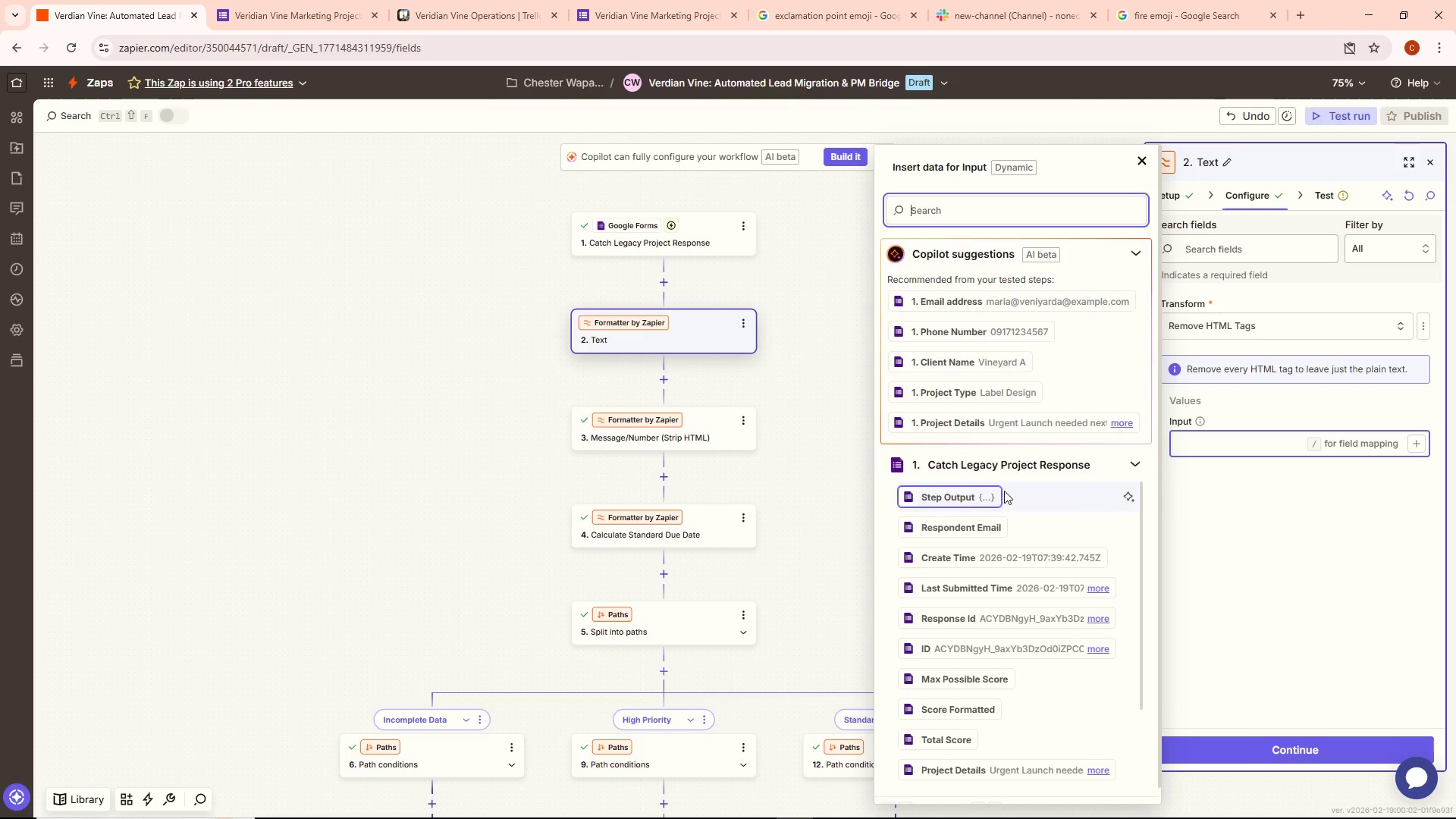 
wait(5.7)
 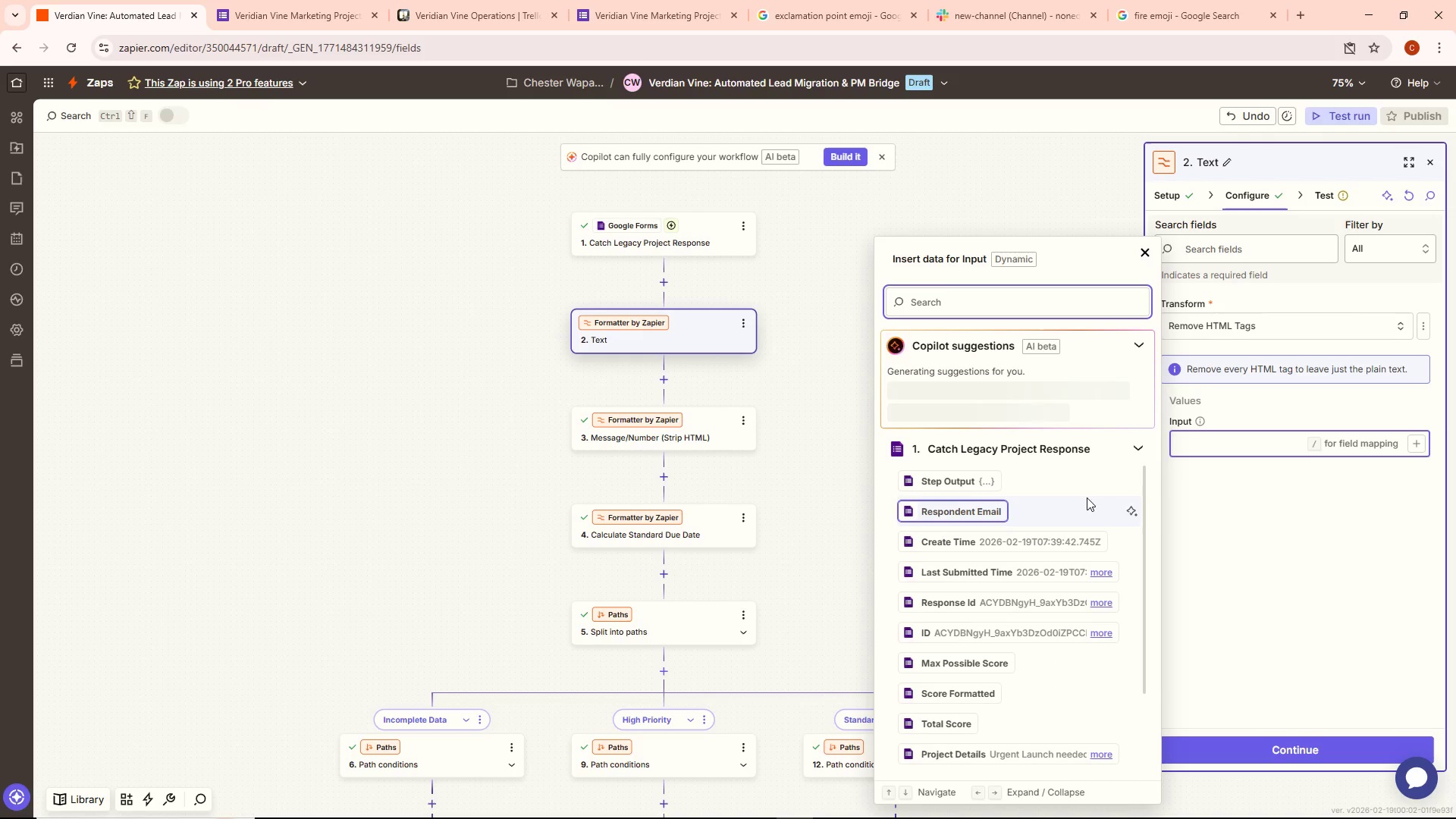 
left_click([999, 309])
 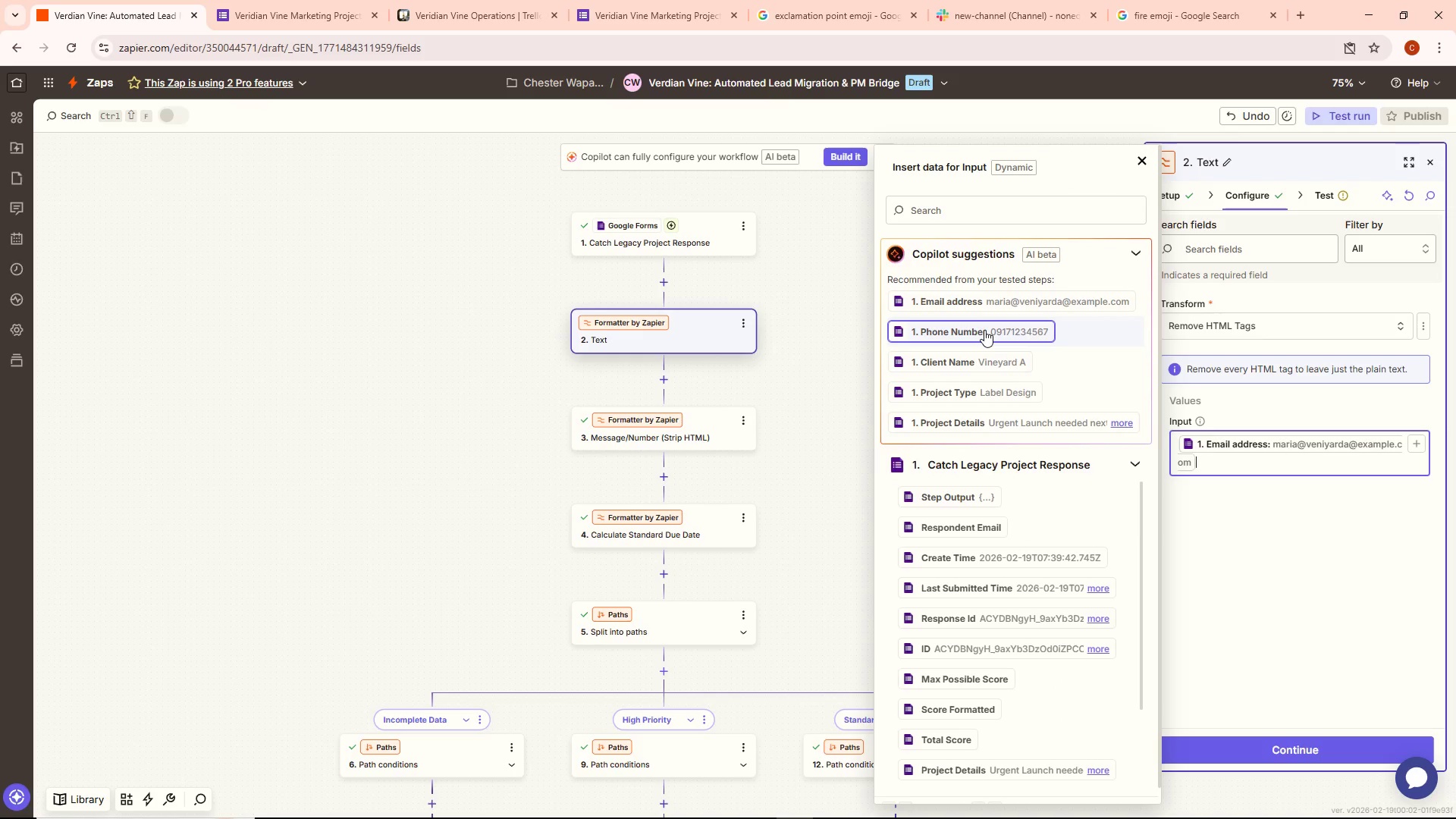 
left_click([984, 330])
 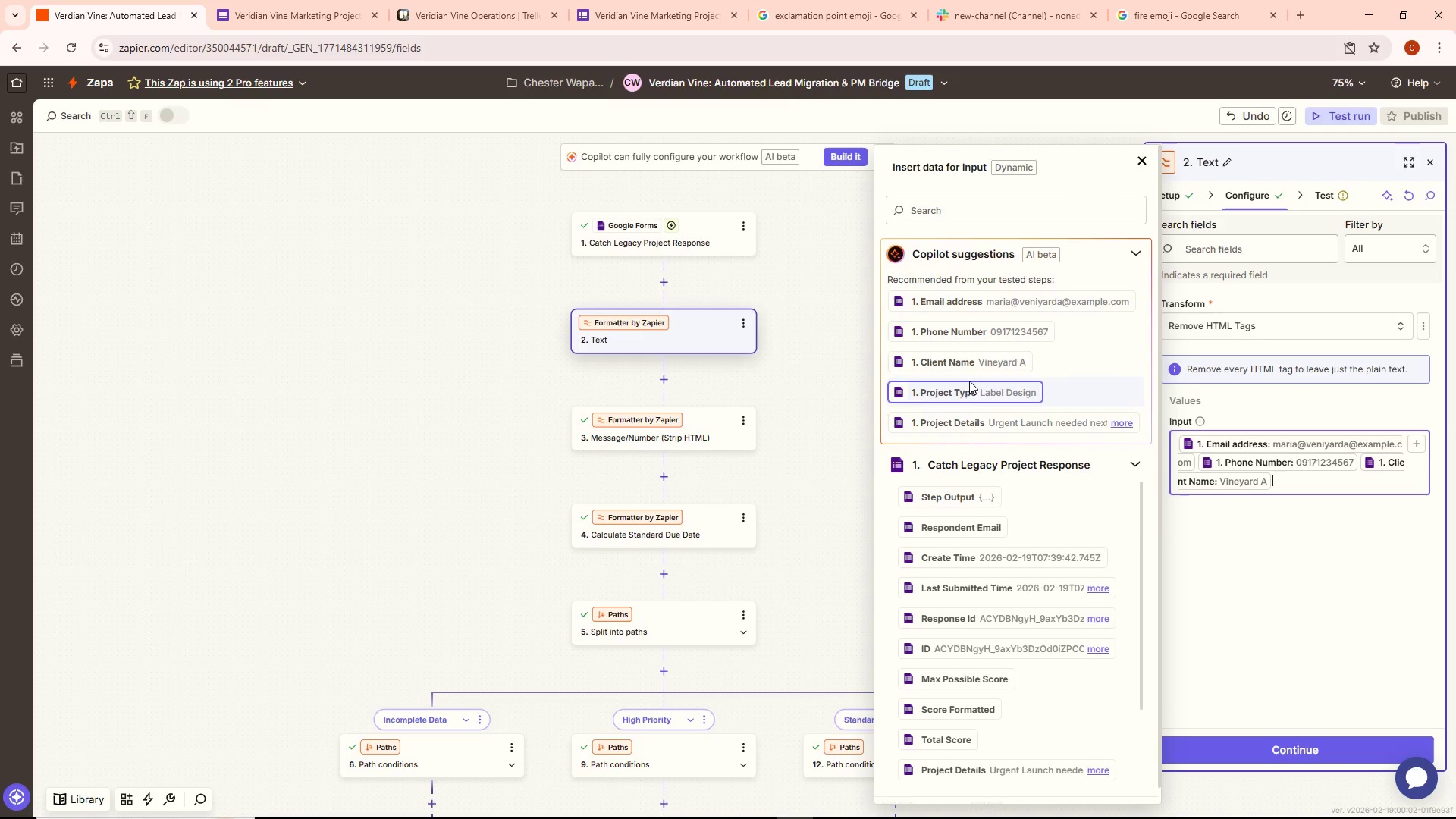 
double_click([968, 413])
 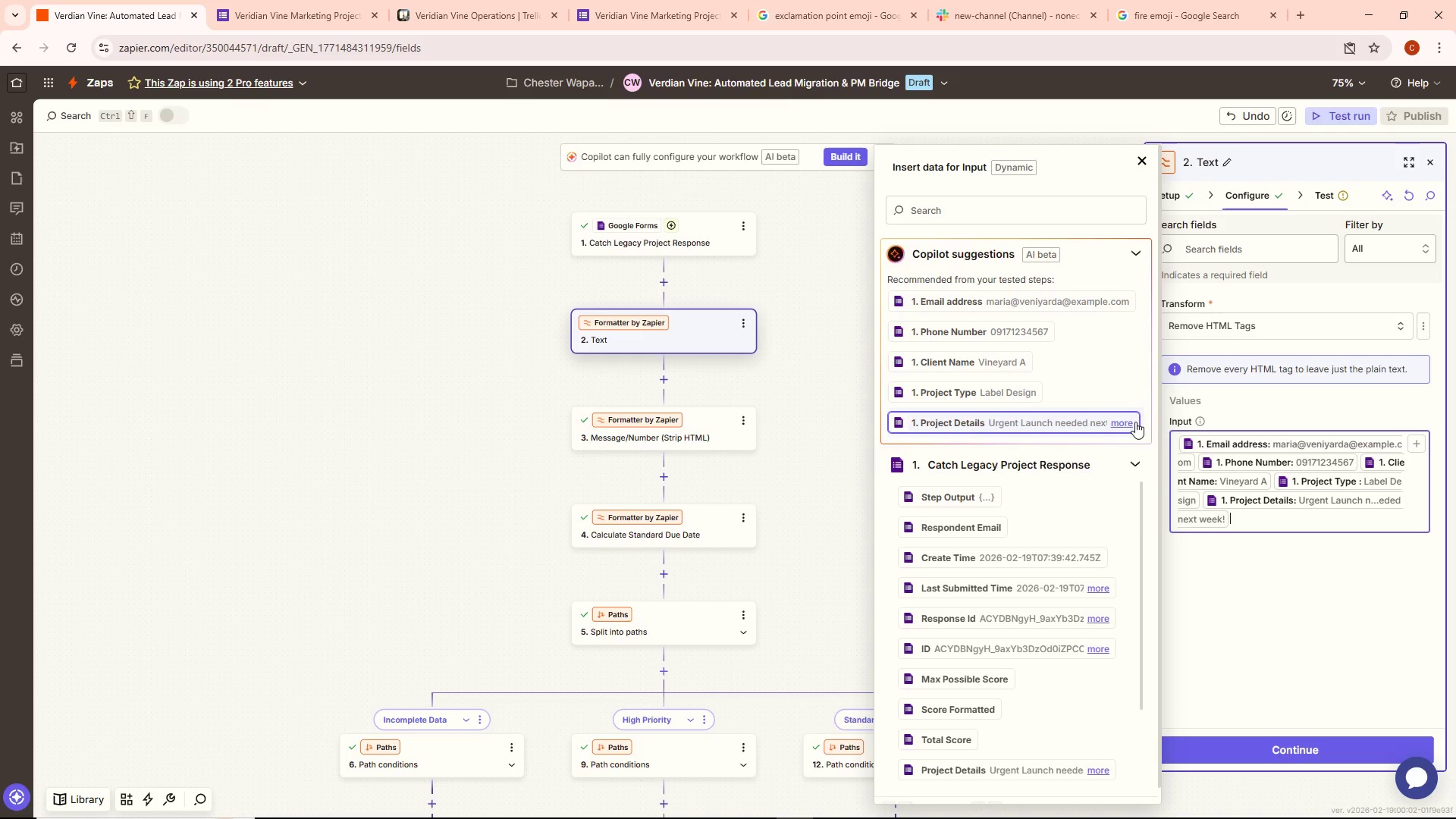 
left_click([1119, 425])
 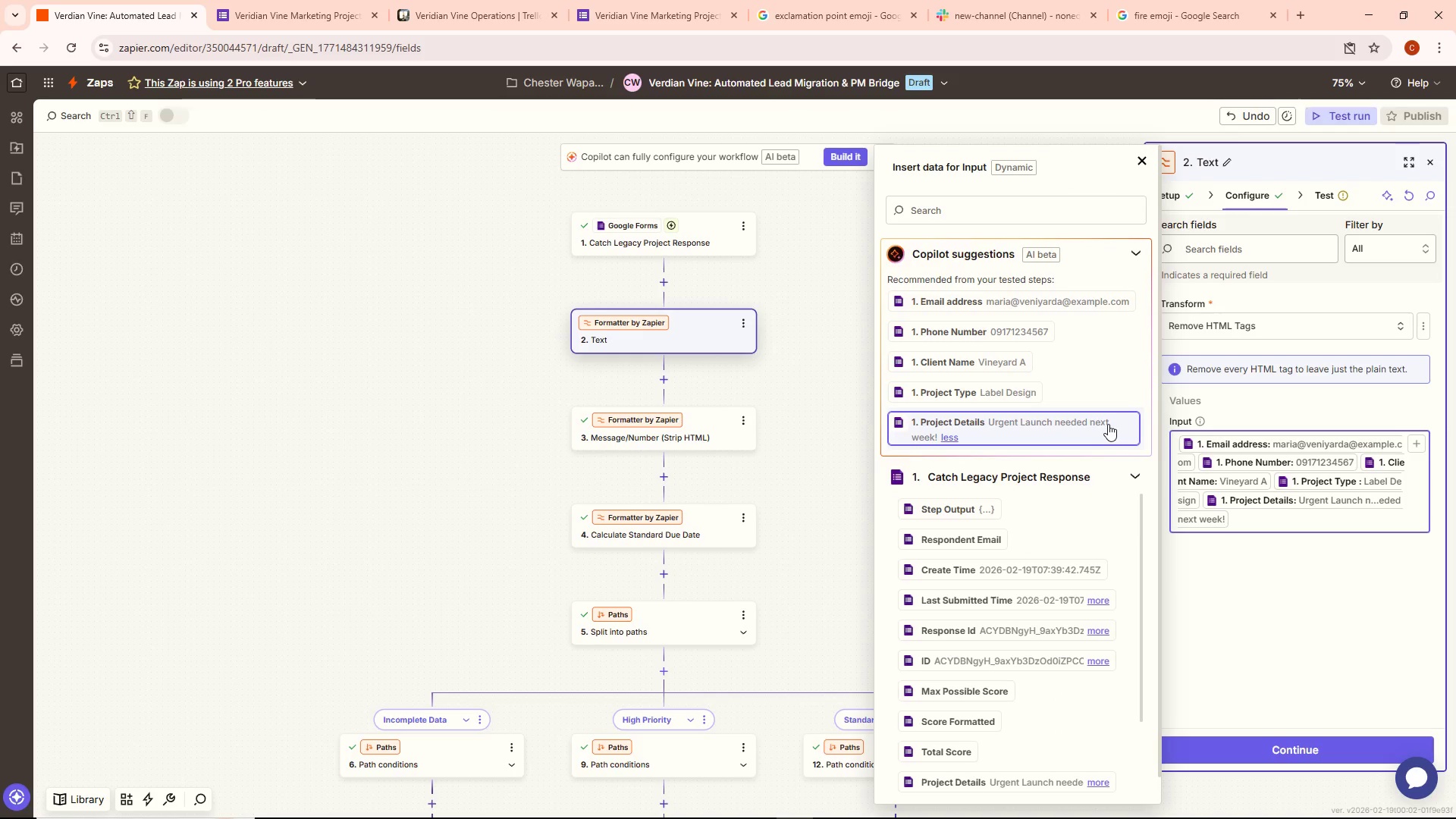 
scroll: coordinate [1097, 425], scroll_direction: down, amount: 1.0
 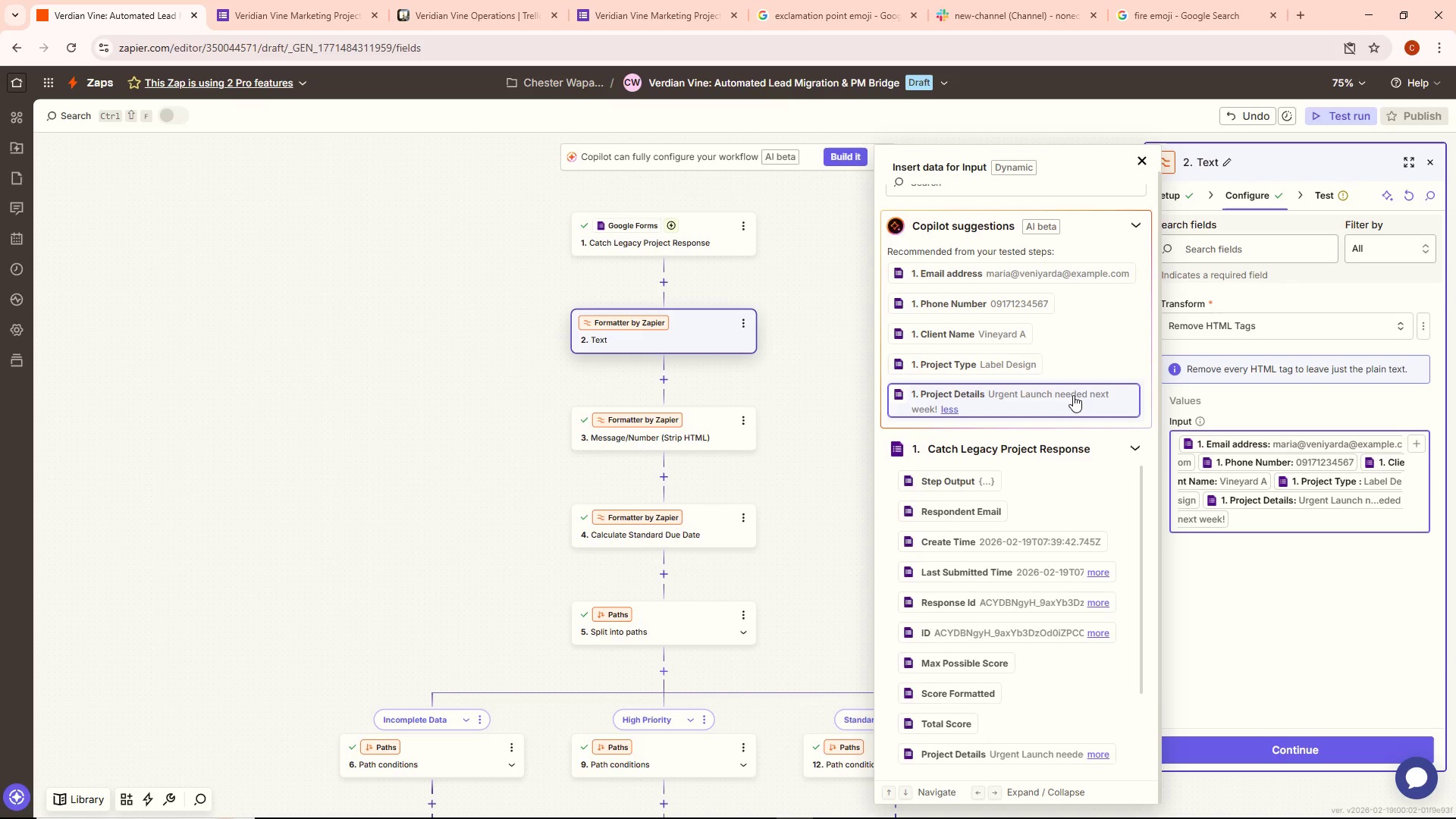 
scroll: coordinate [1078, 537], scroll_direction: up, amount: 4.0
 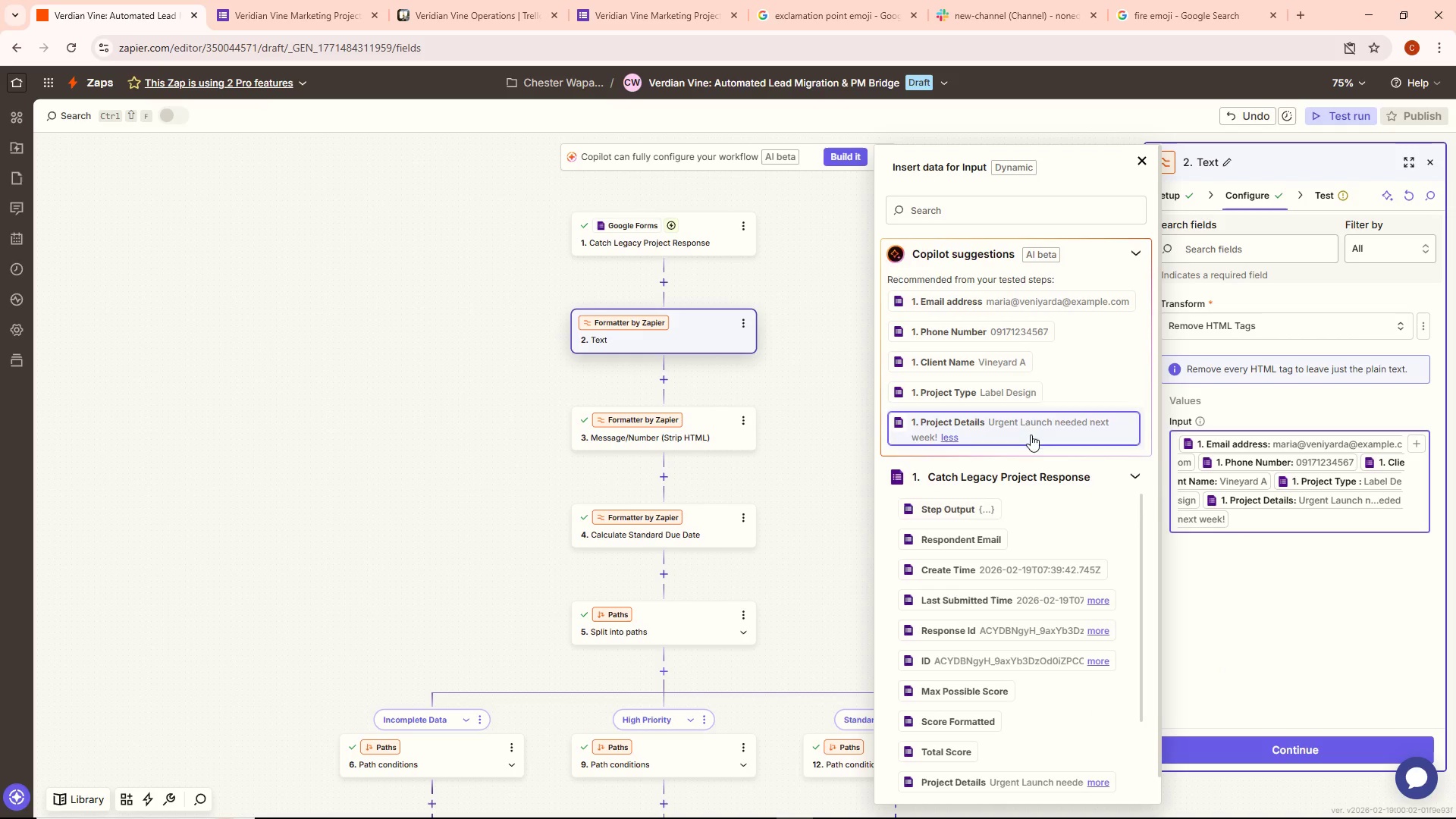 
wait(5.69)
 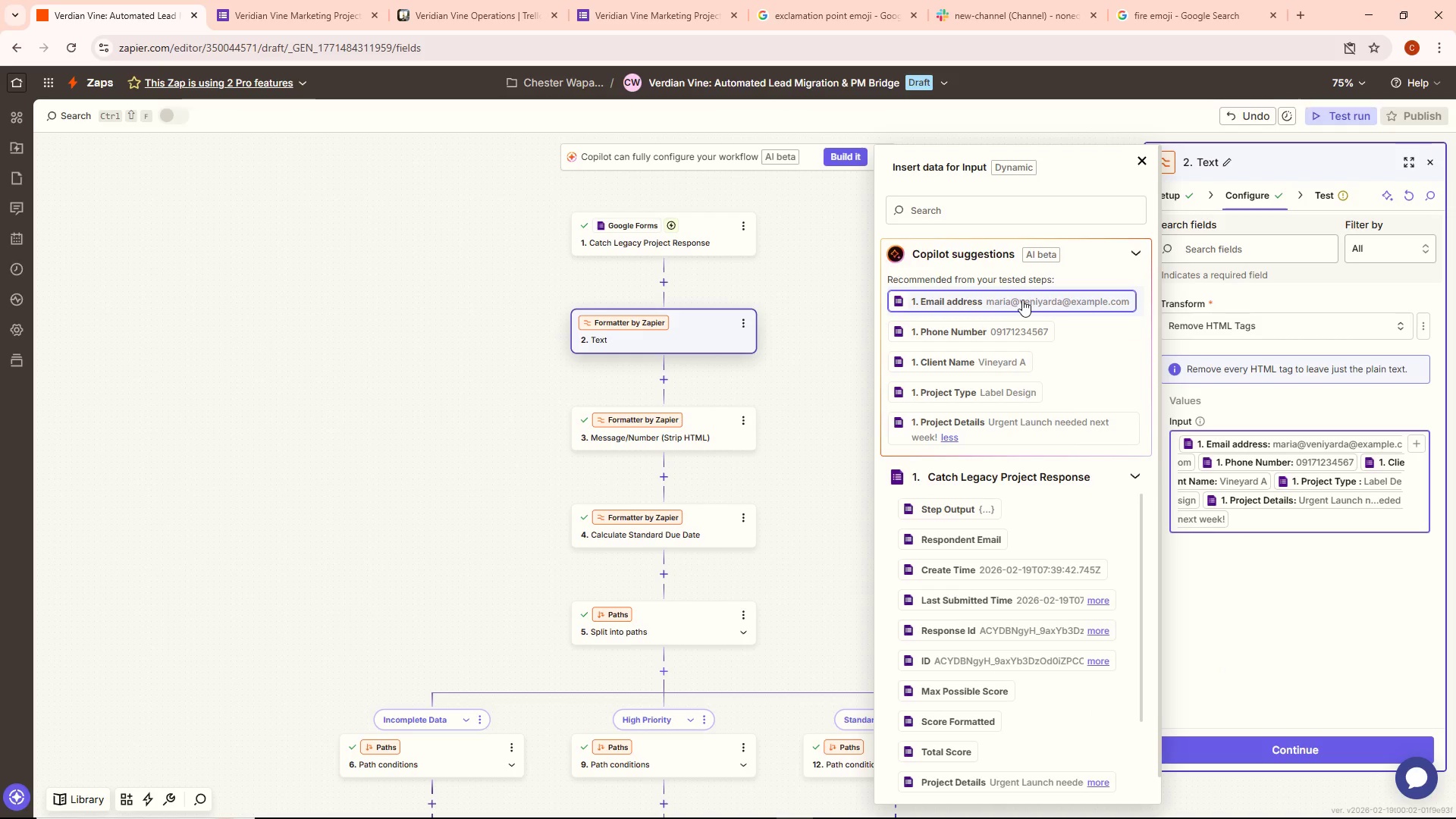 
left_click([1257, 747])
 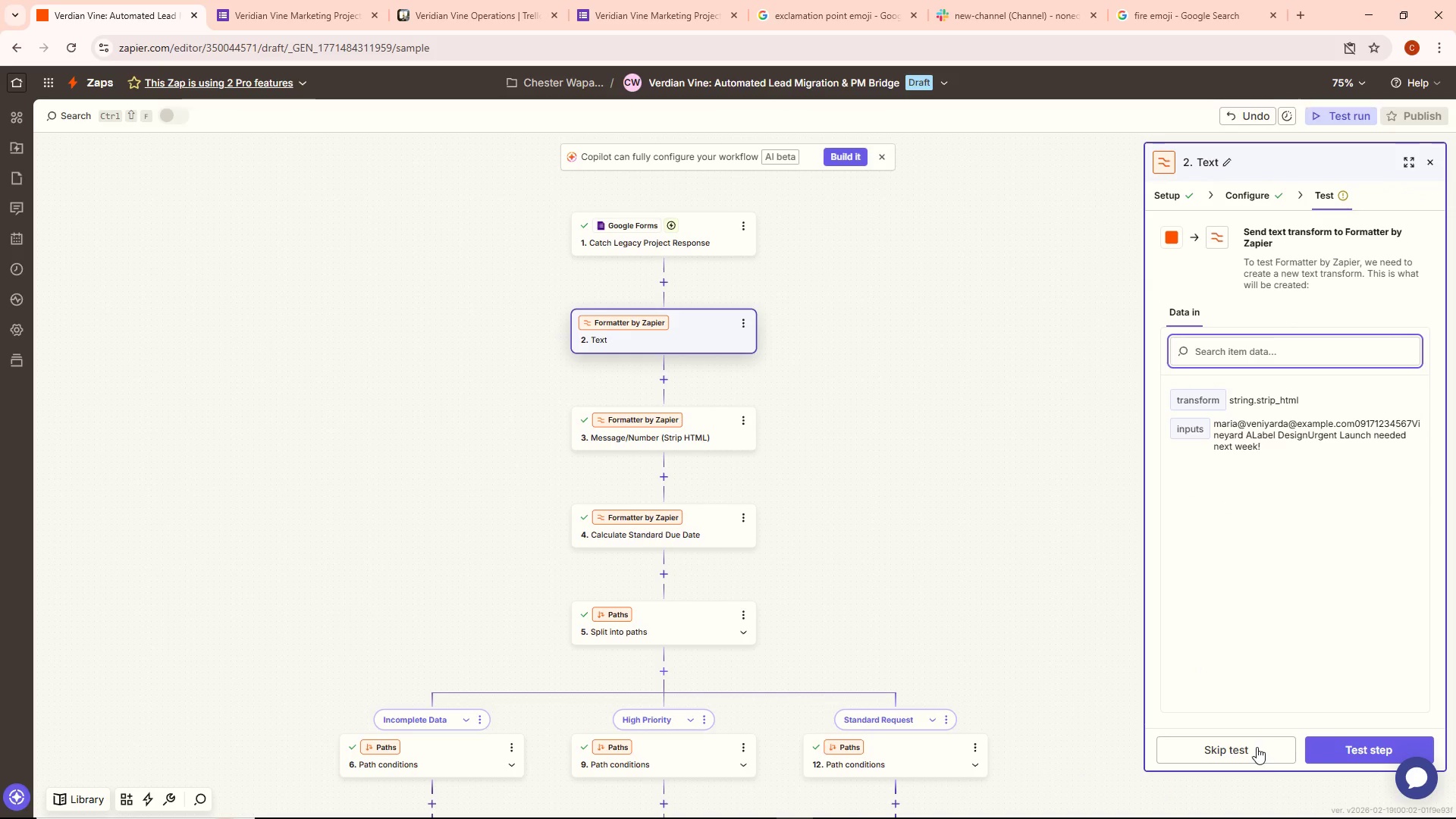 
left_click([1328, 755])
 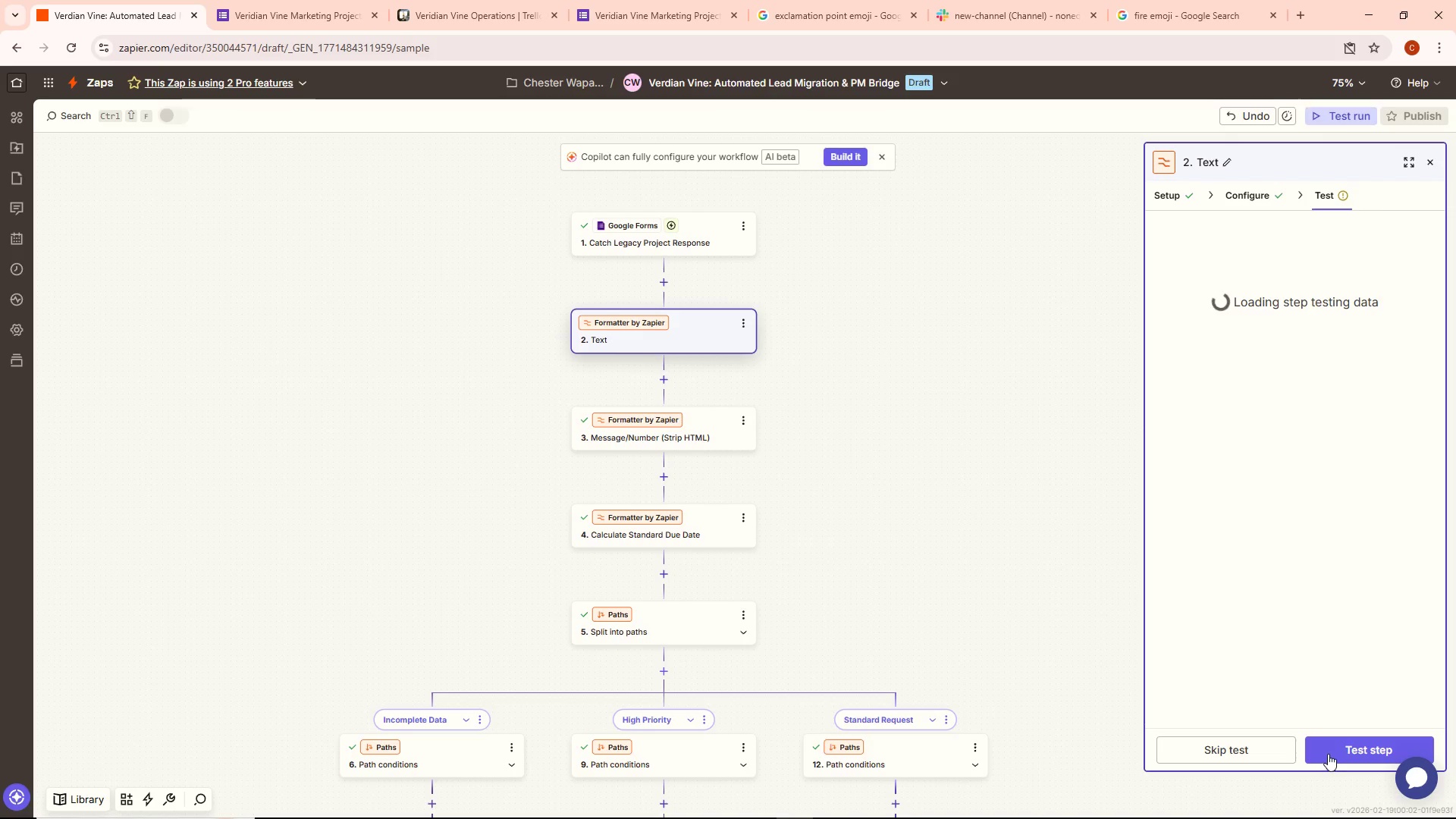 
left_click([1331, 750])
 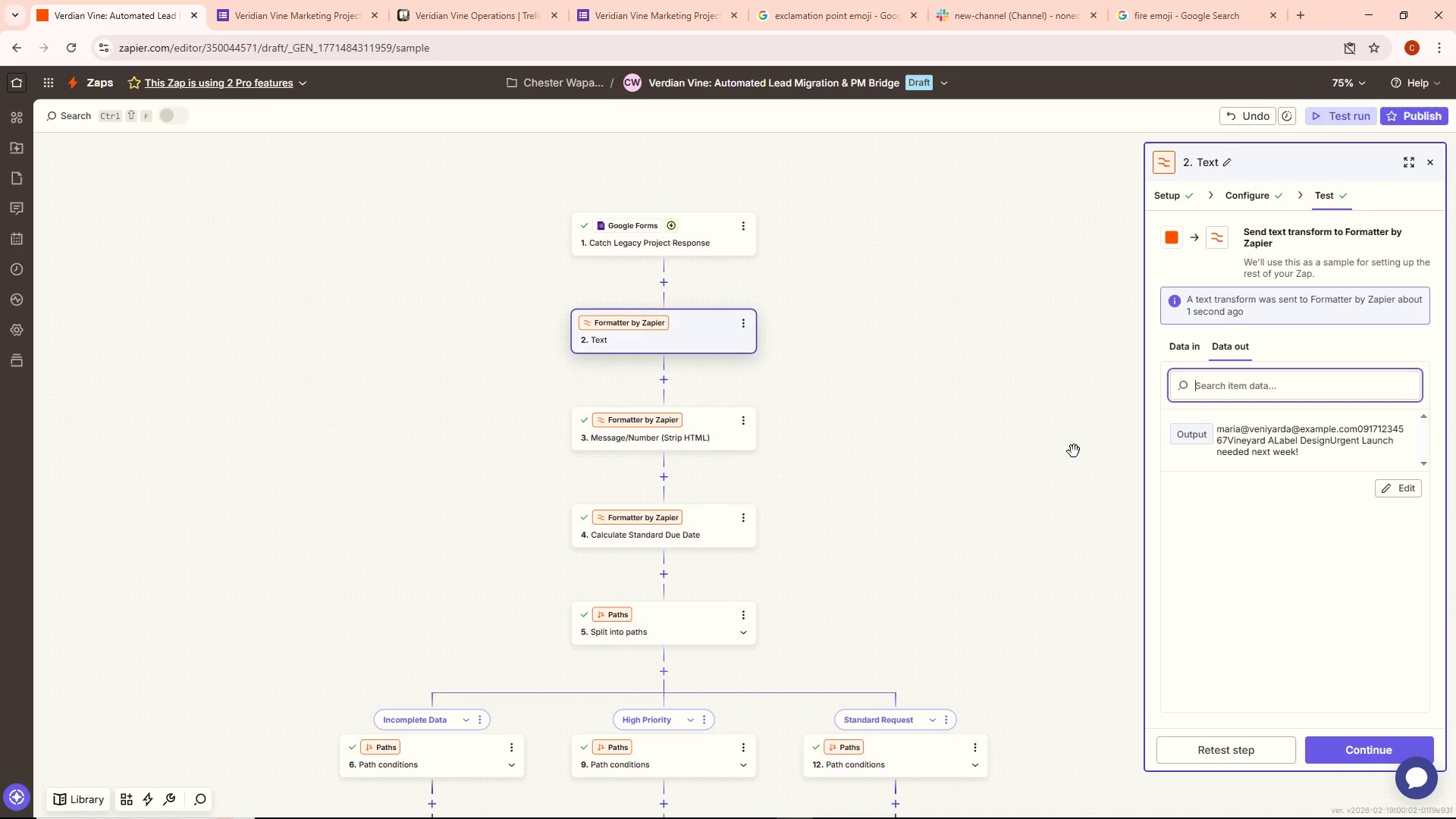 
wait(9.16)
 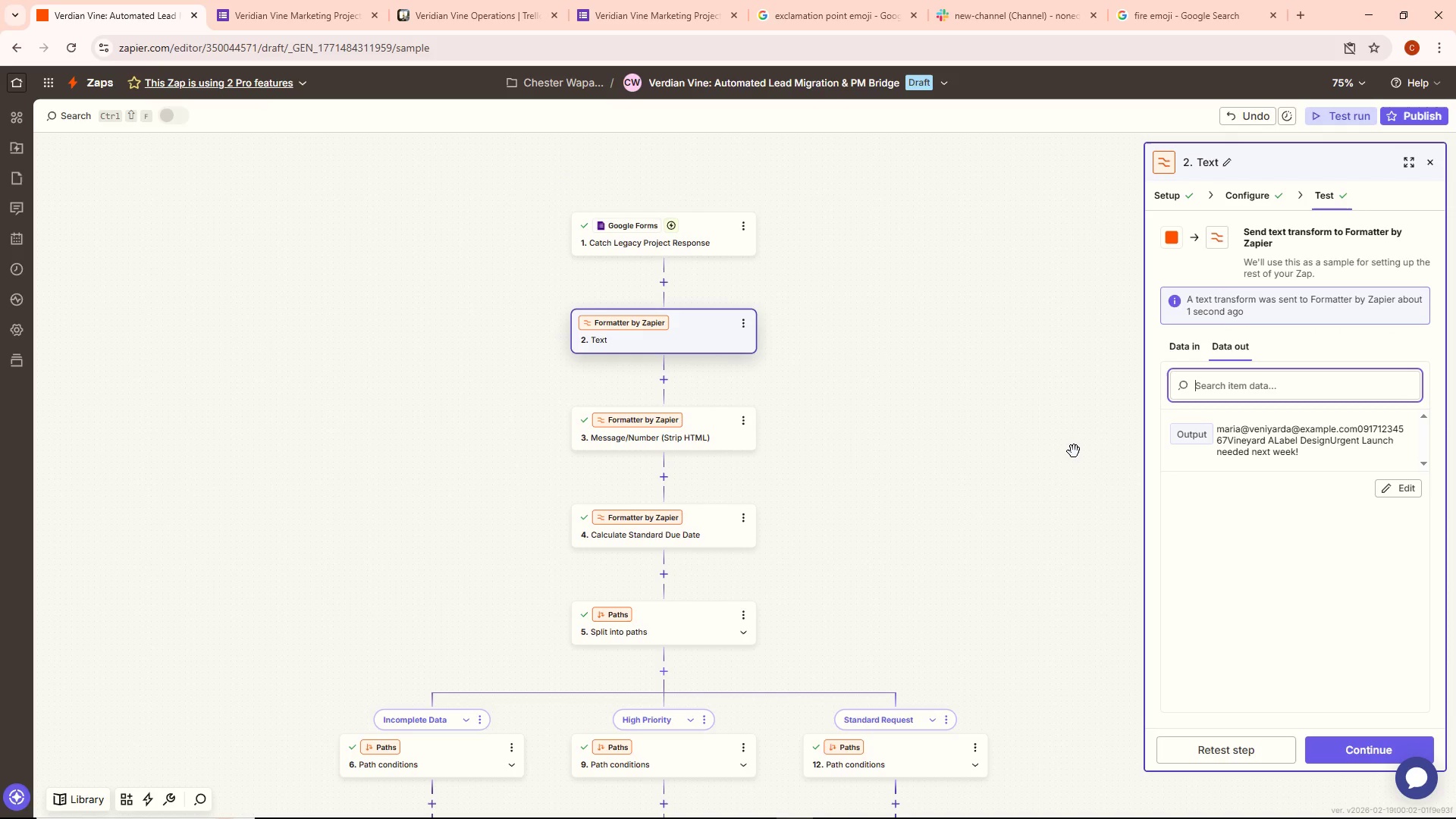 
left_click([1431, 161])
 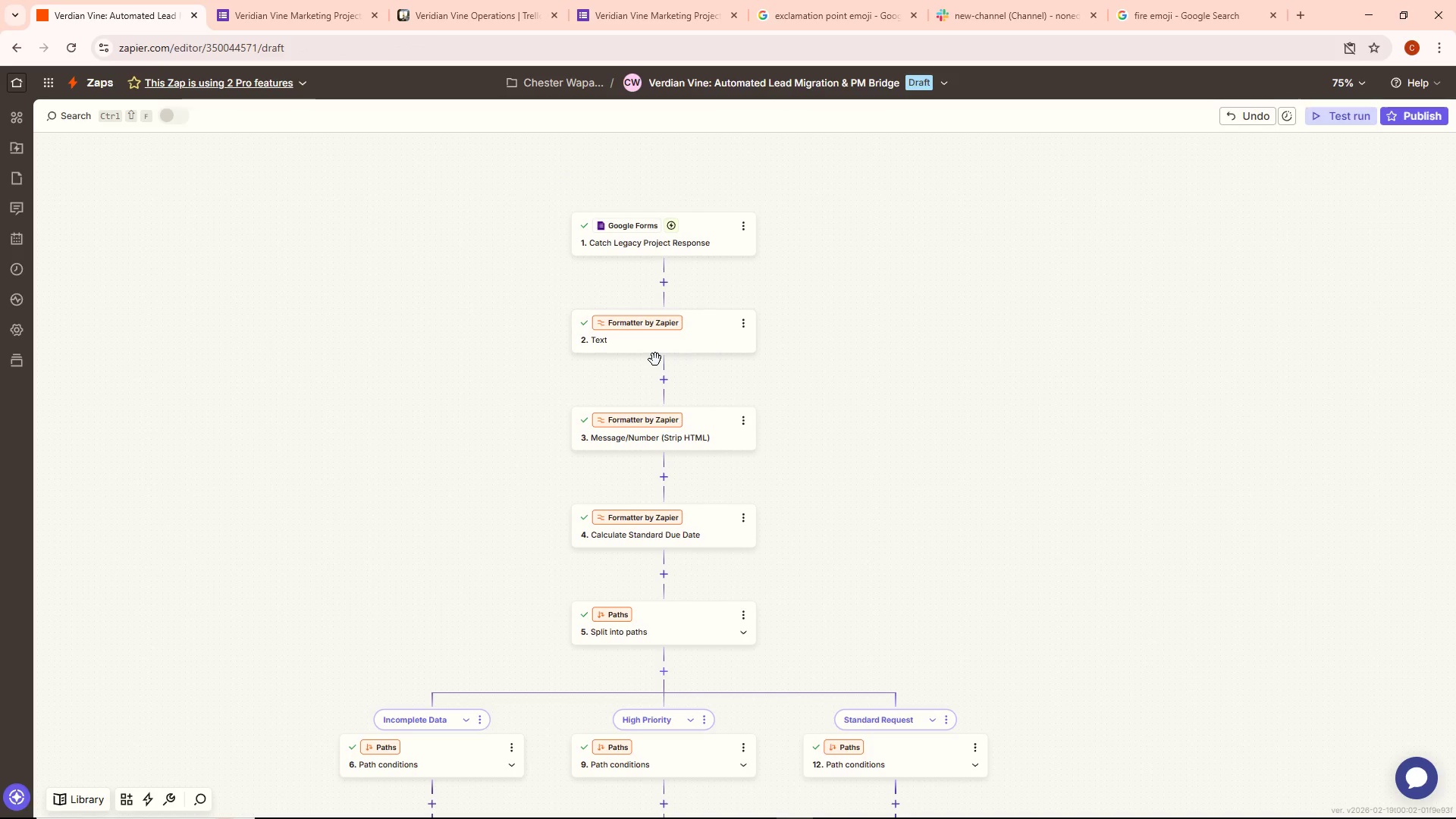 
double_click([672, 350])
 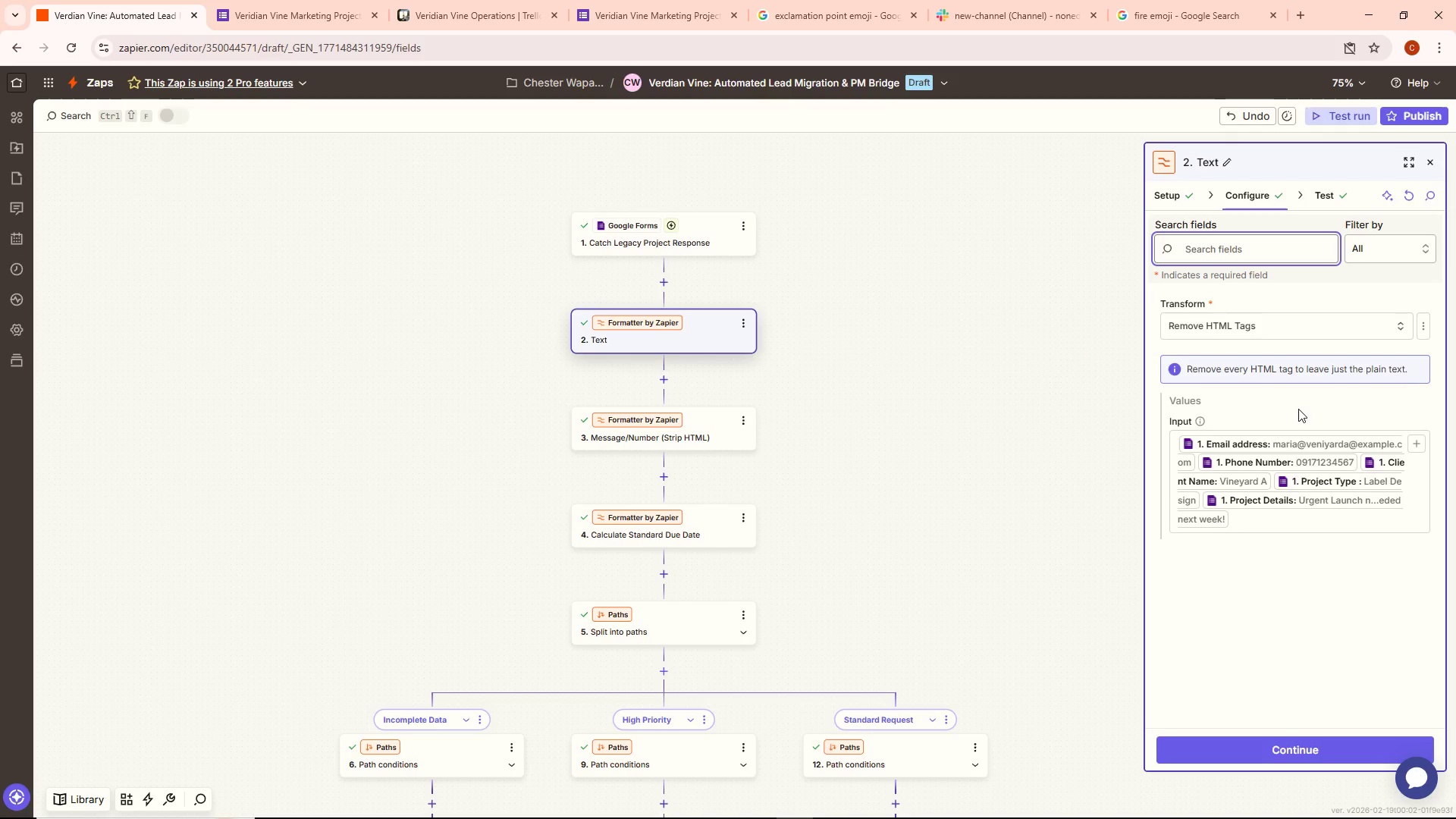 
left_click([1323, 193])
 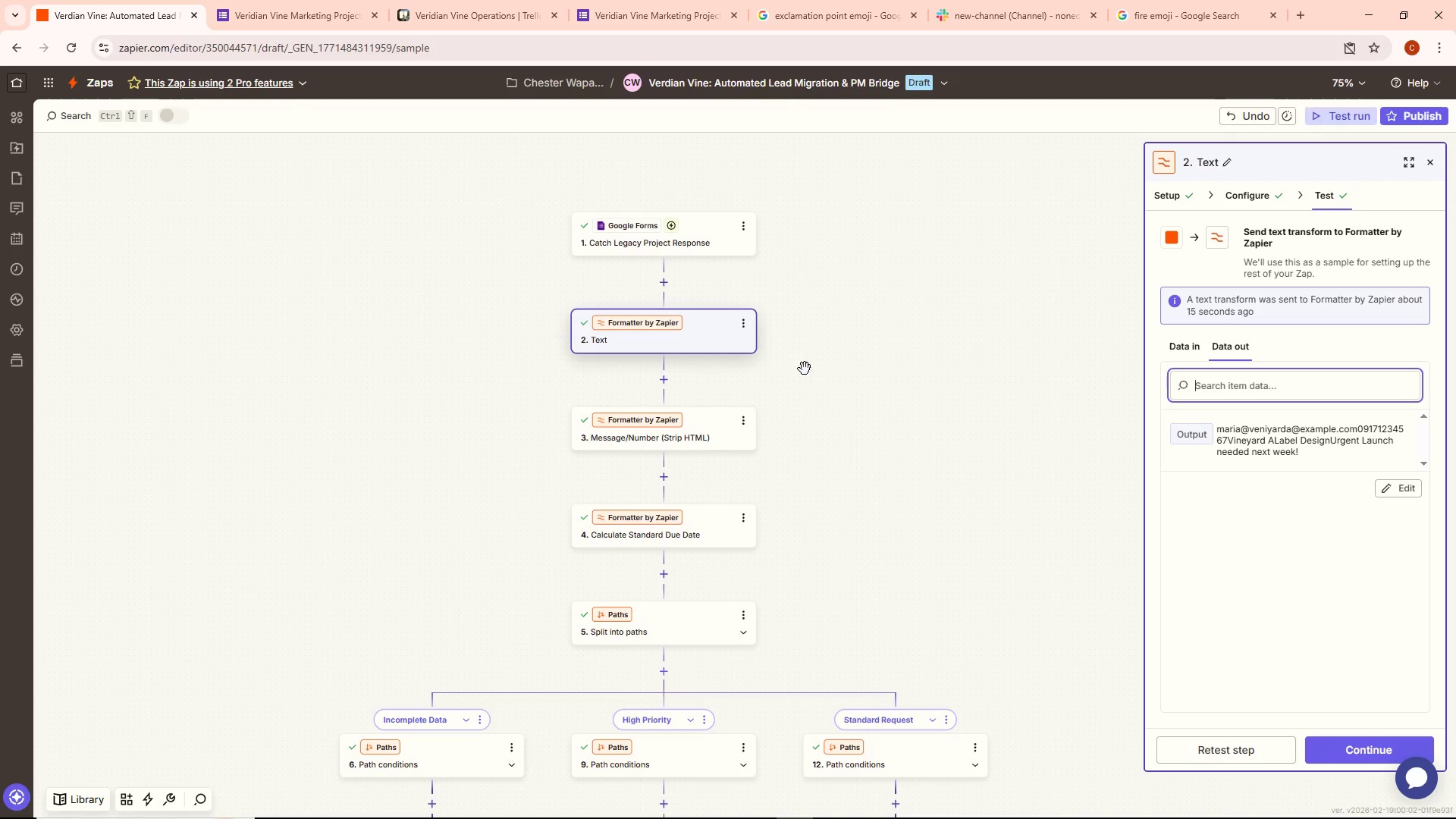 
wait(44.44)
 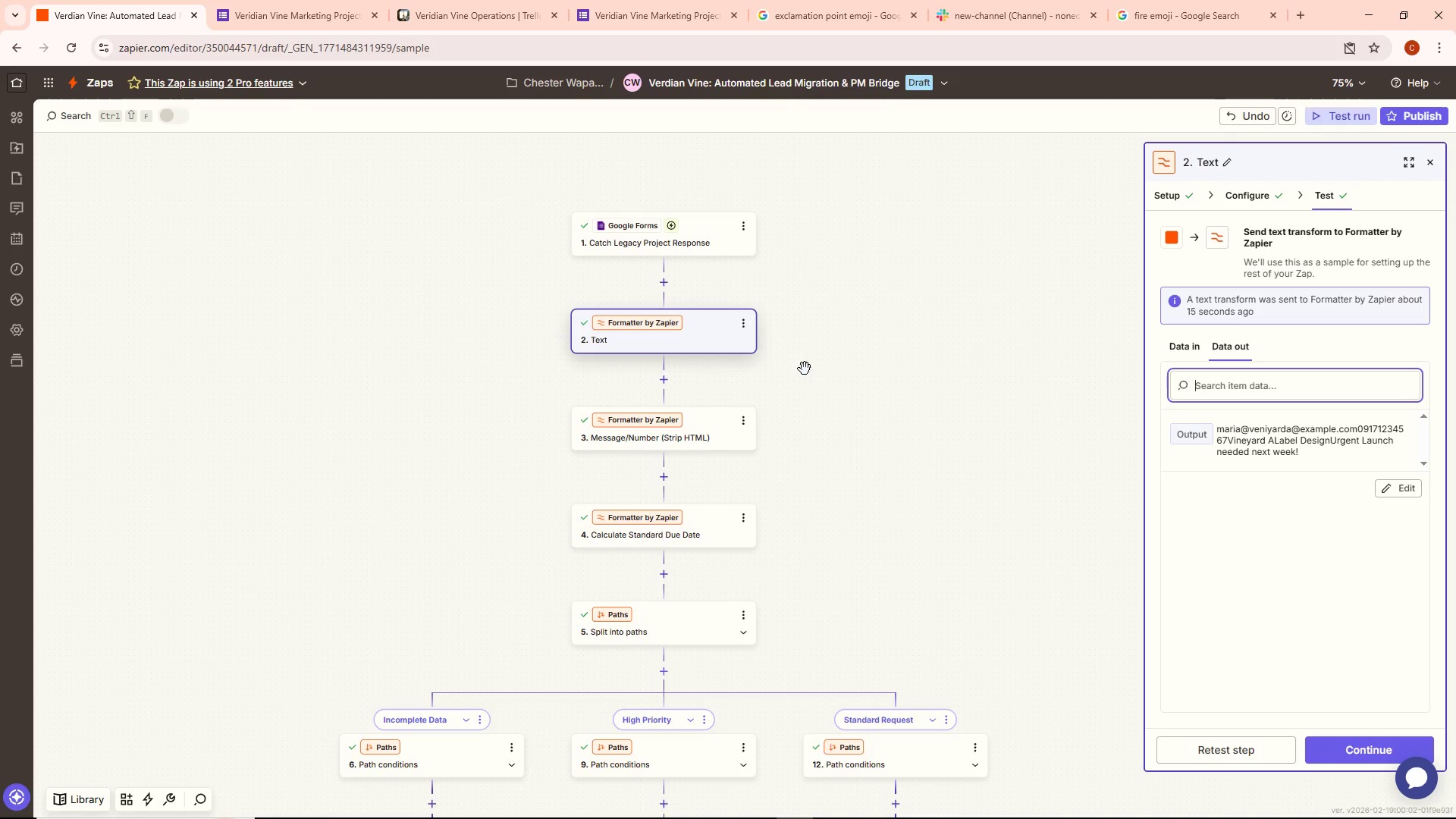 
left_click([1249, 202])
 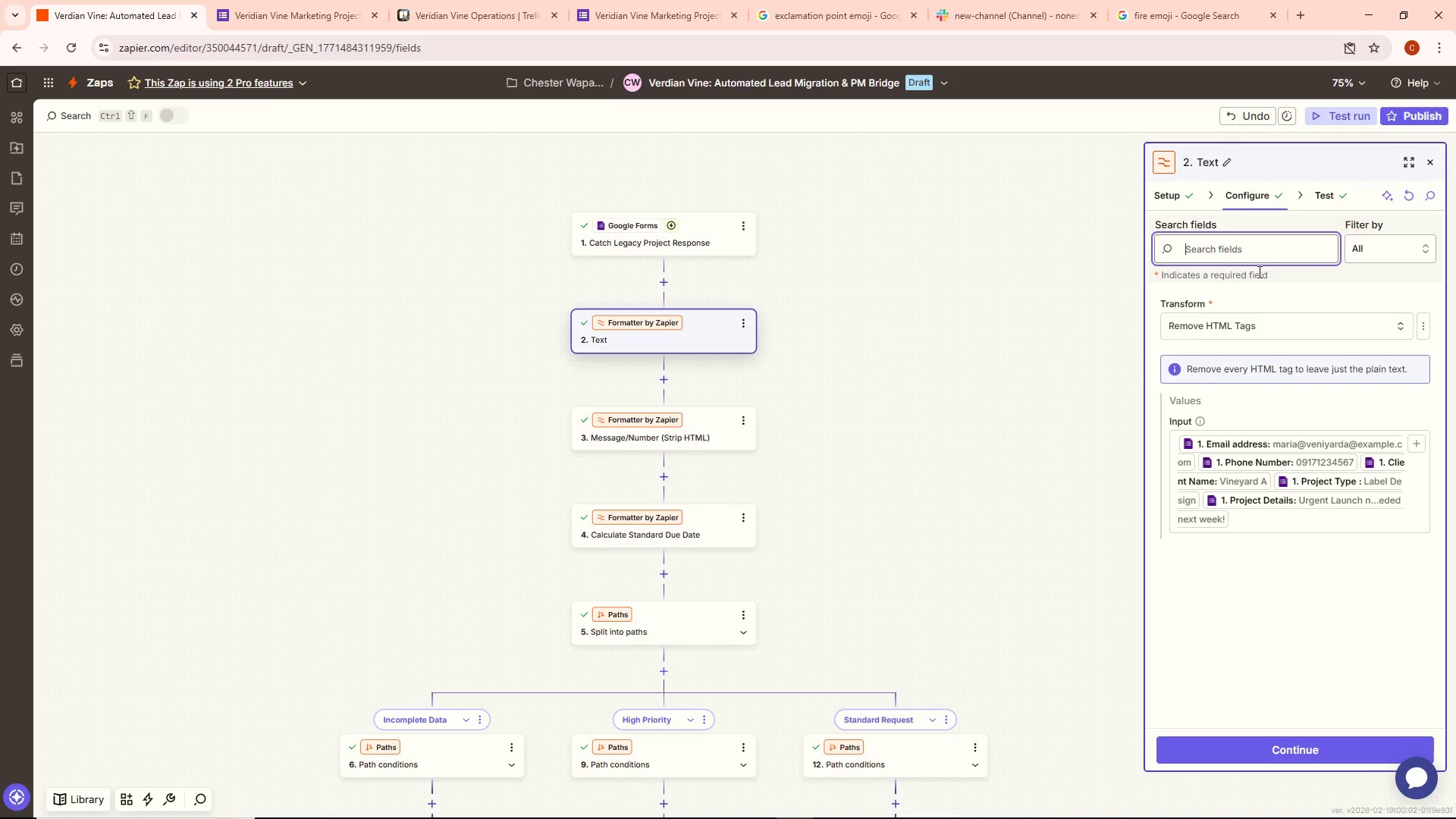 
wait(8.33)
 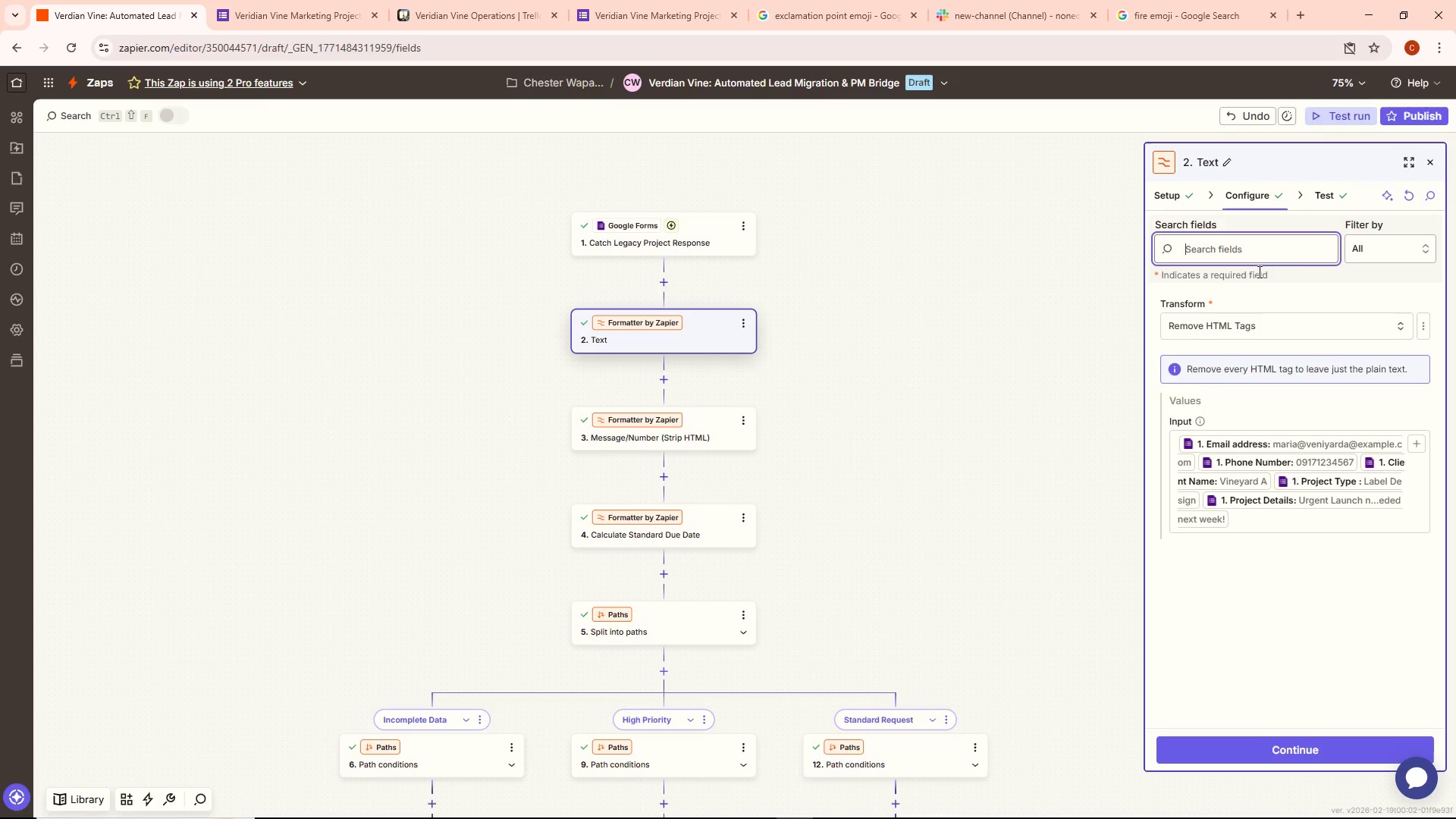 
left_click([1191, 197])
 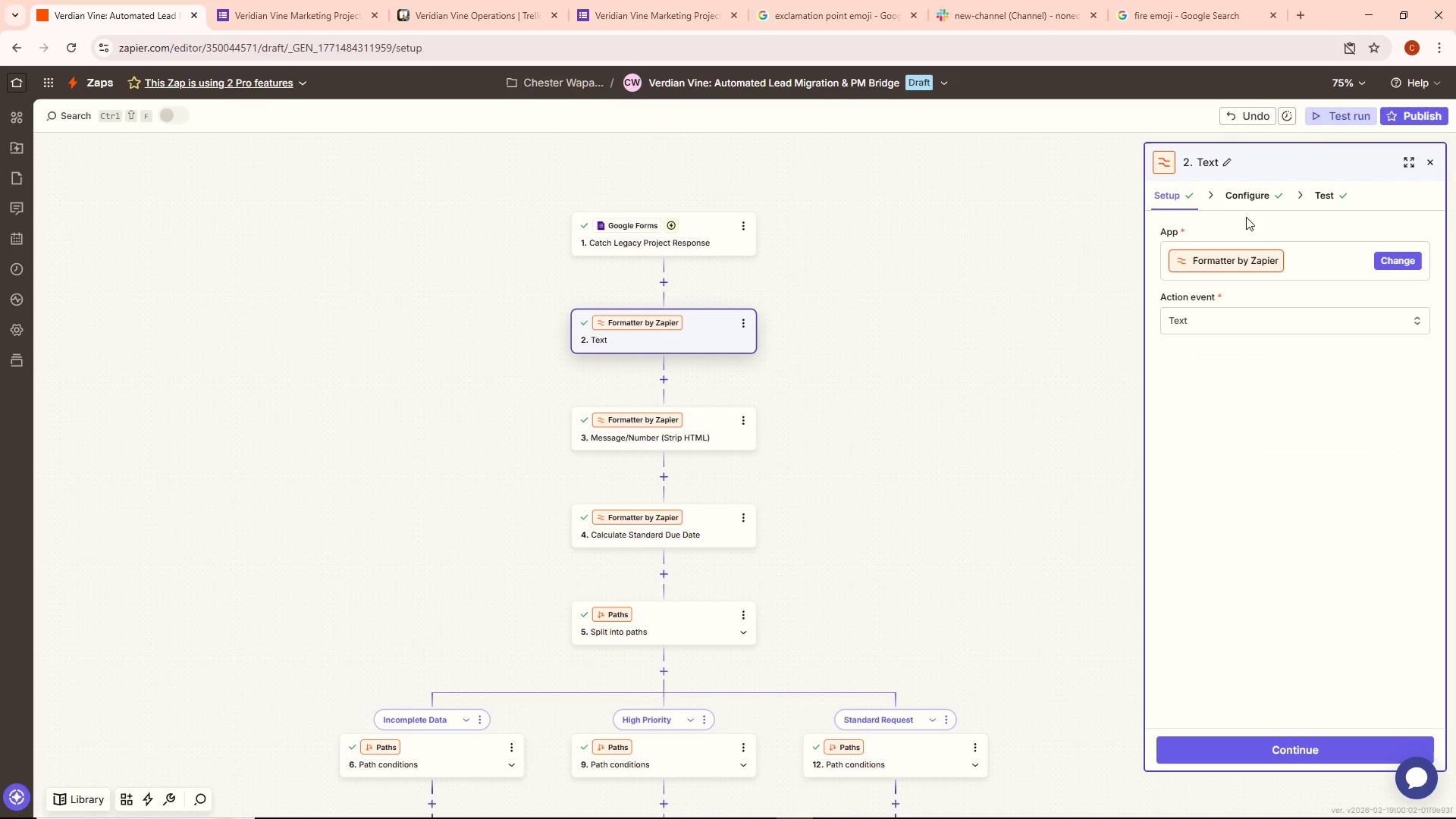 
left_click([1248, 199])
 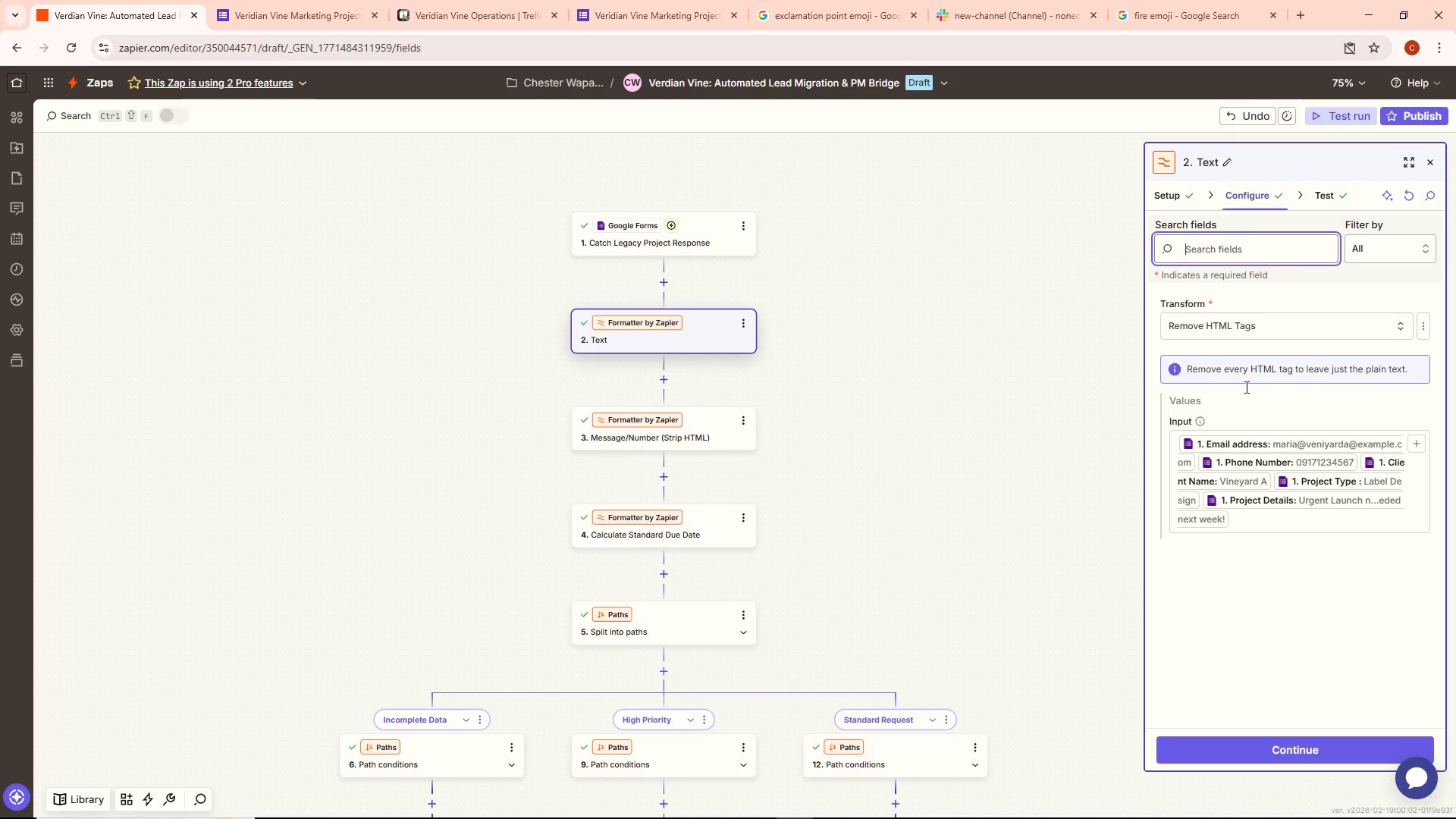 
left_click([1235, 513])
 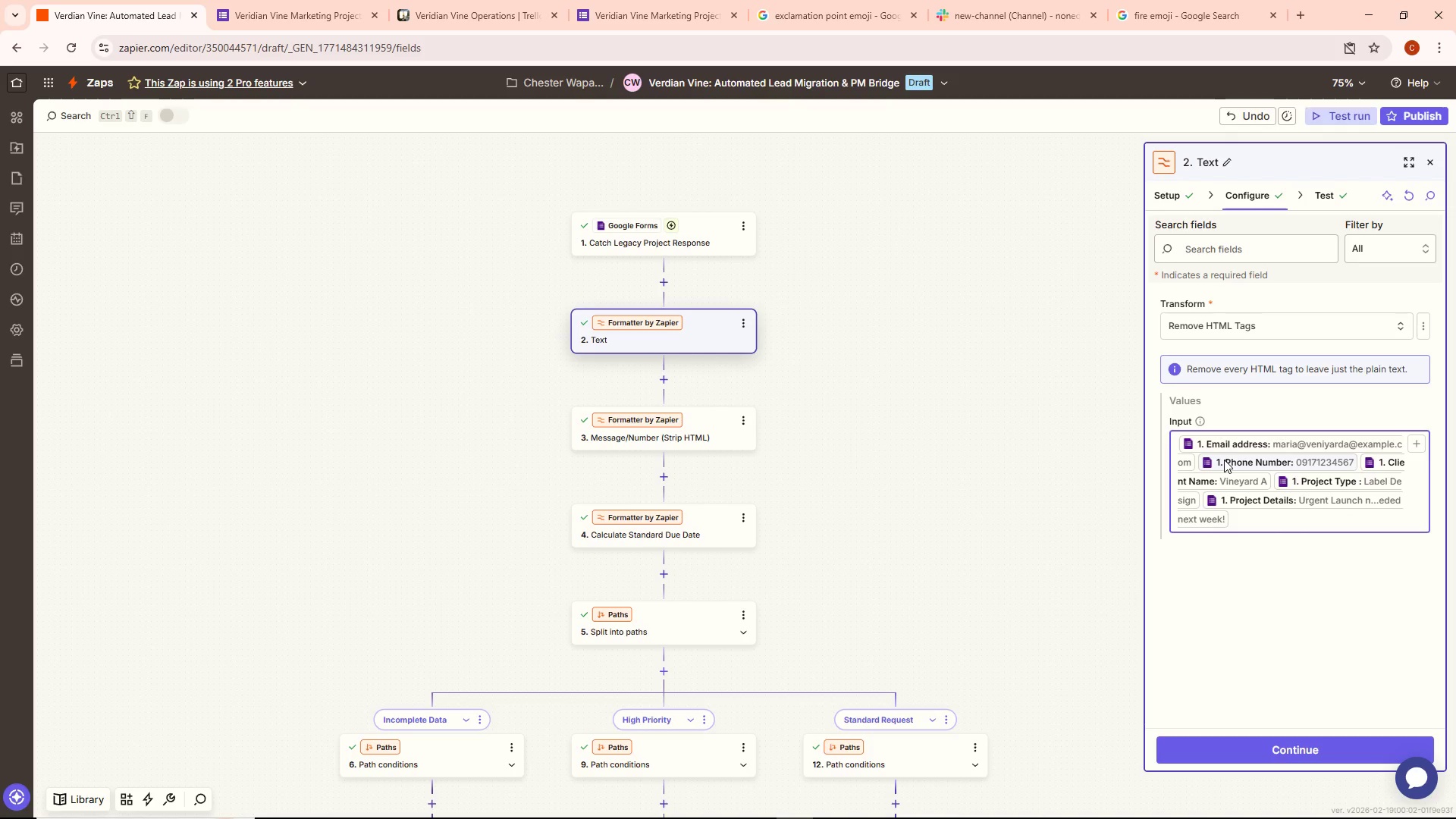 
wait(5.44)
 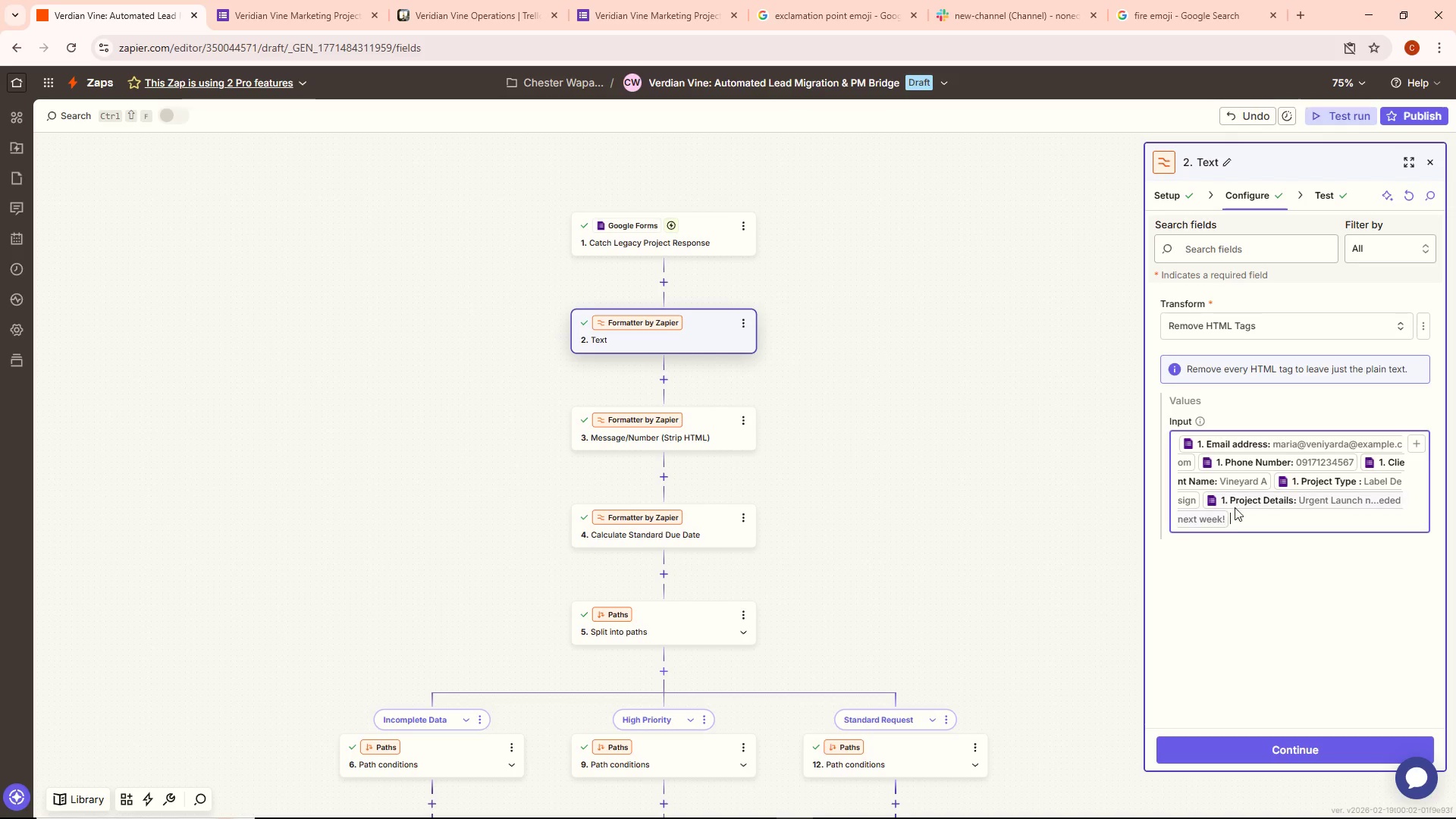 
hold_key(key=Backspace, duration=1.09)
 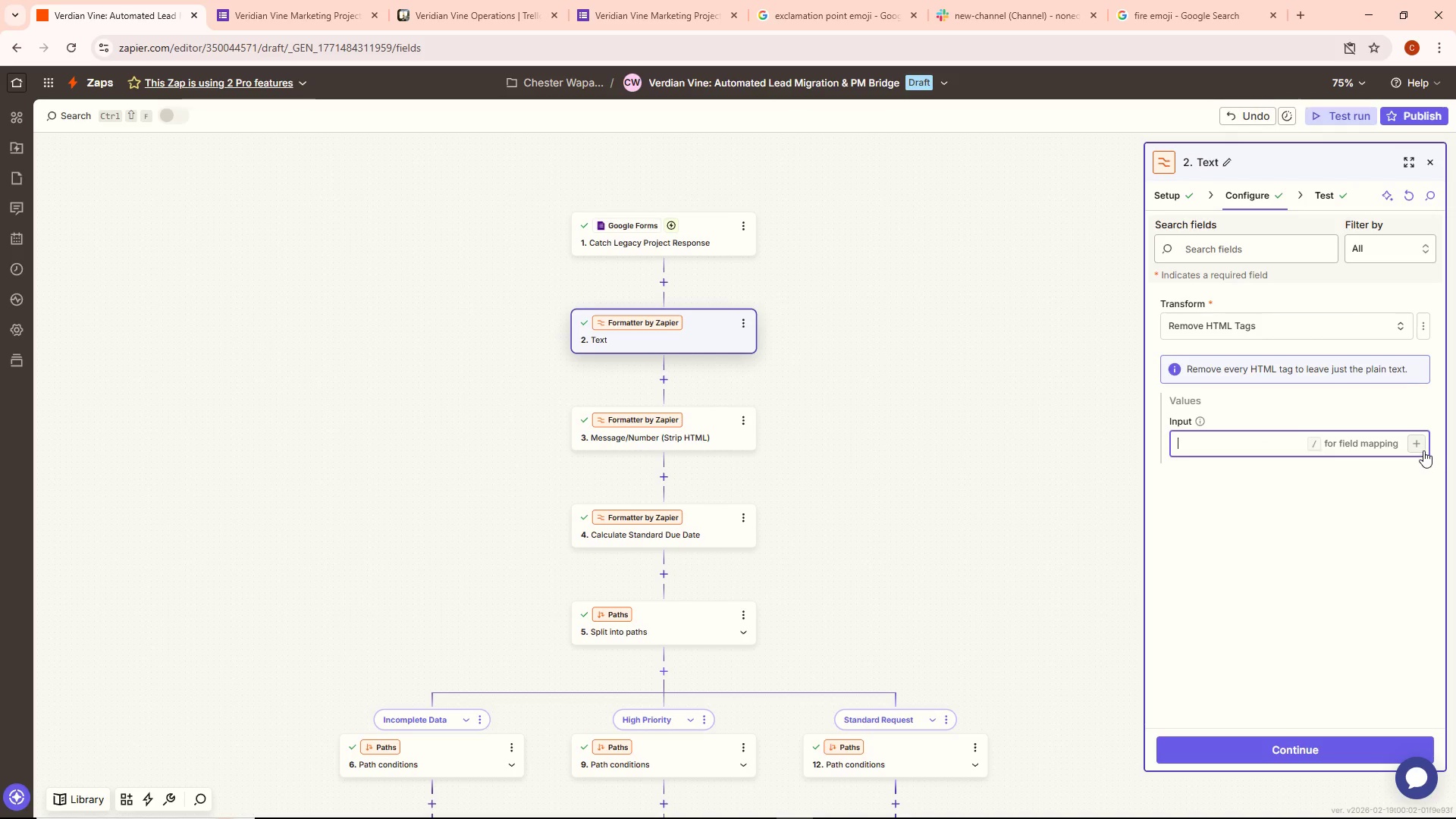 
left_click([1417, 442])
 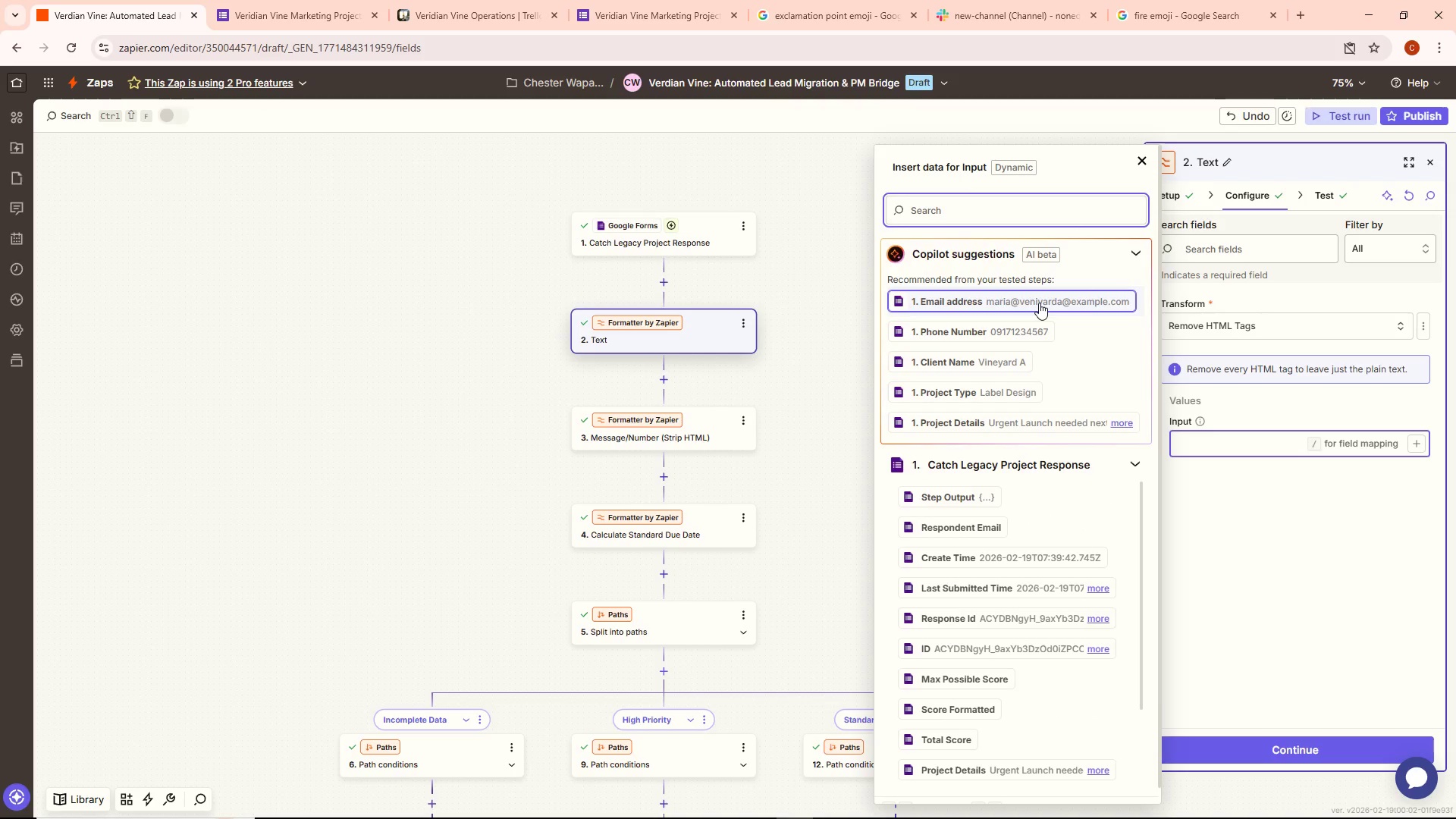 
wait(5.44)
 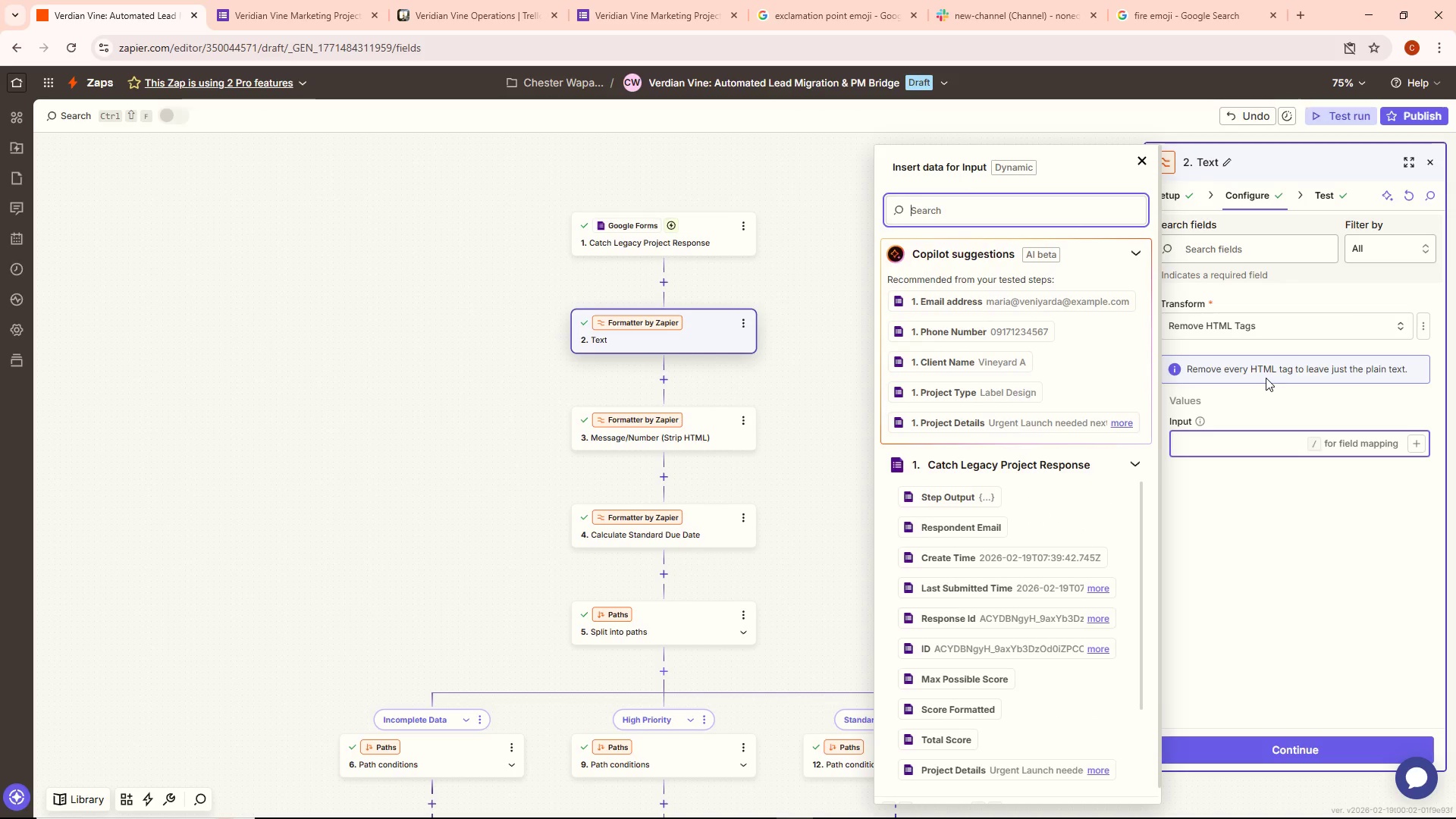 
left_click([1128, 419])
 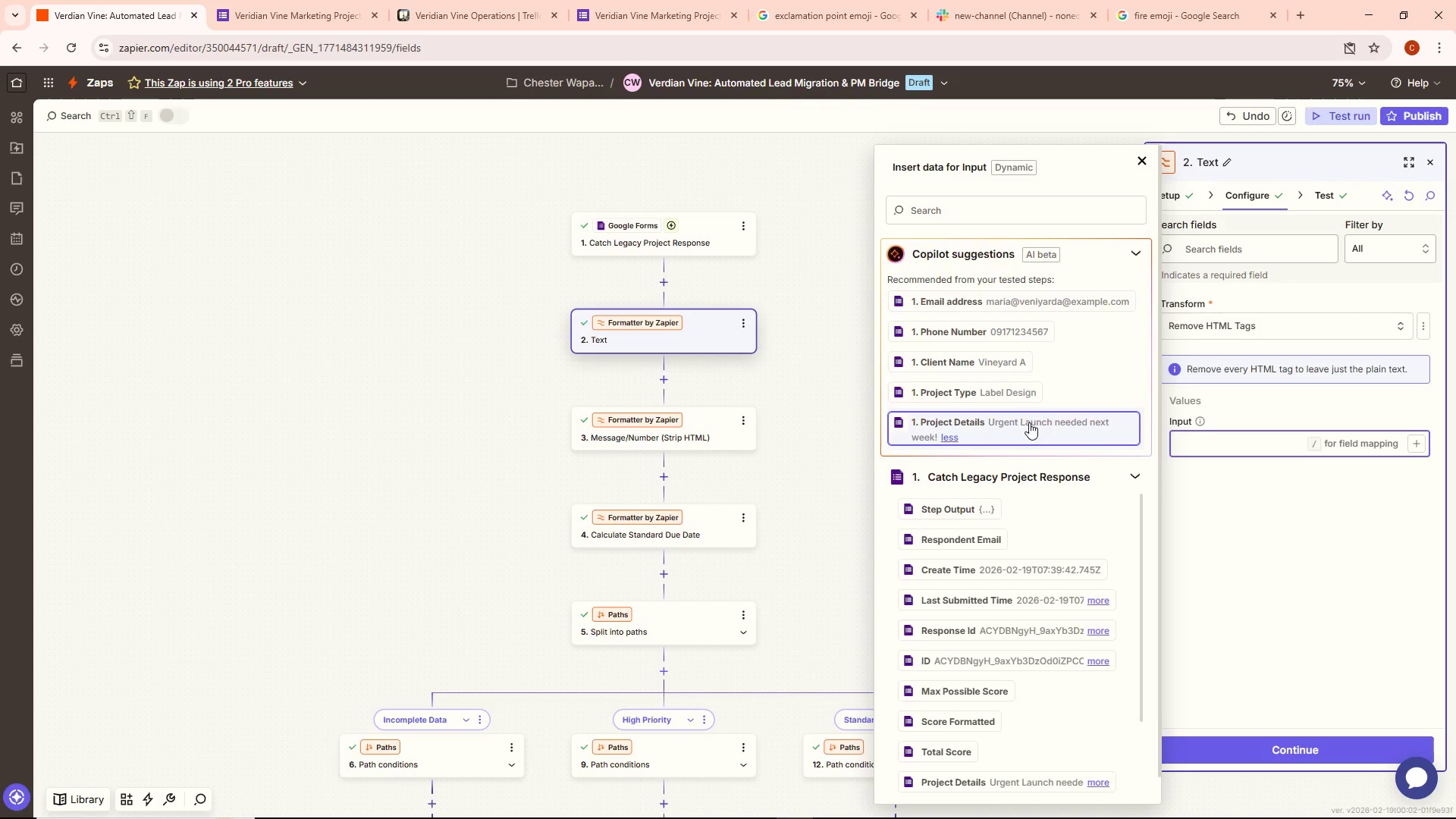 
left_click([1029, 422])
 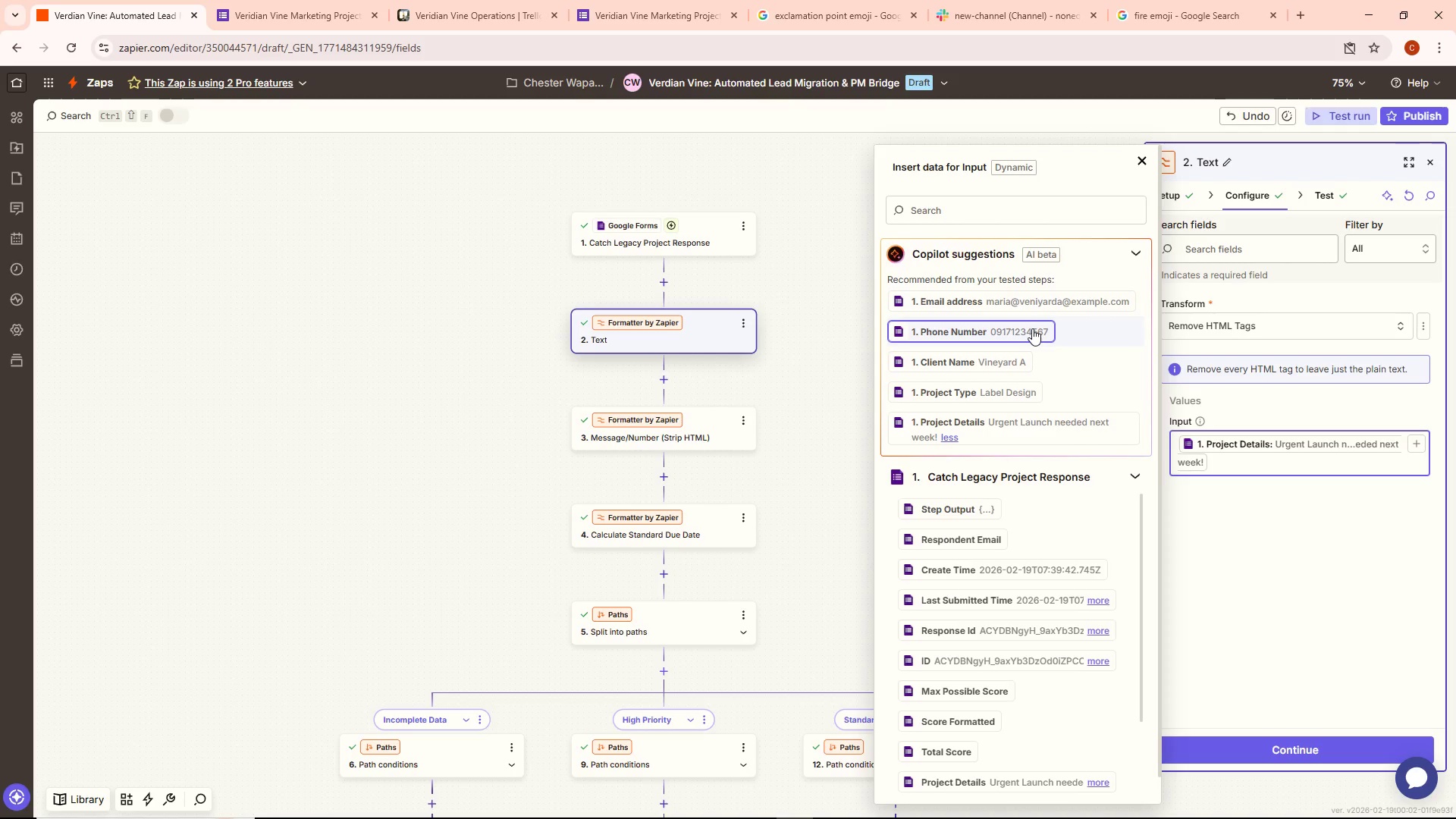 
key(Comma)
 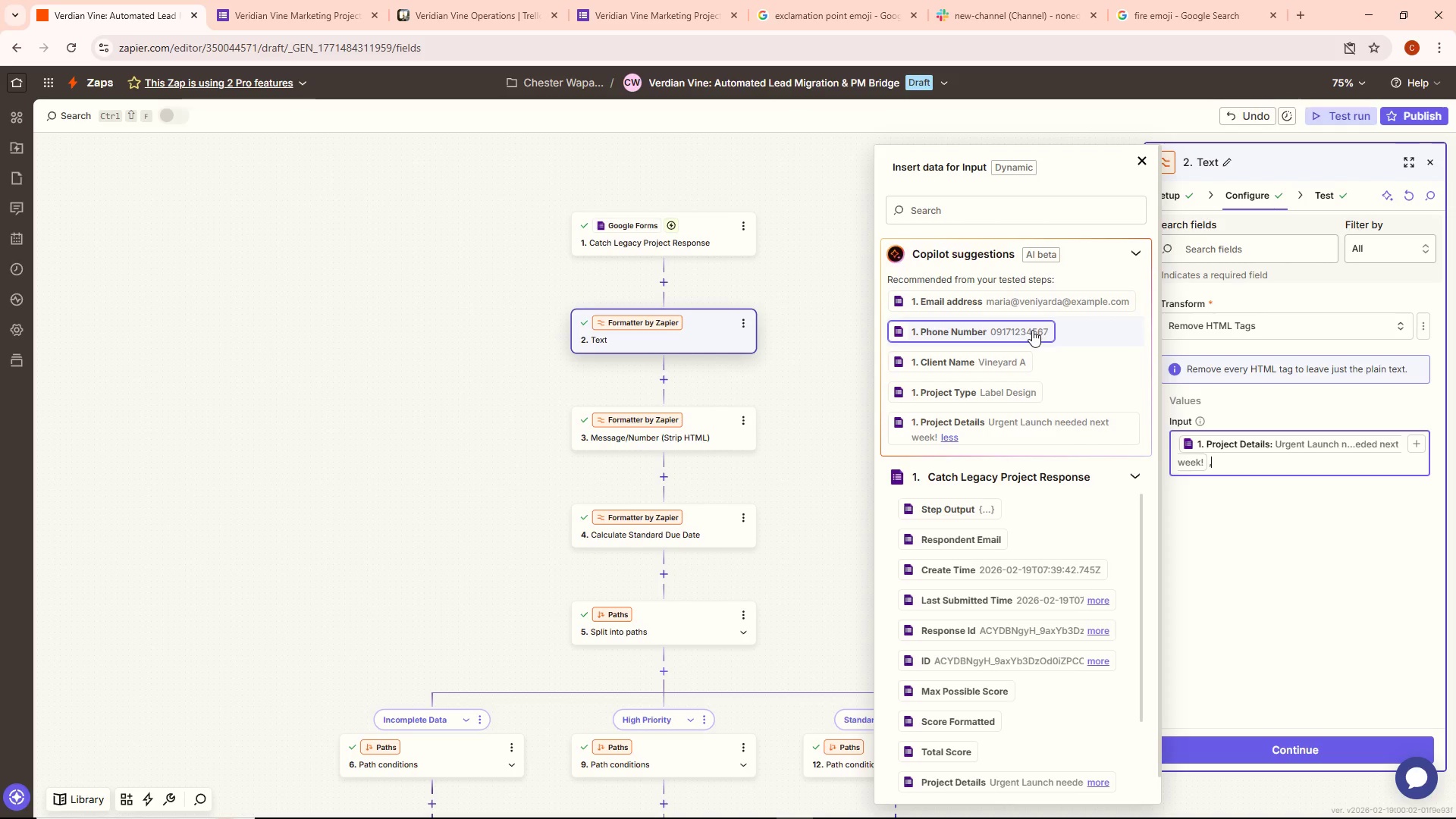 
key(Space)
 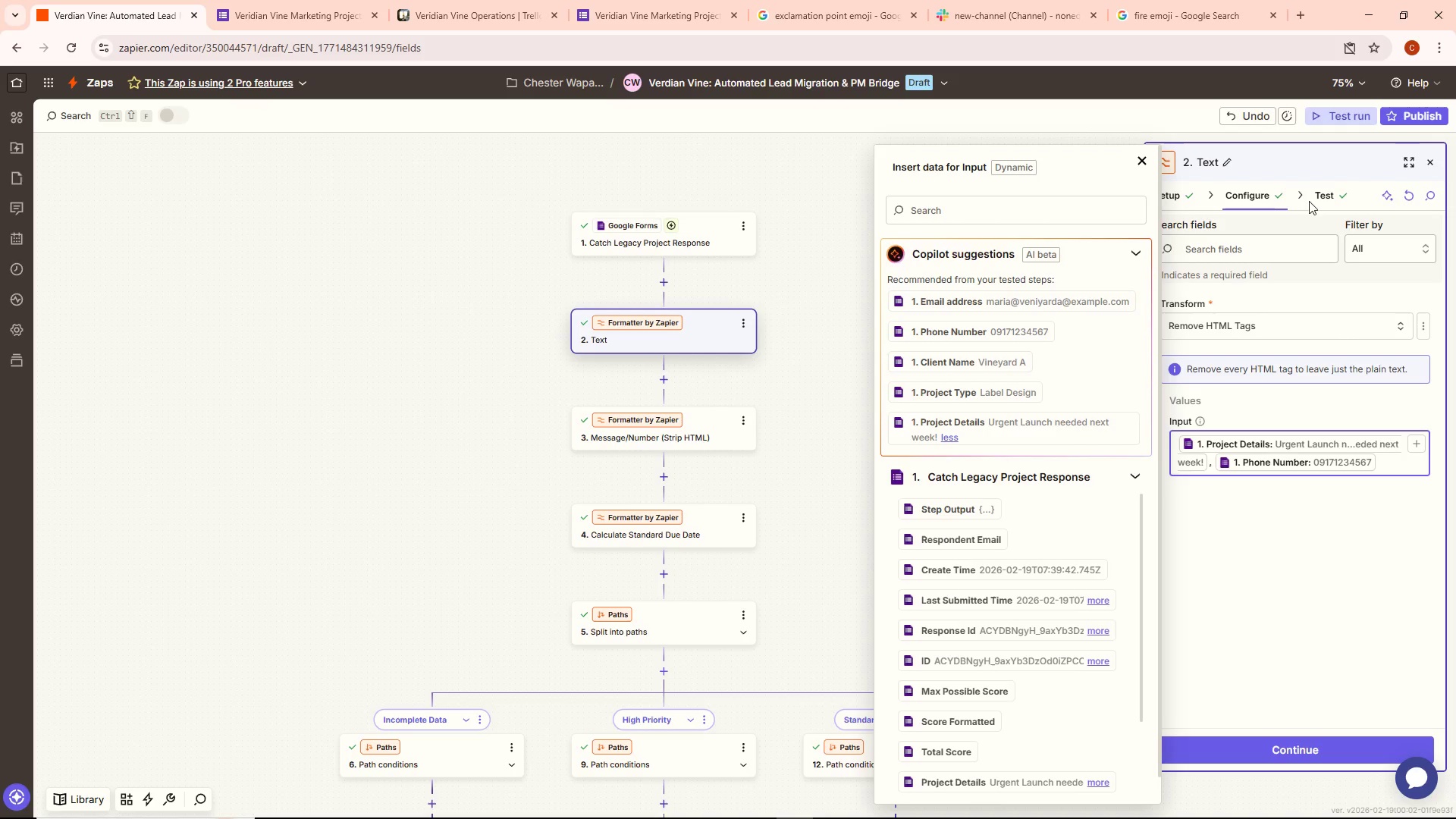 
double_click([1326, 199])
 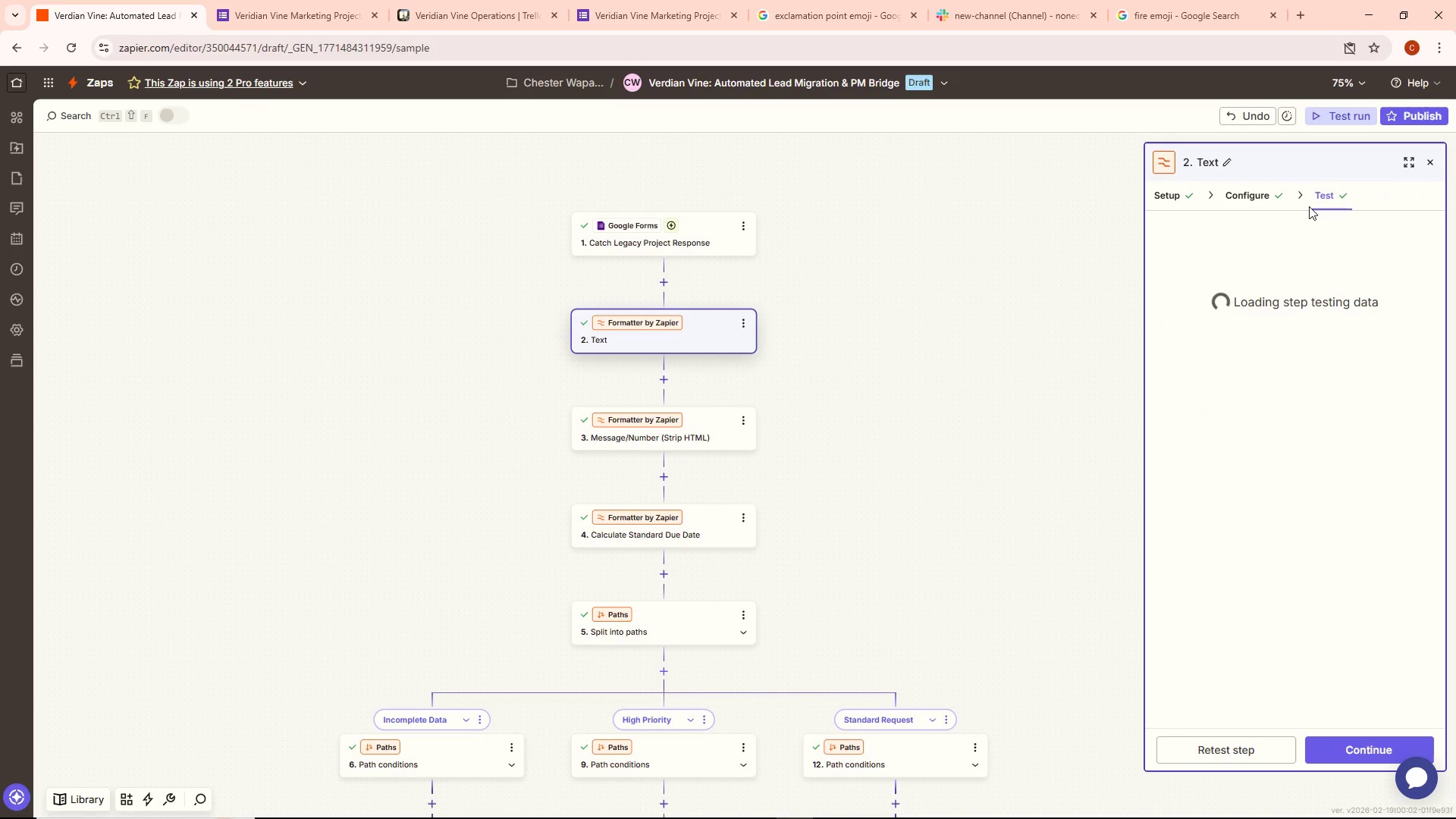 
left_click([1255, 205])
 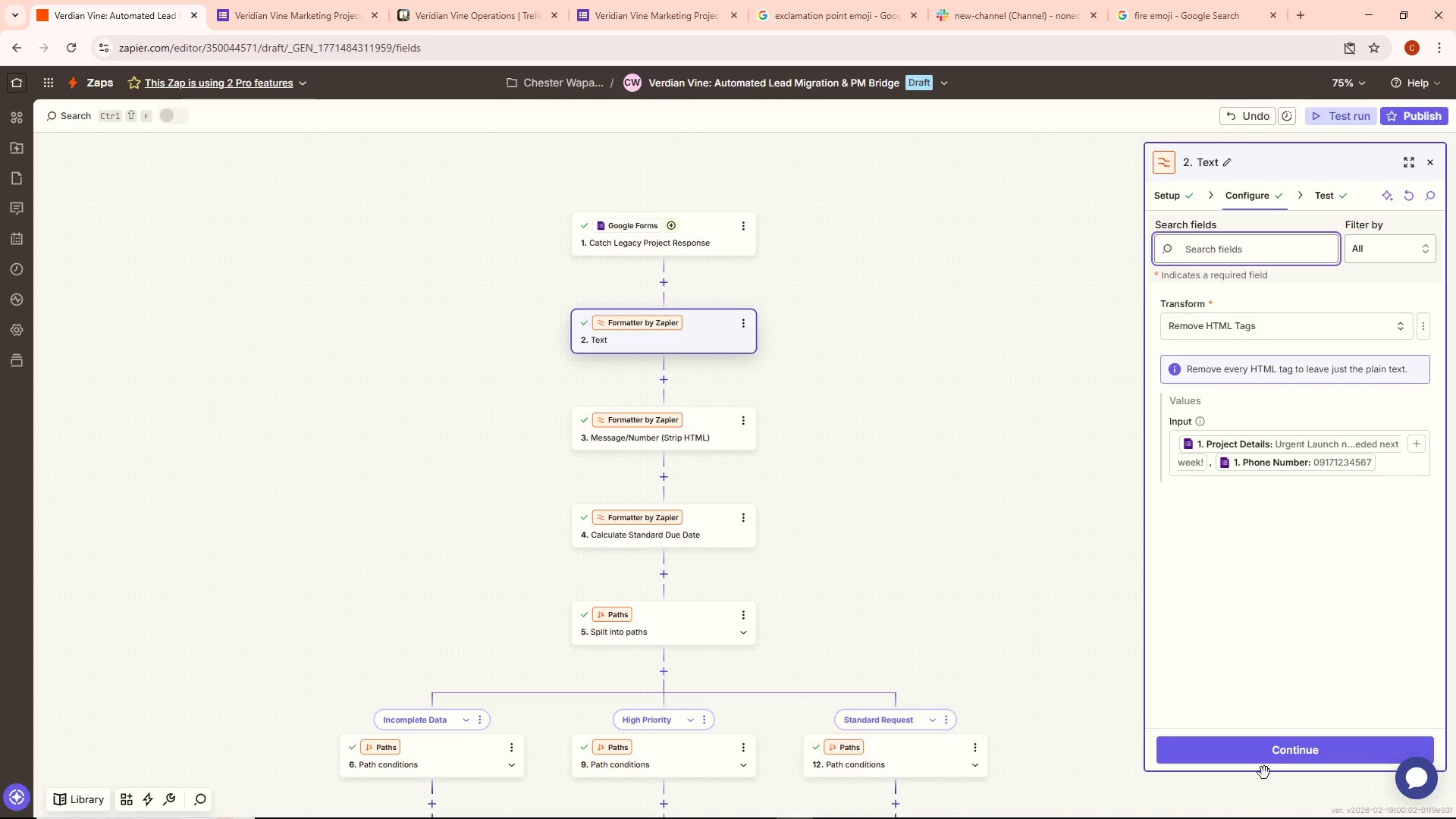 
left_click([1275, 753])
 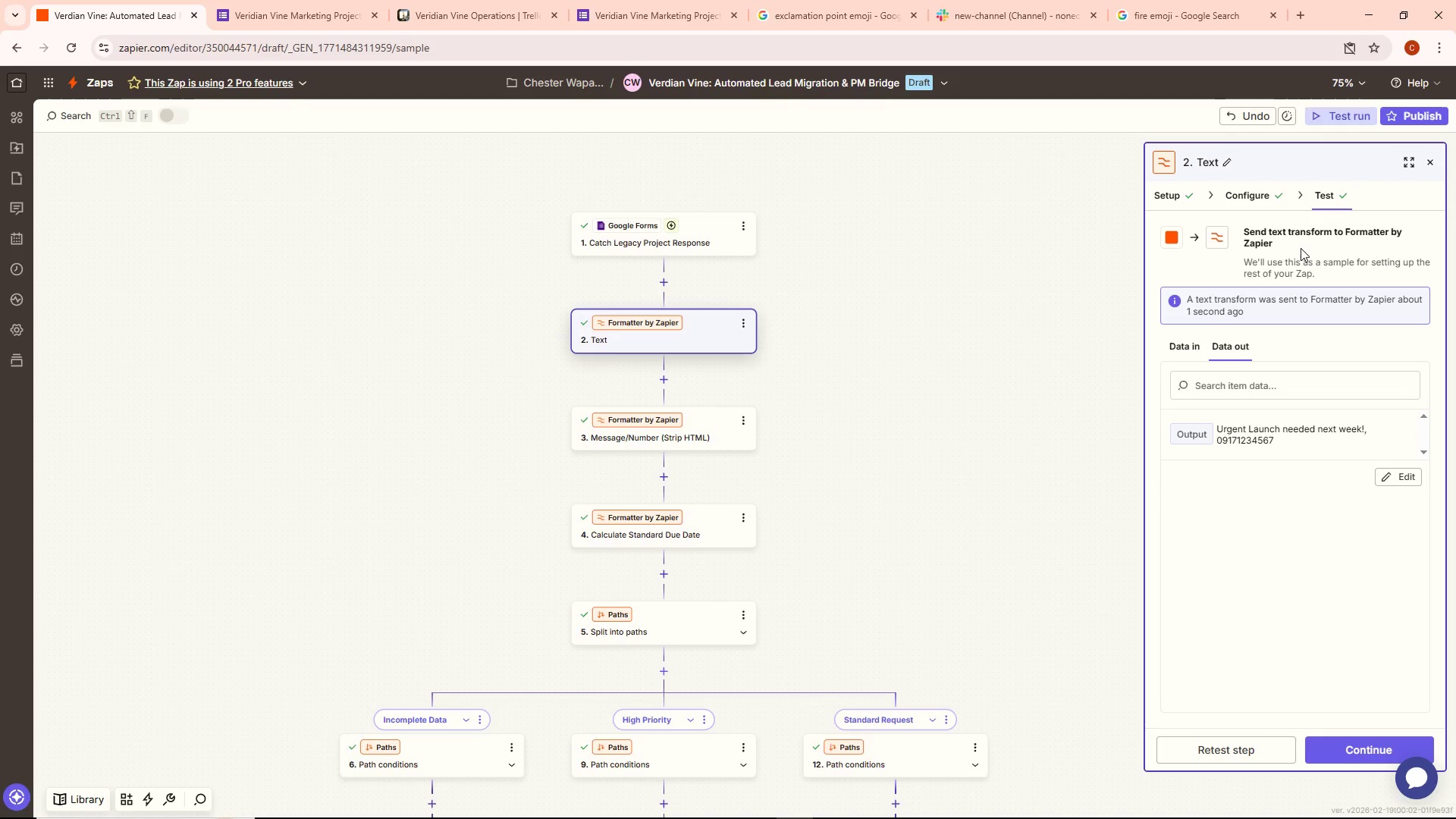 
wait(5.78)
 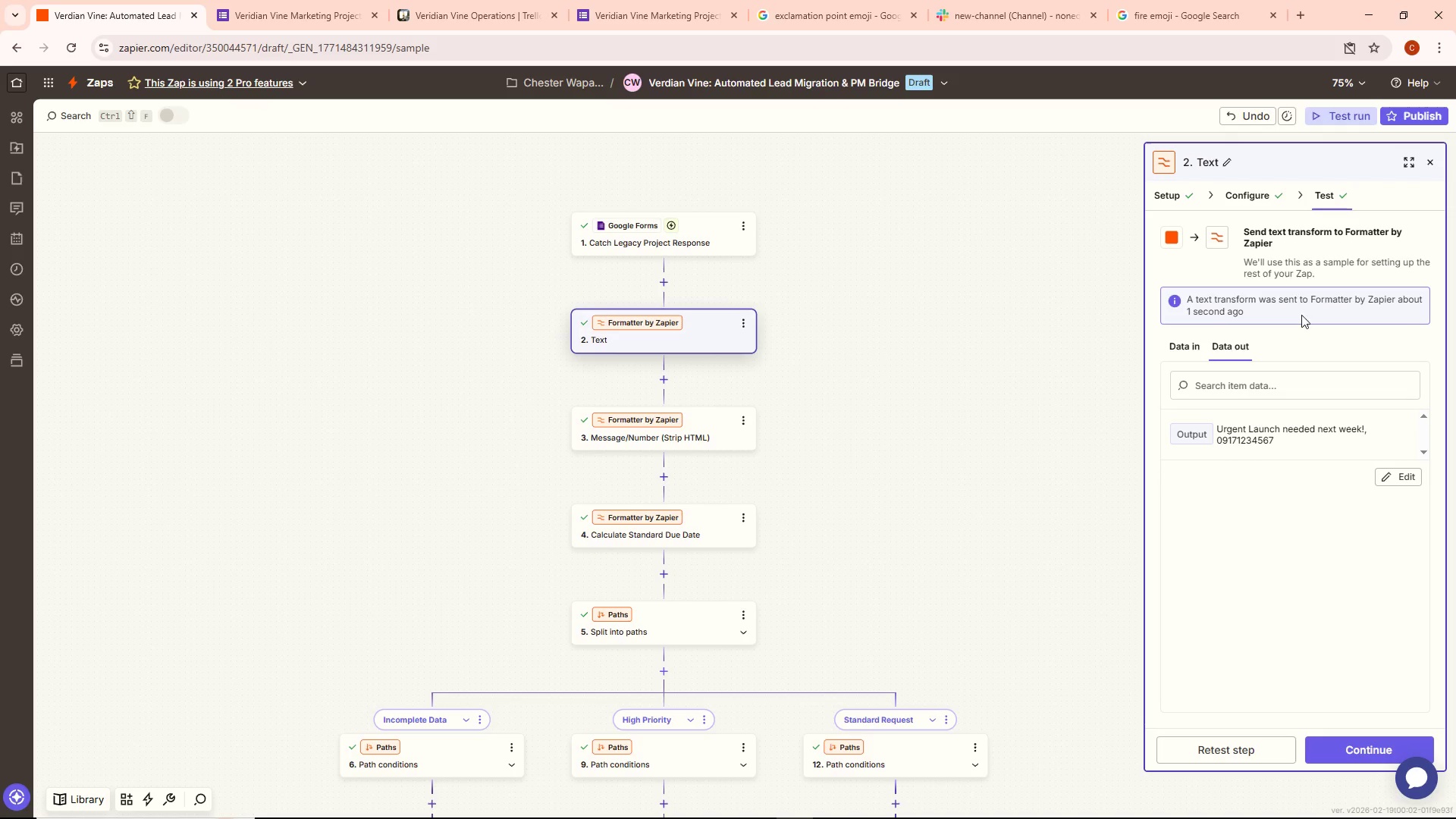 
left_click([1344, 742])
 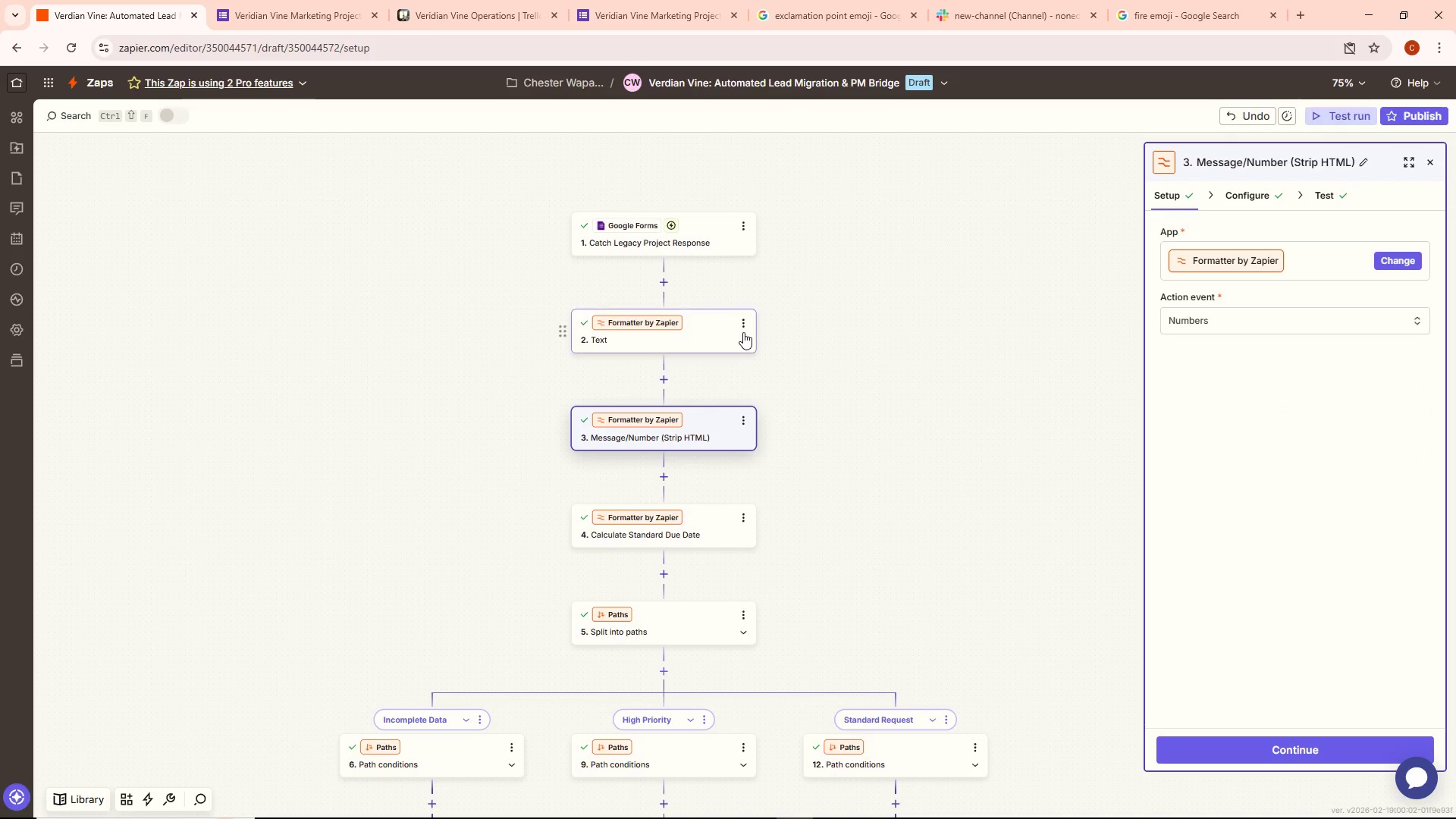 
left_click([739, 320])
 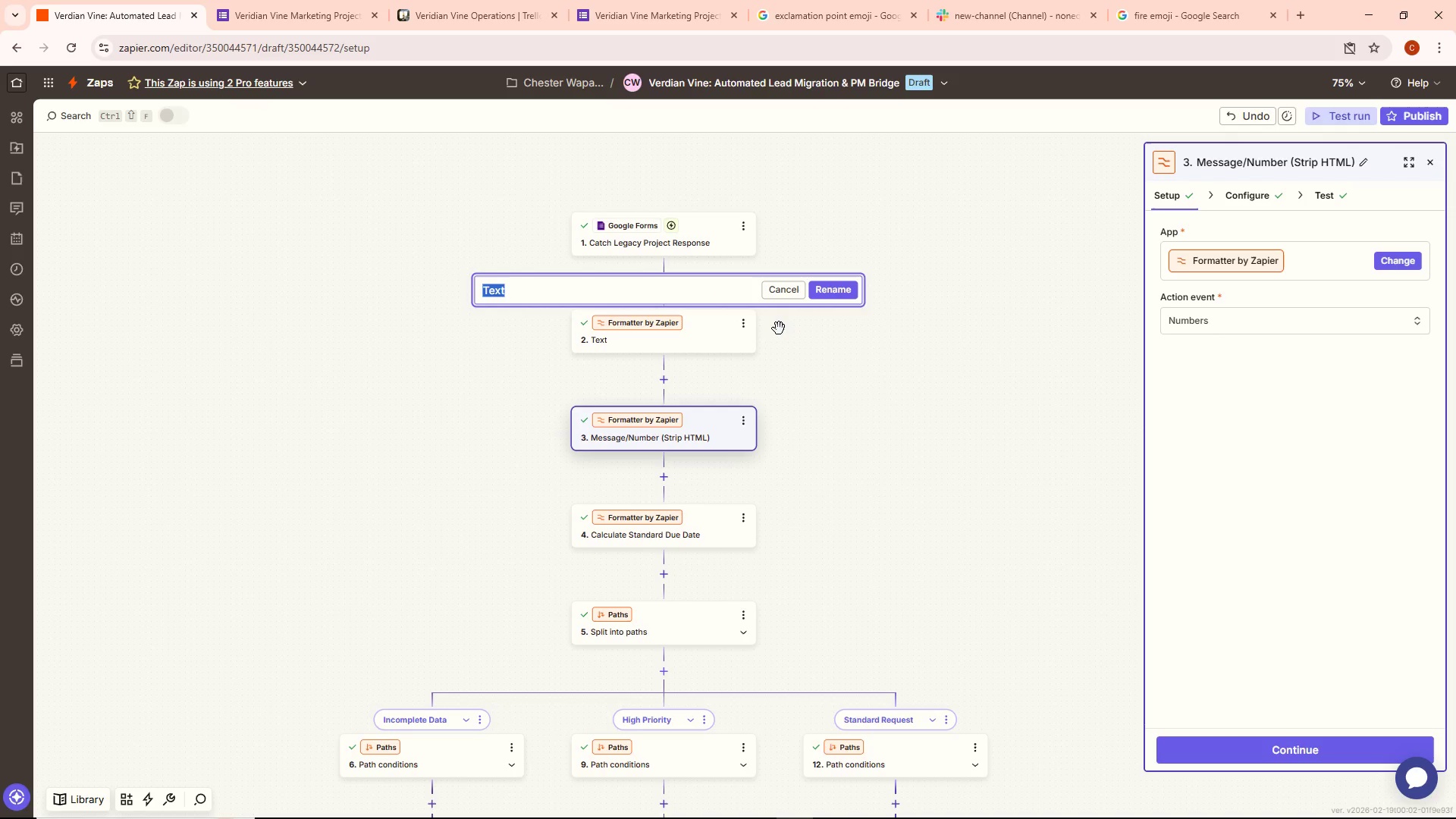 
key(Backspace)
 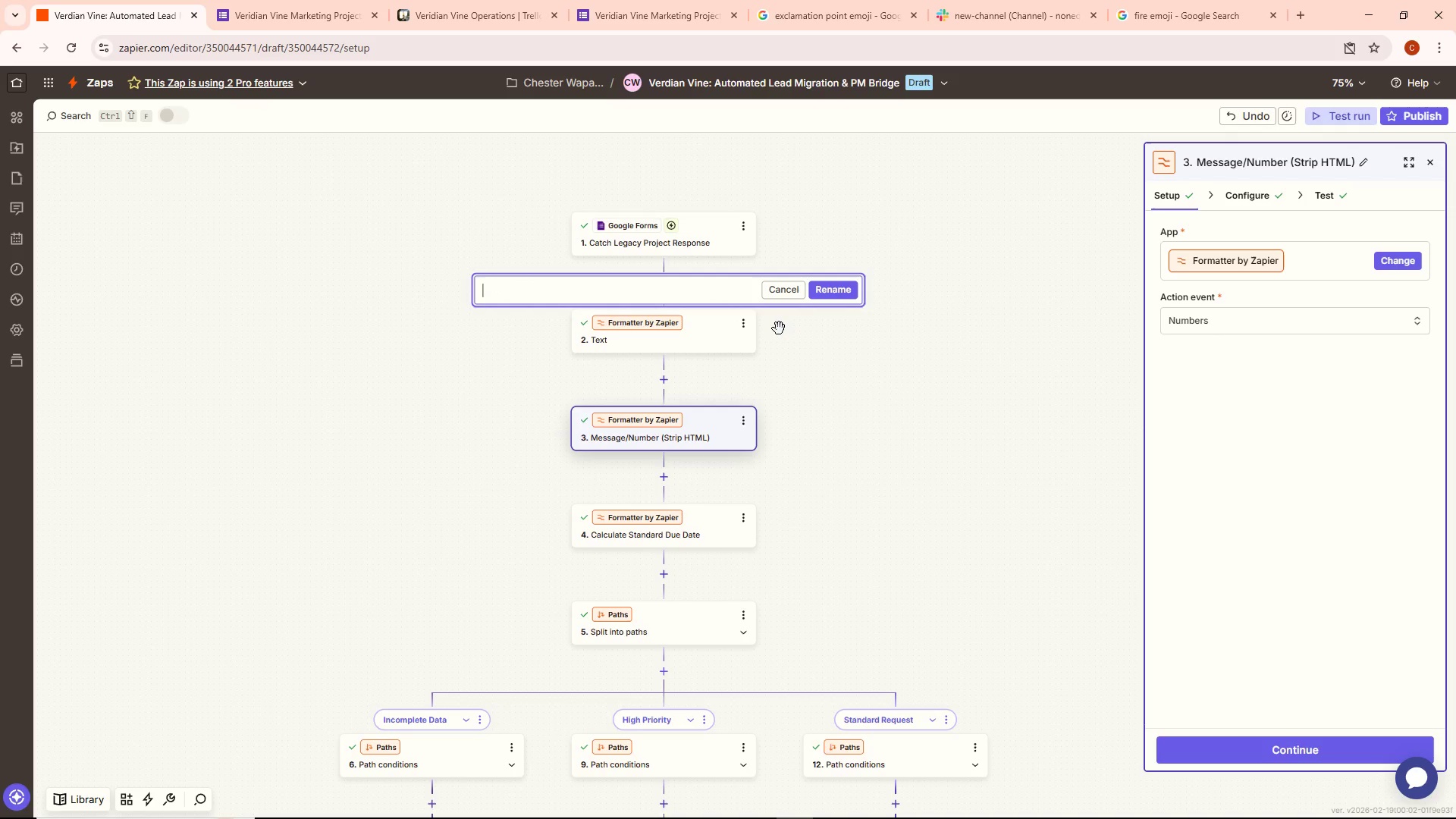 
wait(10.56)
 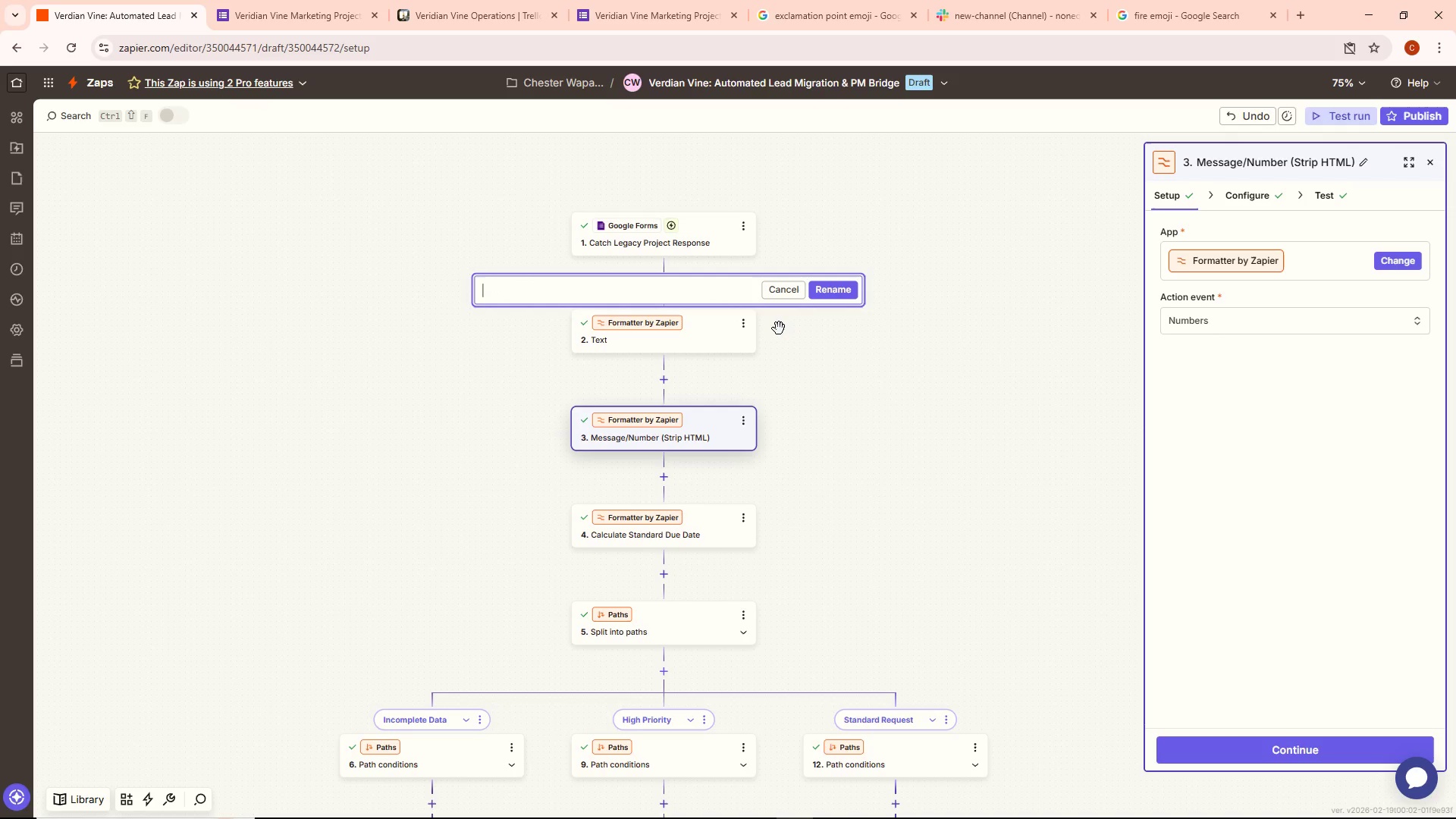 
type(Strip HTML Tags)
 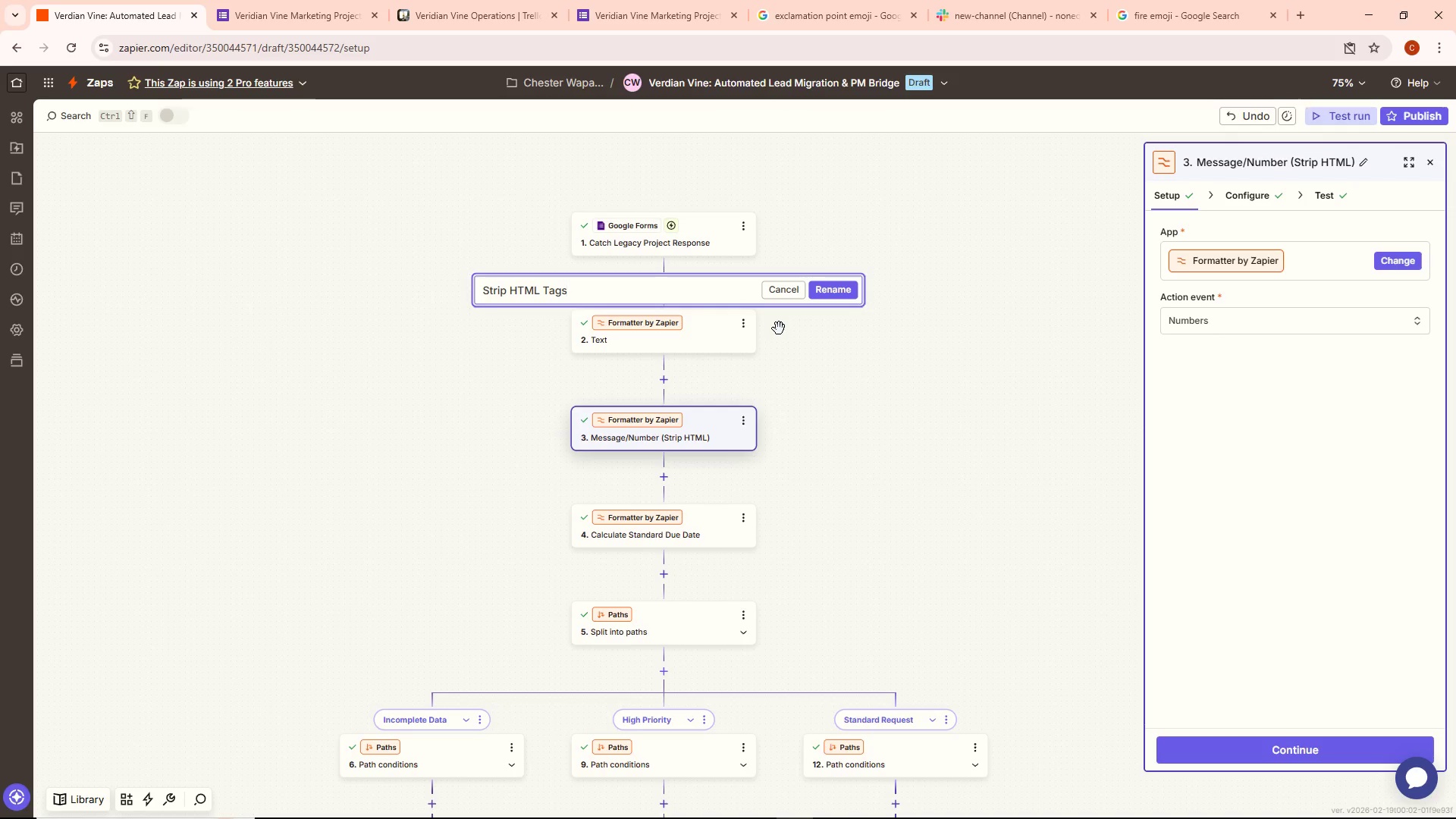 
left_click([841, 290])
 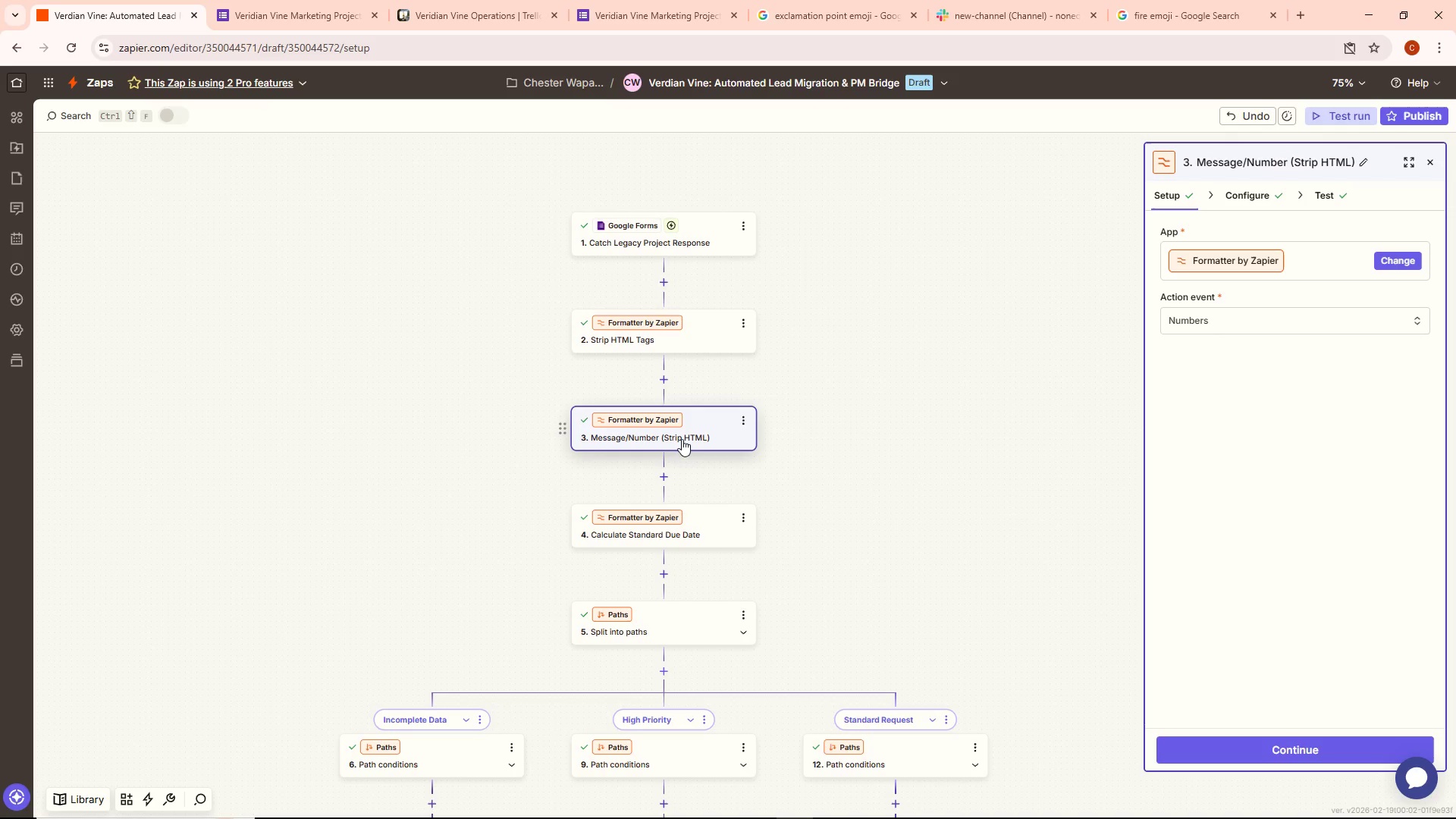 
wait(10.69)
 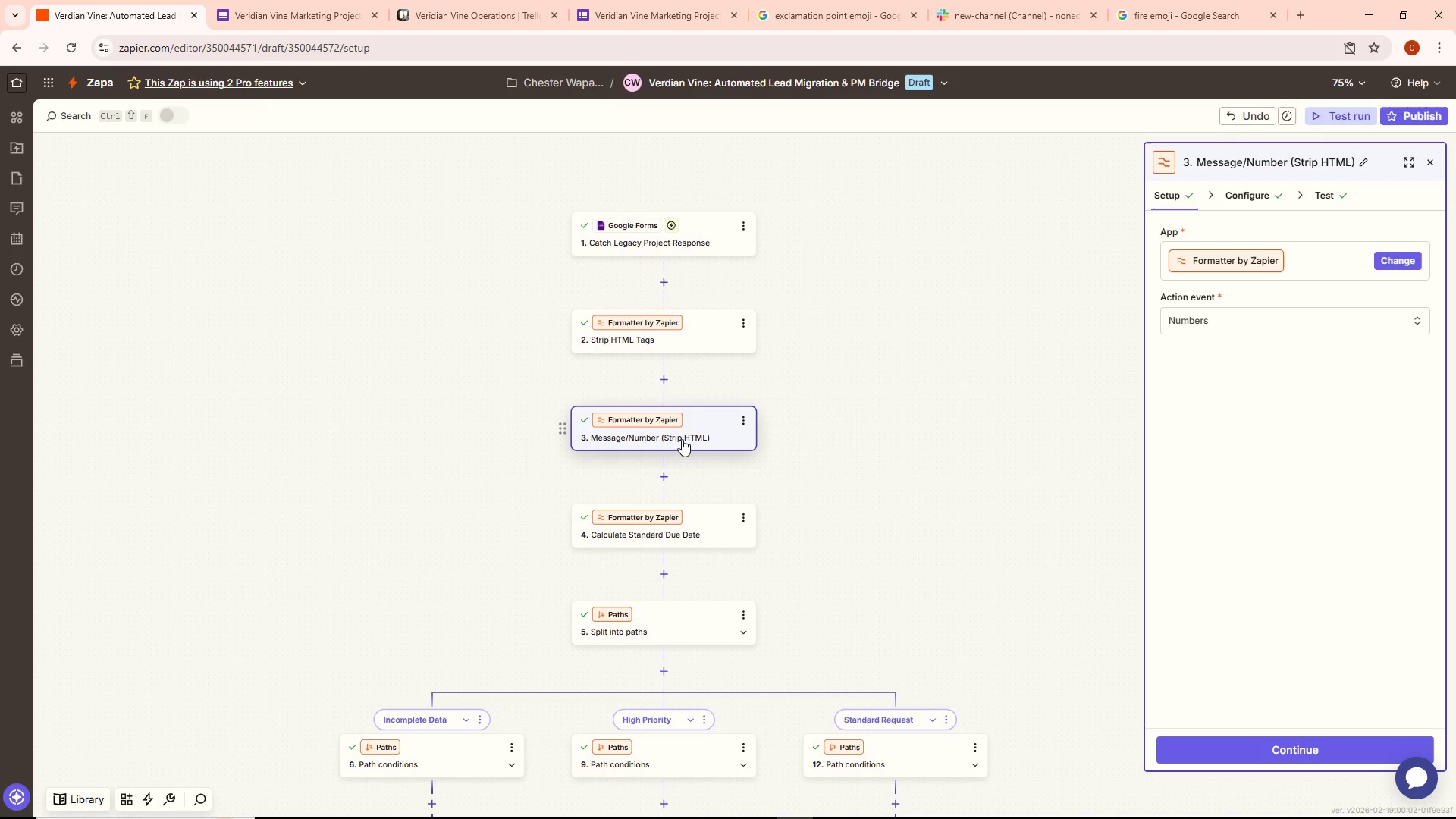 
double_click([695, 521])
 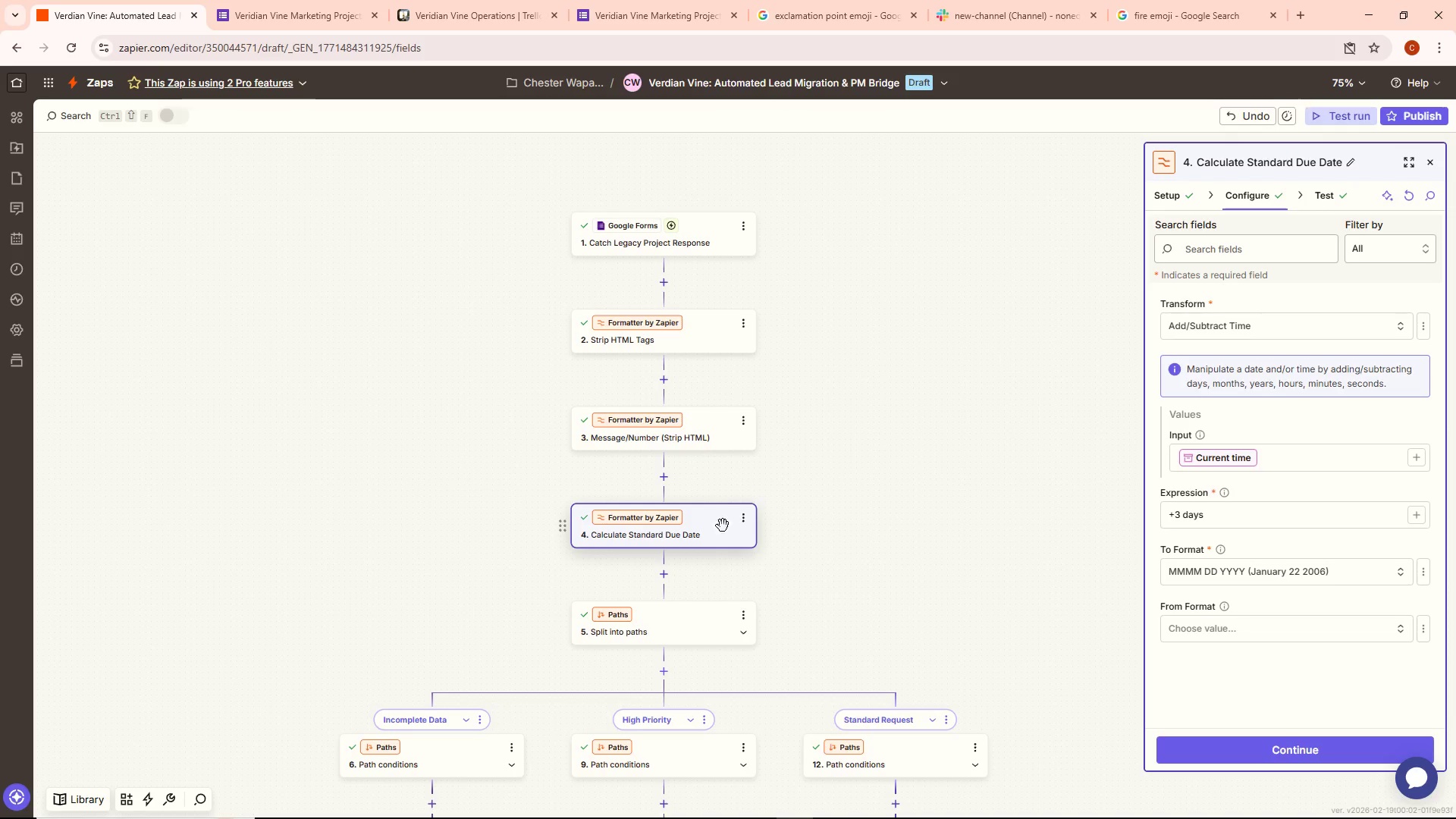 
left_click([703, 447])
 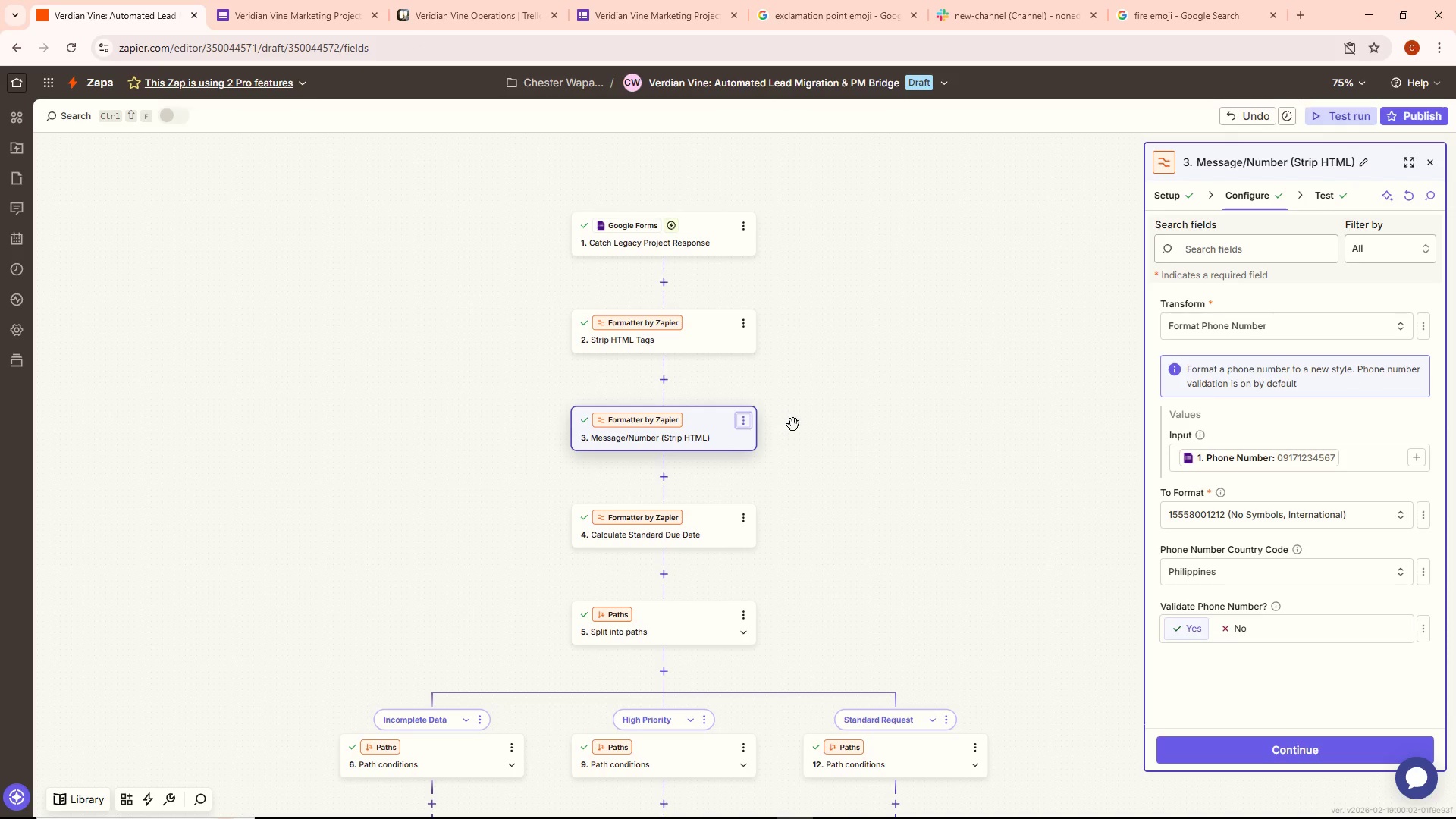 
double_click([745, 425])
 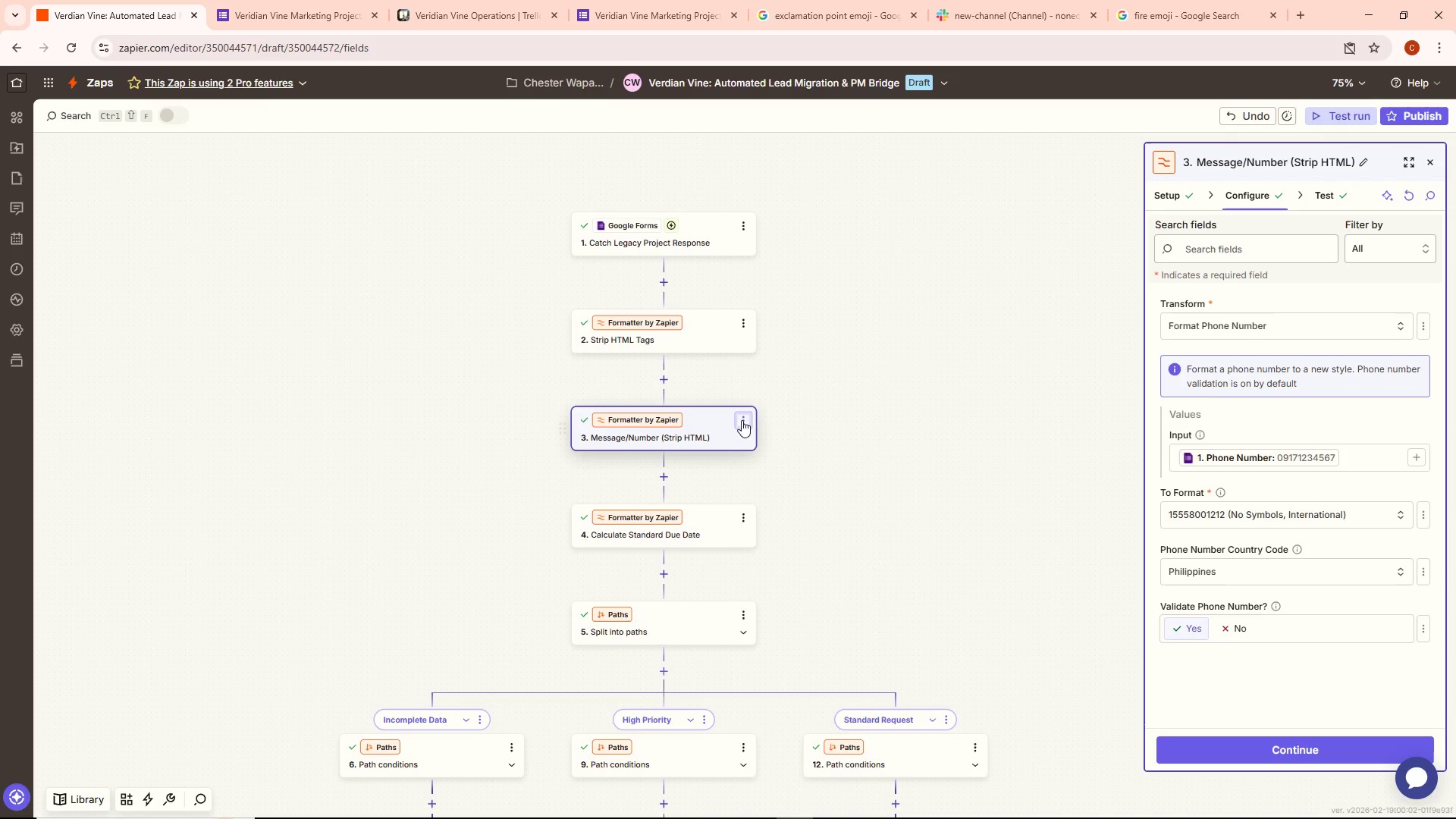 
double_click([740, 419])
 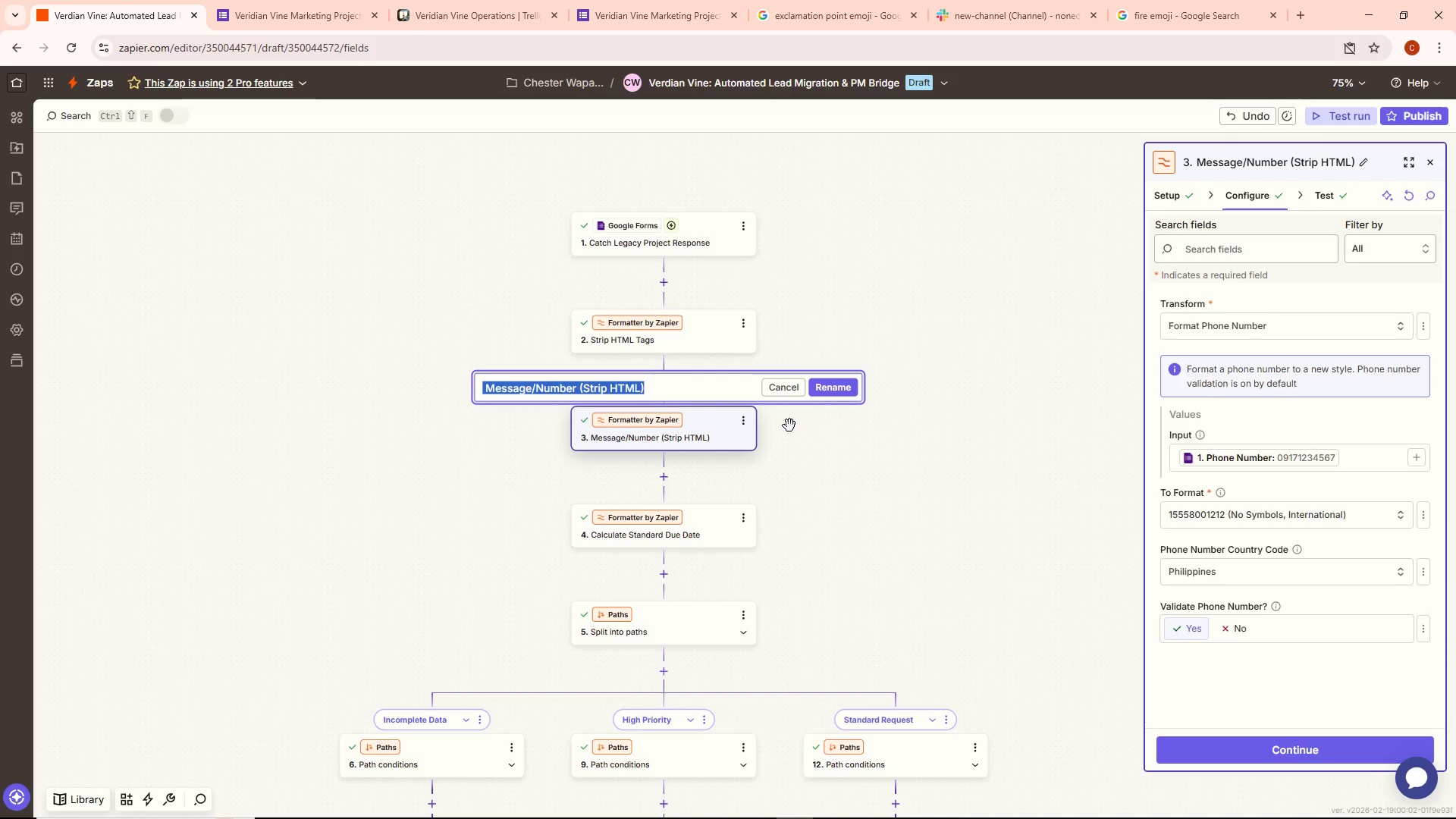 
key(Backspace)
type(Normalize Phone Numbers)
 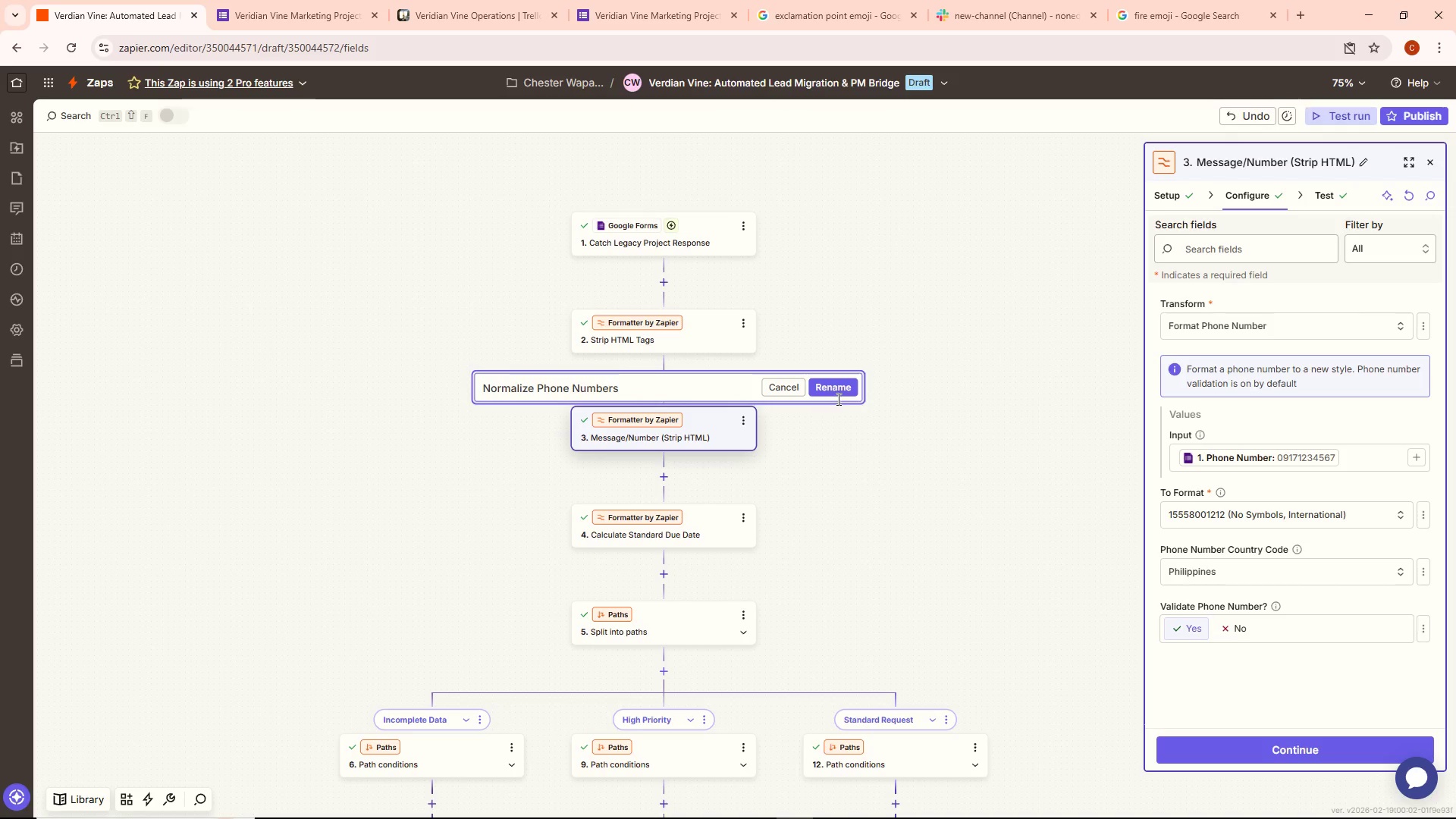 
left_click([846, 388])
 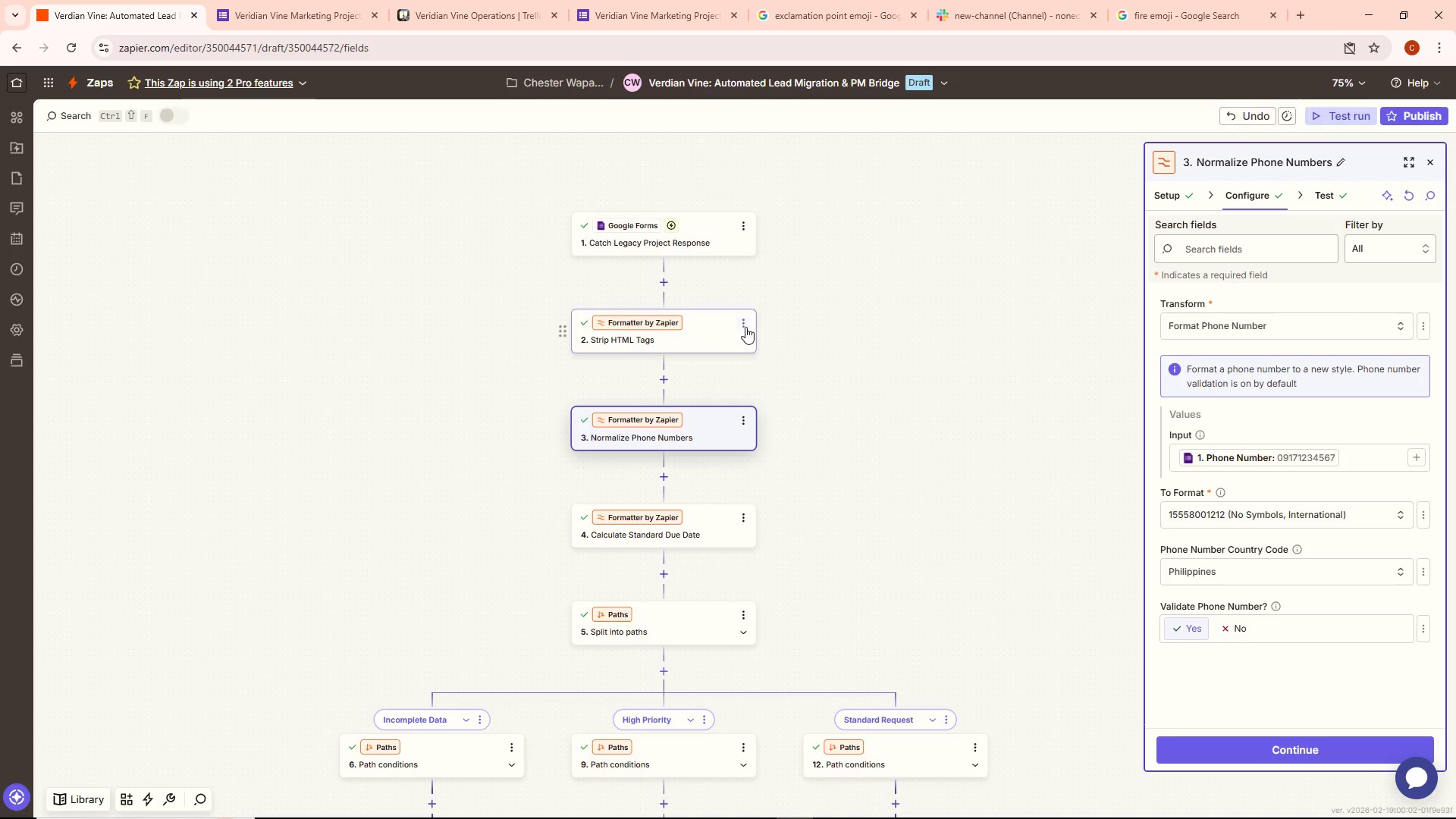 
double_click([717, 327])
 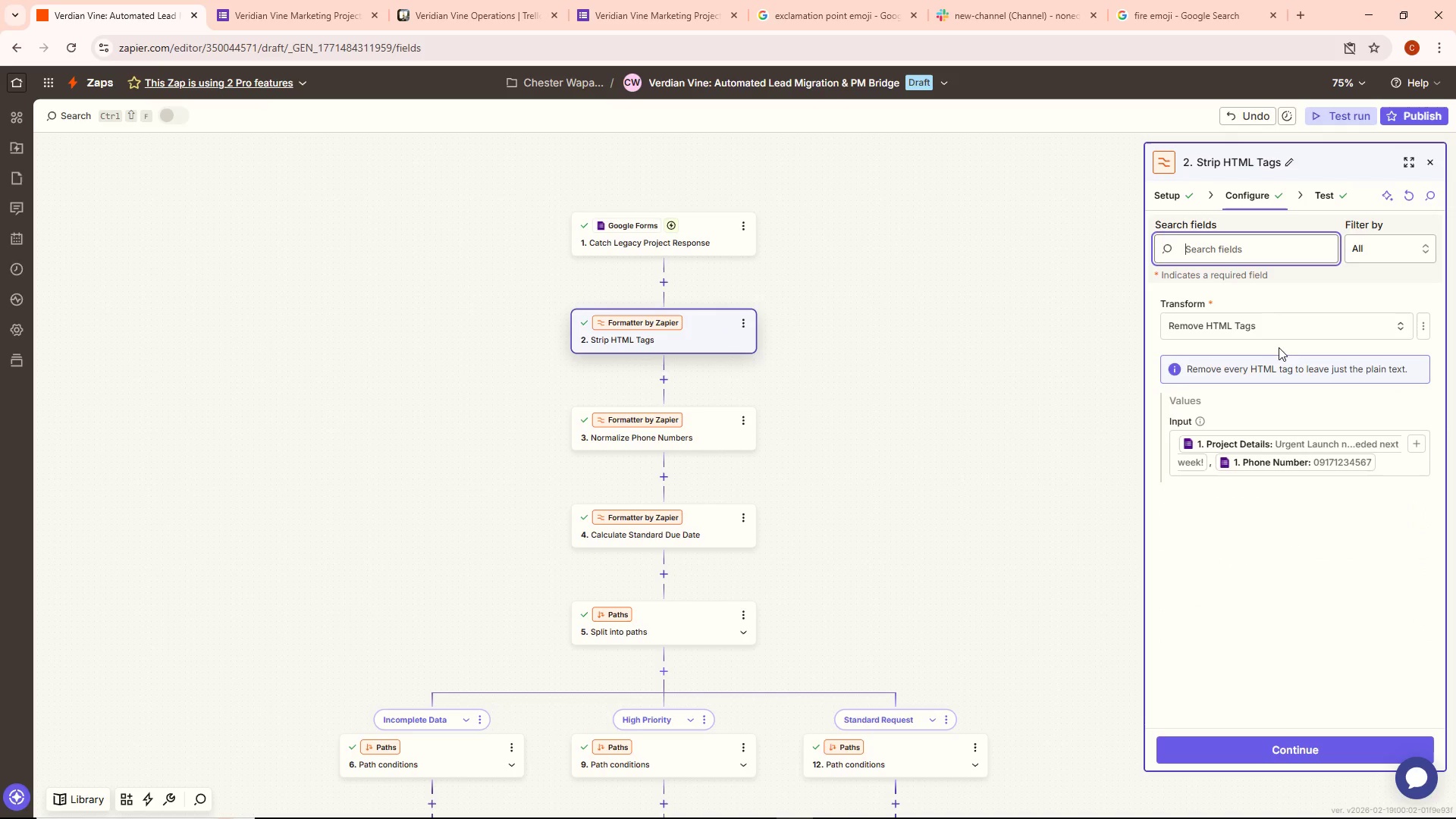 
left_click([1254, 321])
 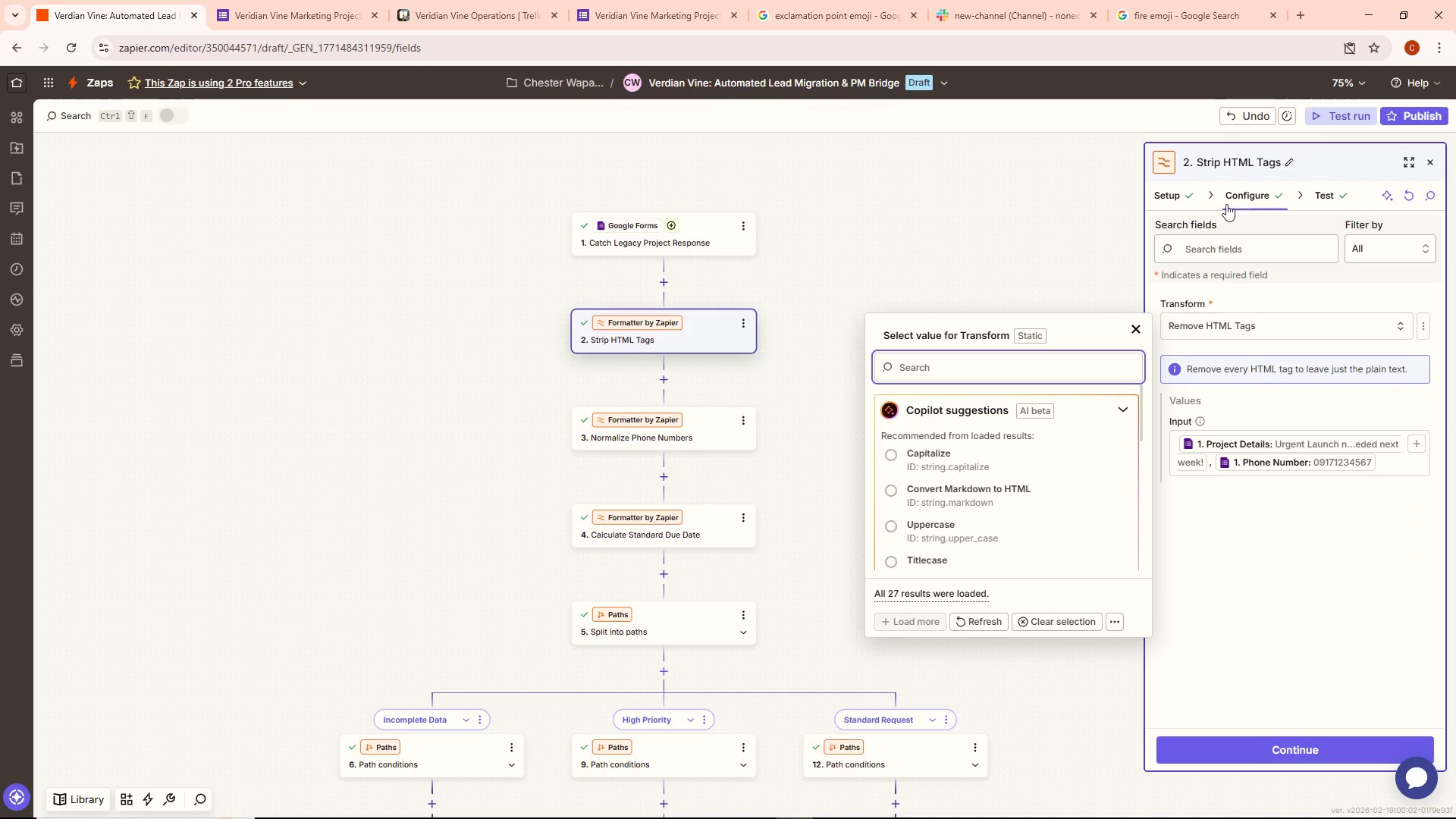 
left_click([1167, 196])
 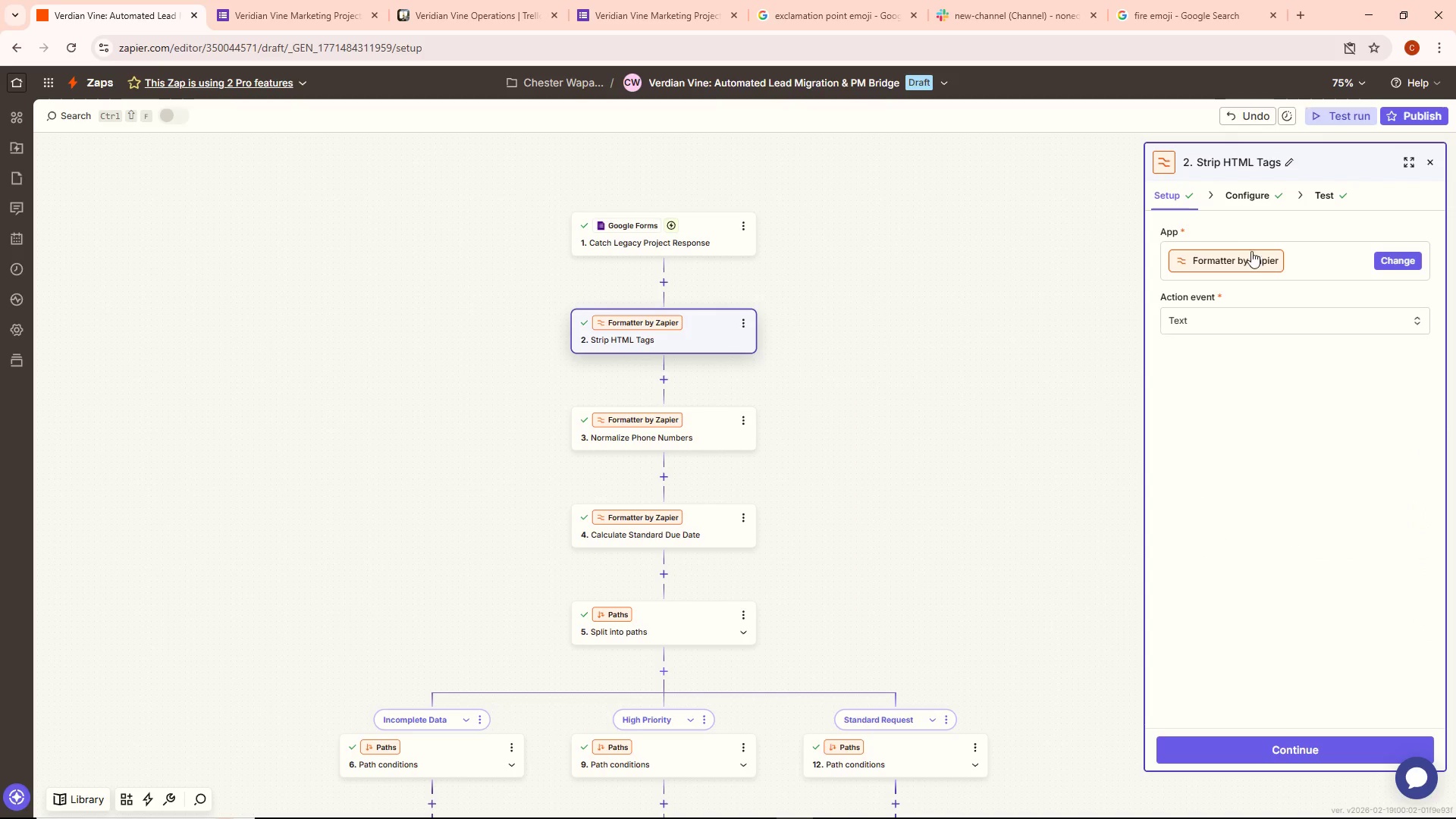 
left_click([1237, 196])
 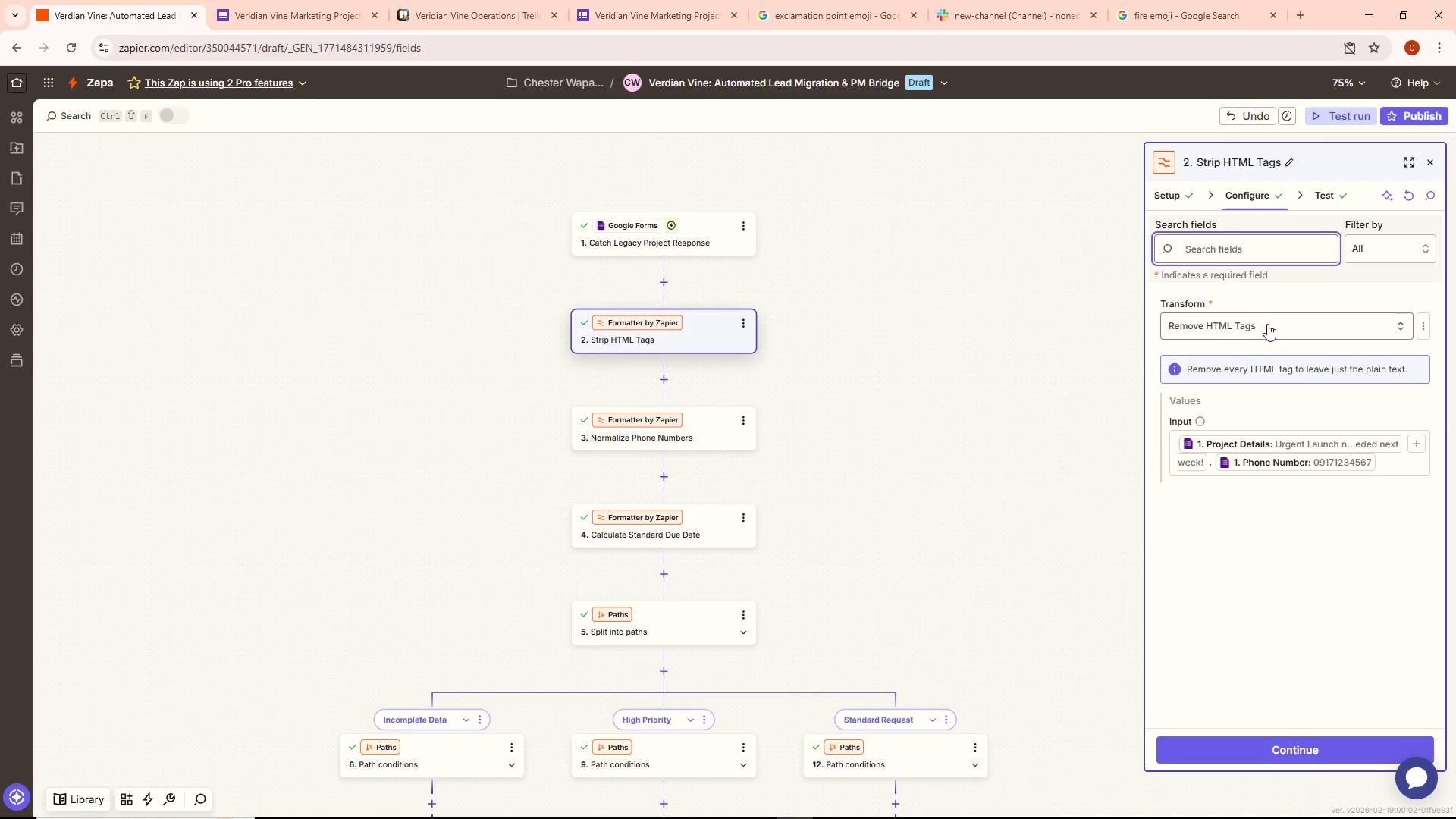 
left_click([1265, 324])
 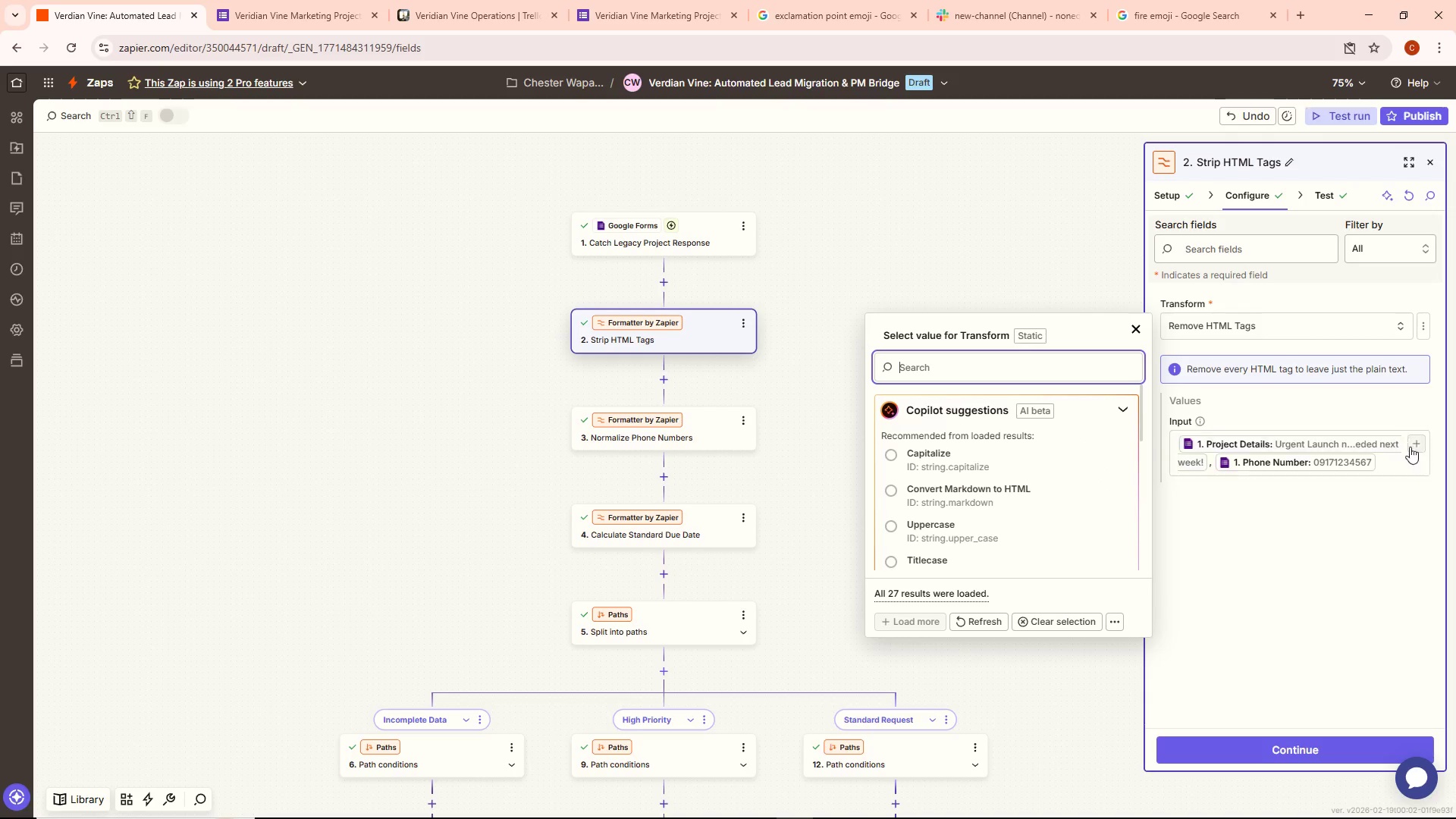 
left_click([1384, 458])
 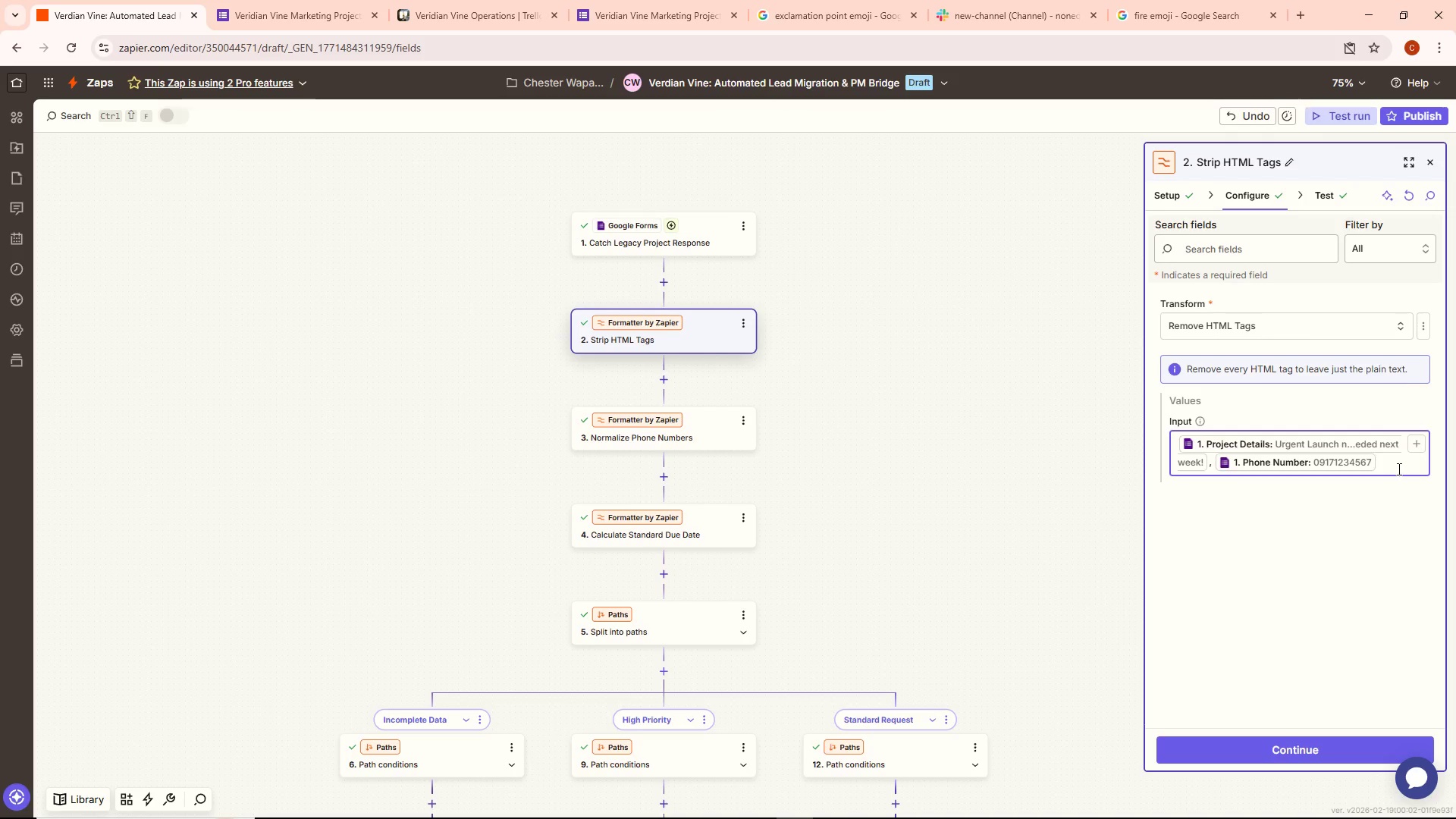 
key(Backspace)
 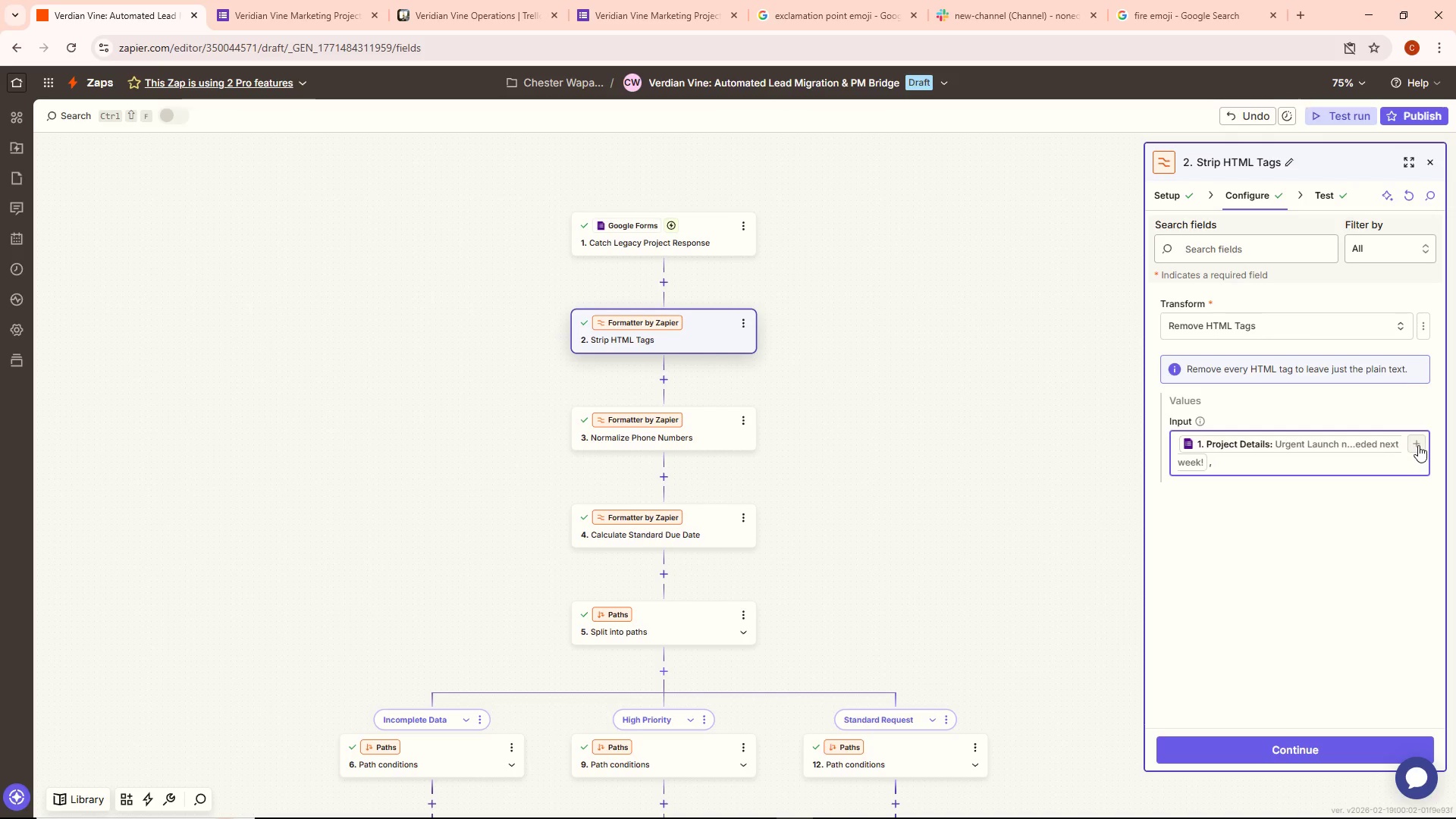 
left_click([1267, 751])
 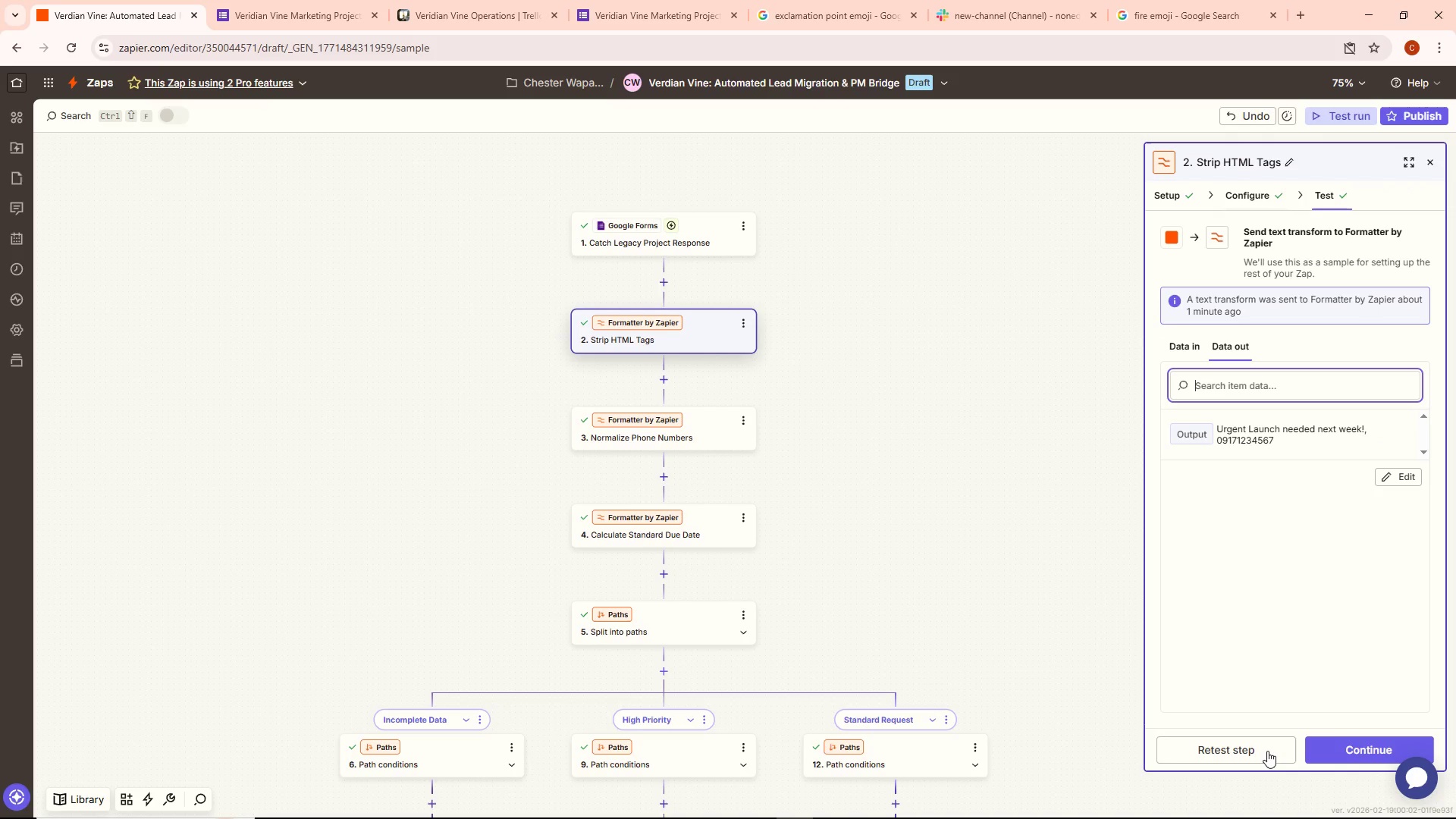 
left_click([1267, 751])
 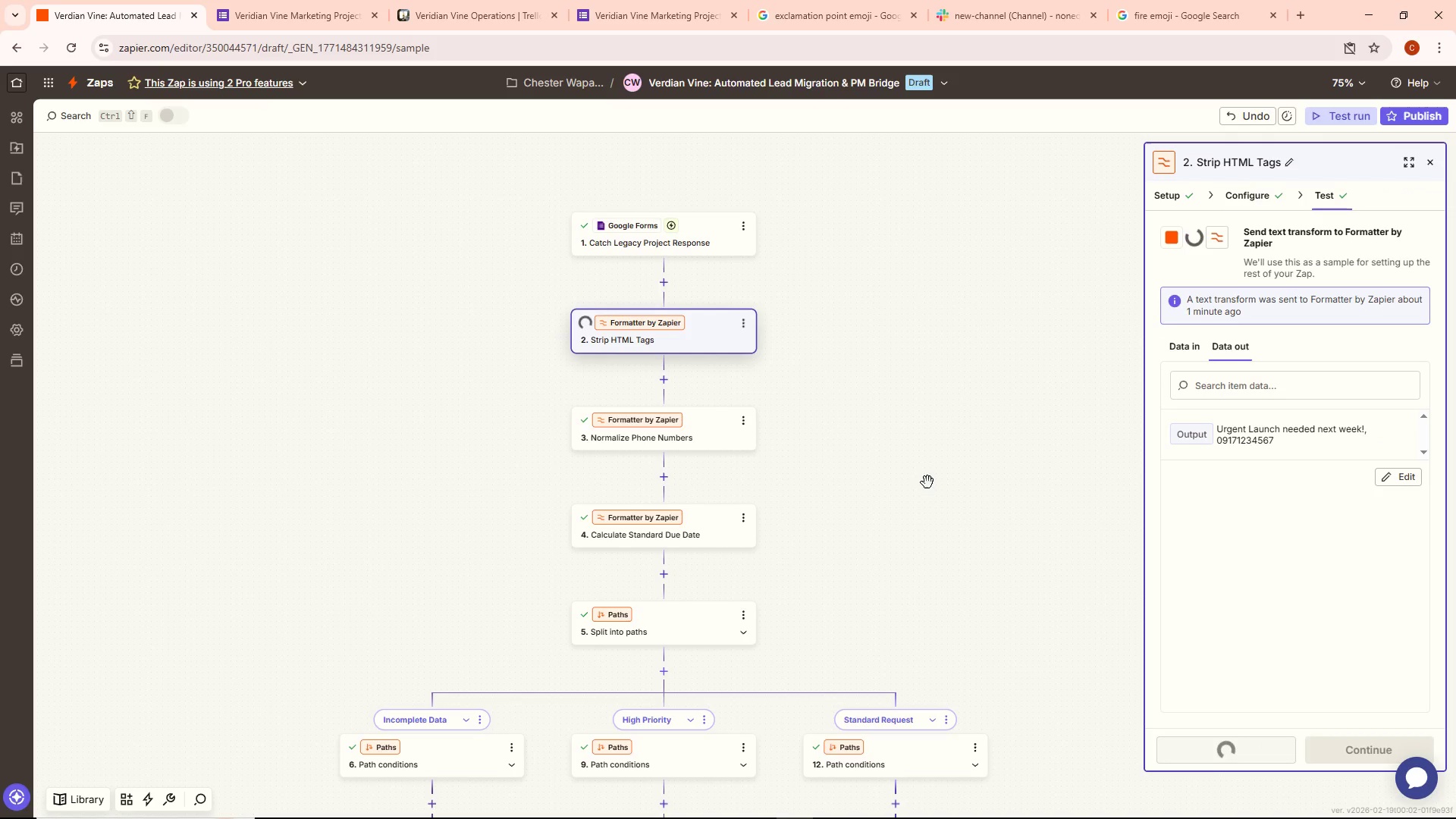 
left_click([909, 468])